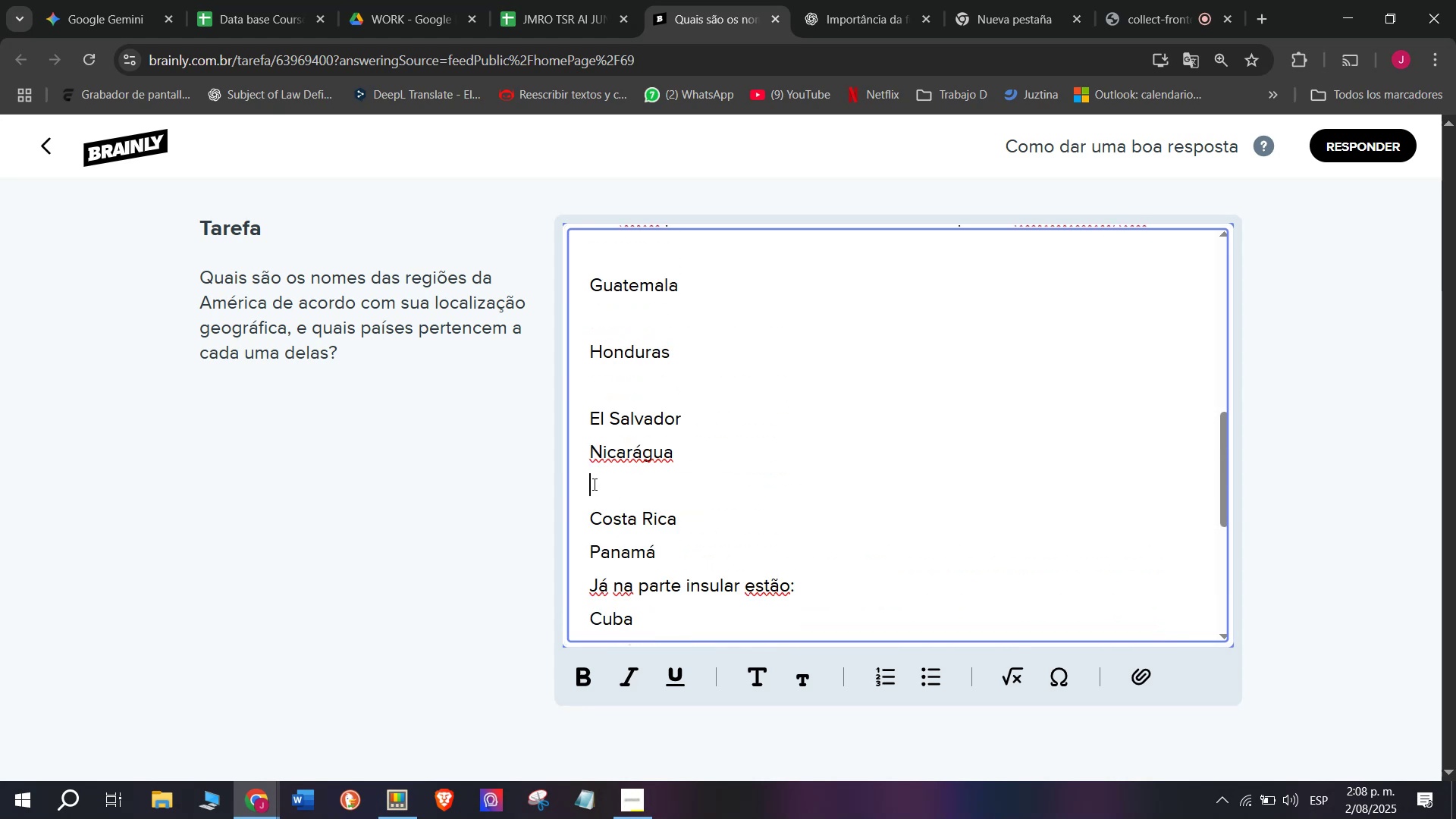 
key(Backspace)
 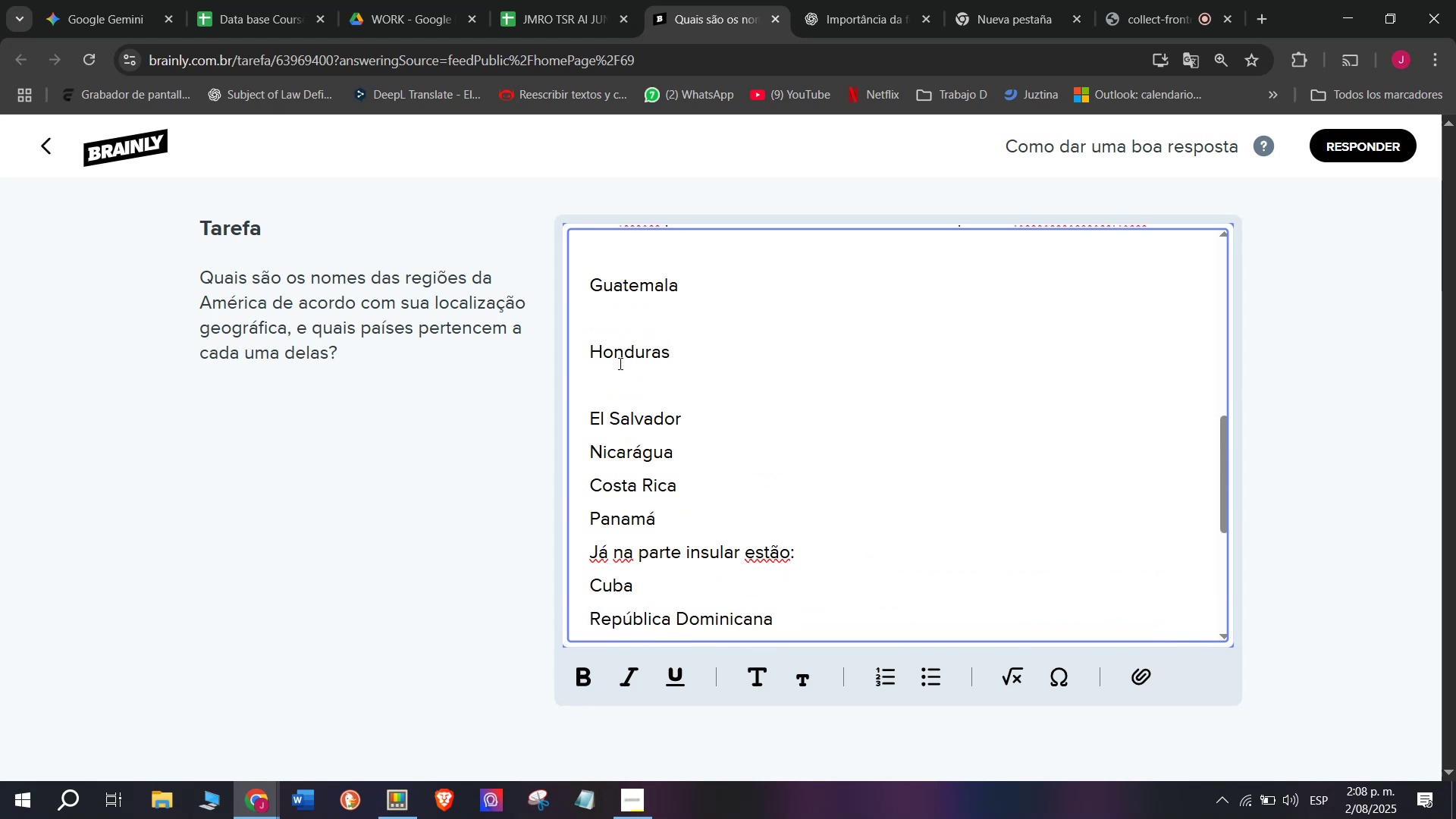 
left_click([613, 383])
 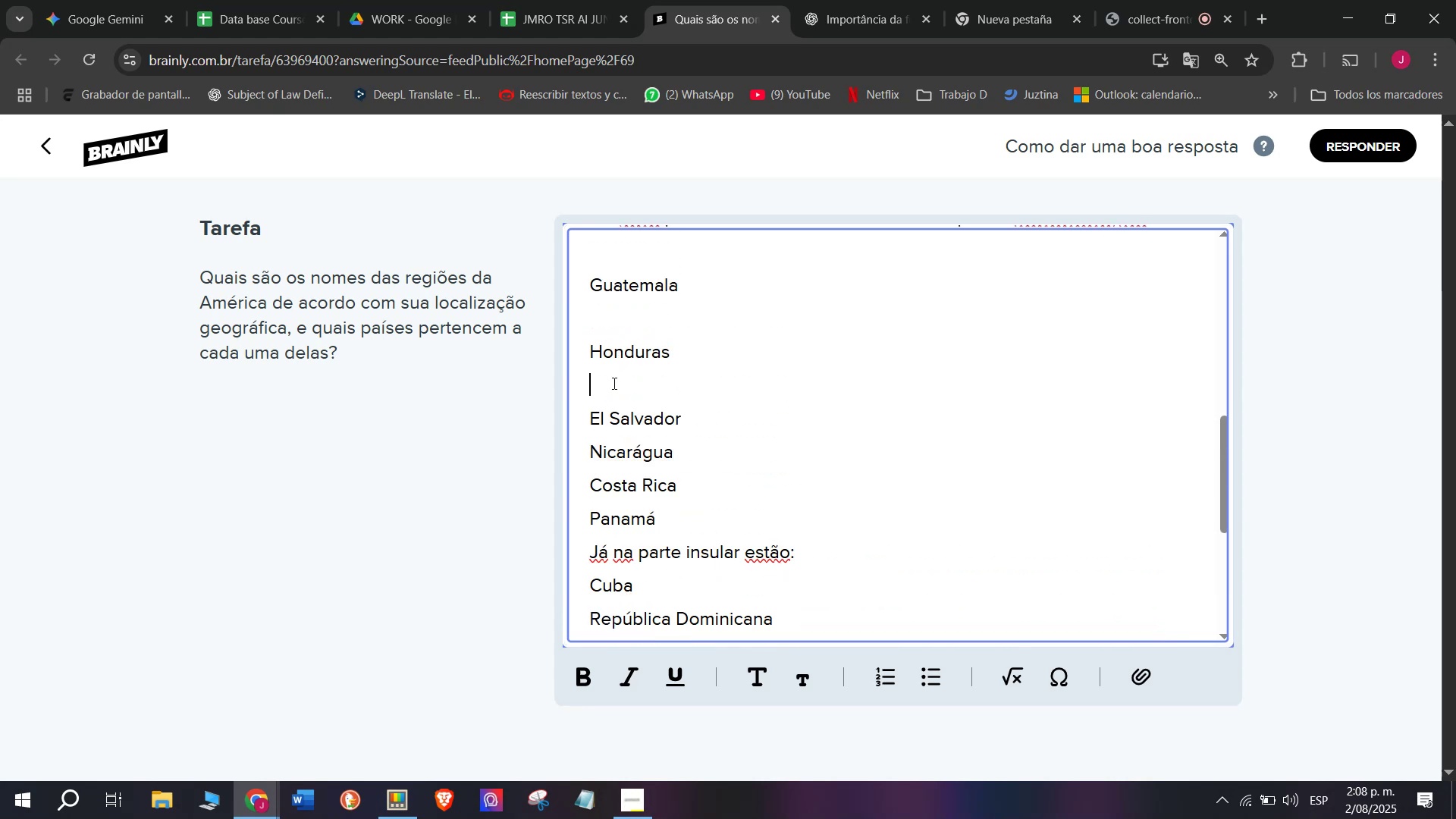 
key(Backspace)
 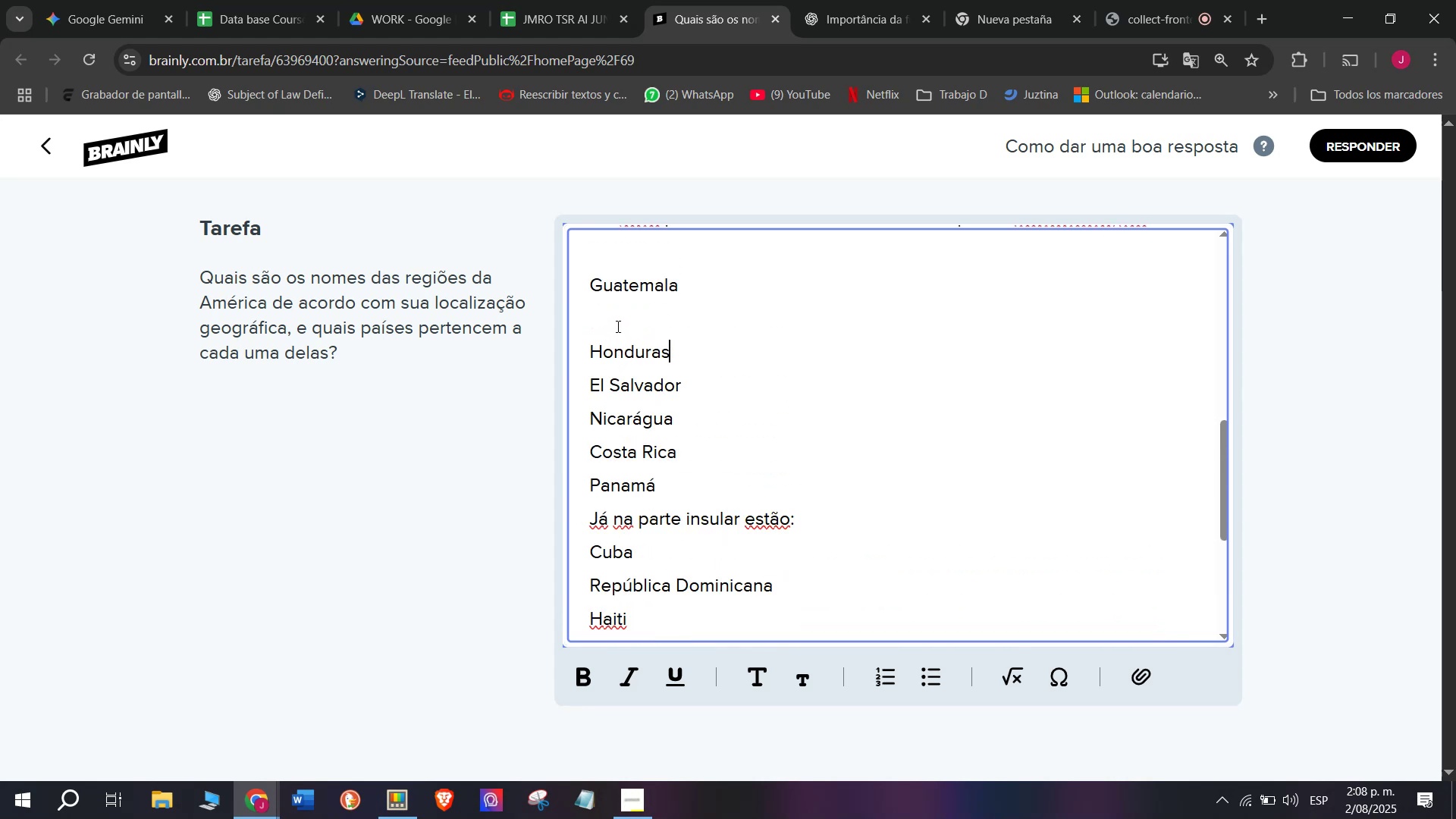 
key(Backspace)
 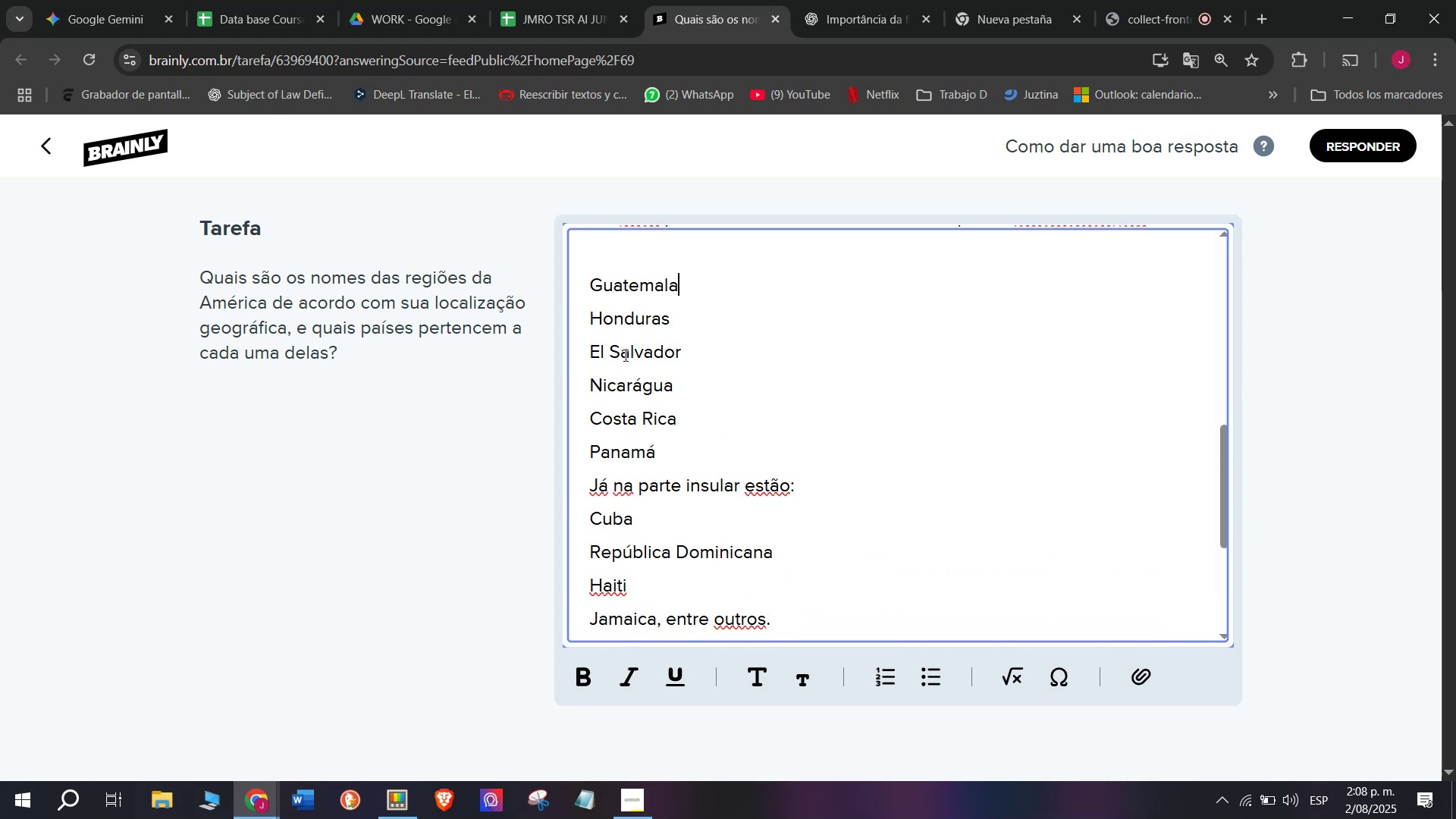 
scroll: coordinate [624, 355], scroll_direction: up, amount: 1.0
 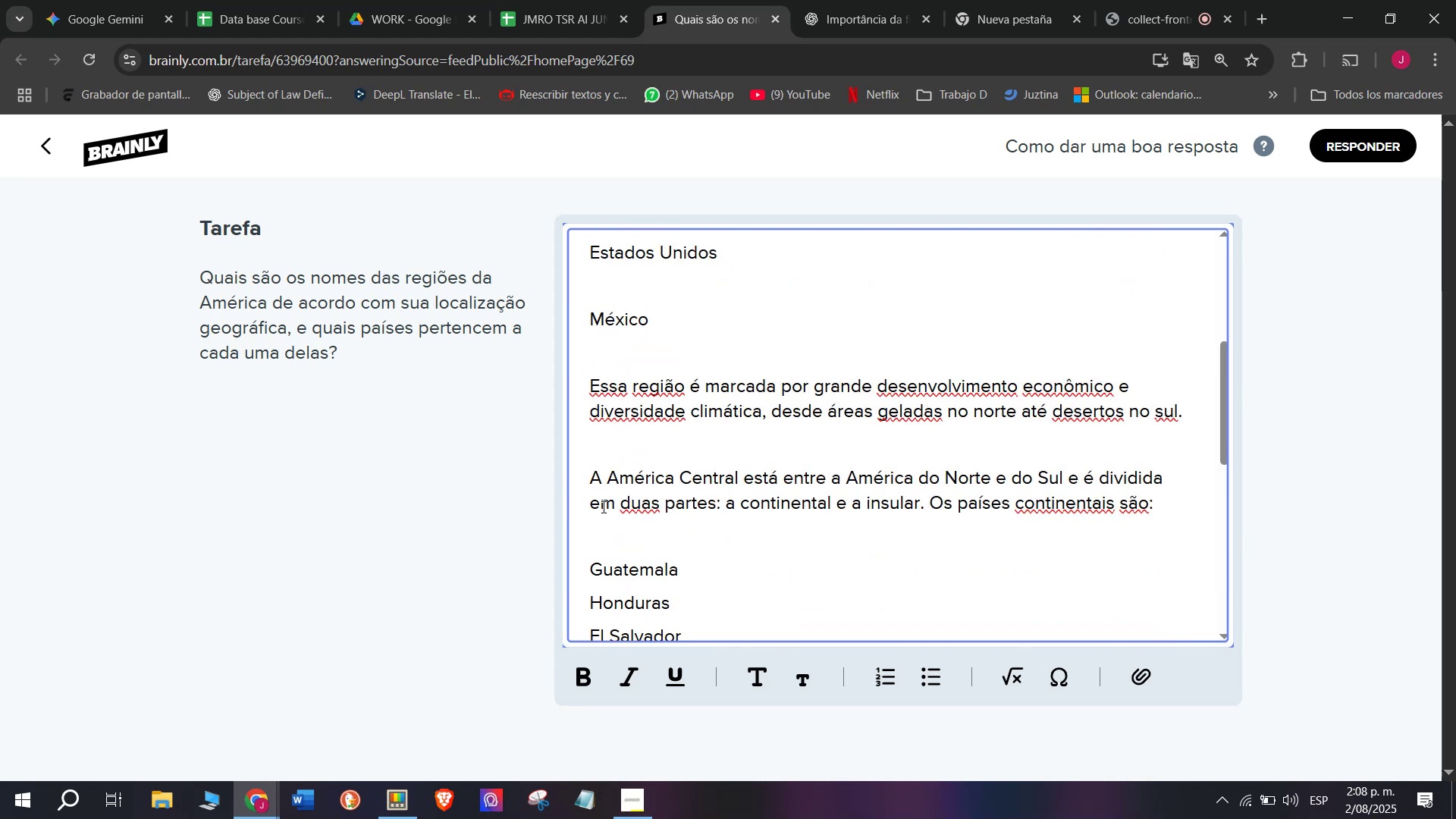 
left_click([595, 524])
 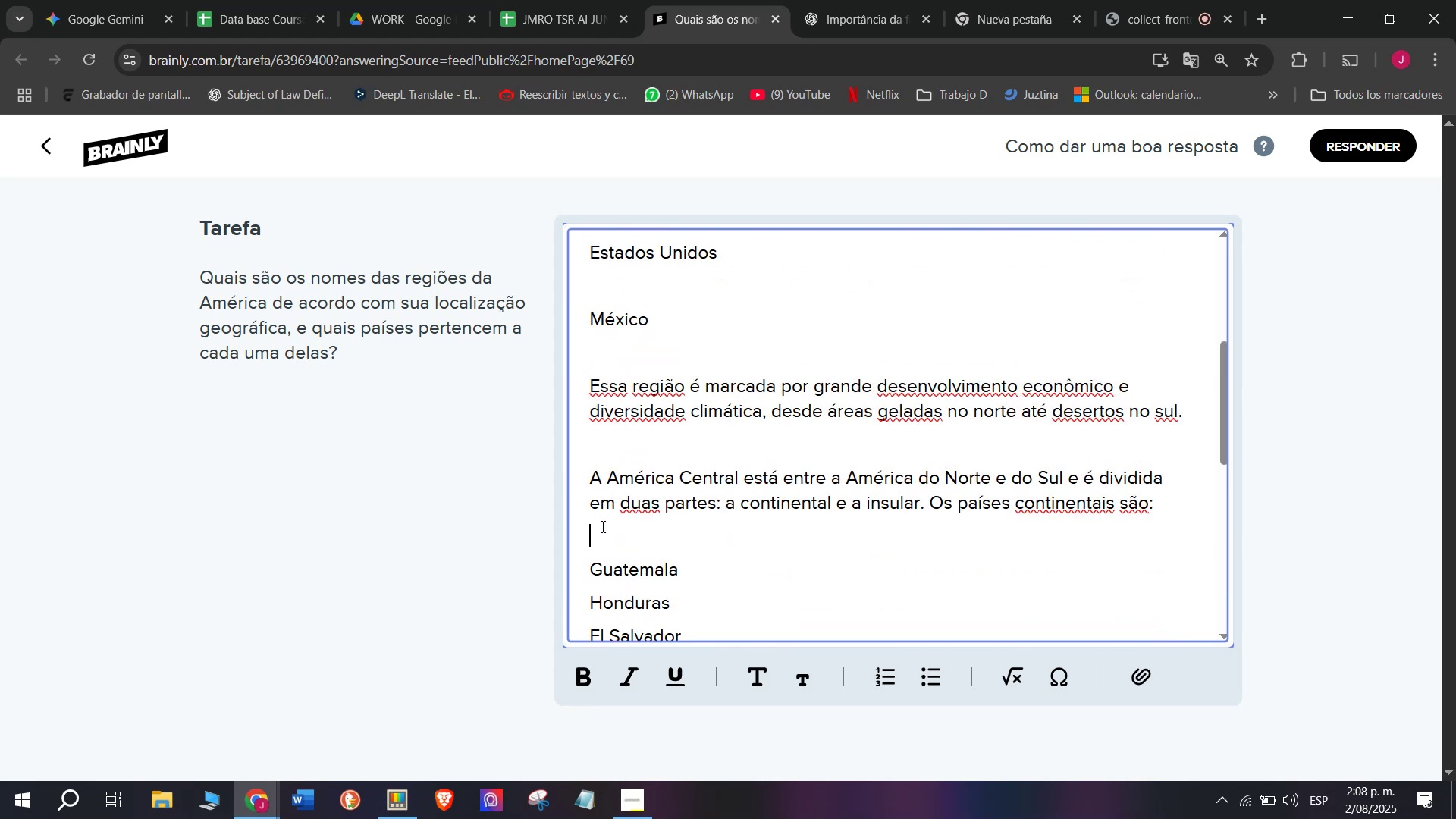 
key(Backspace)
 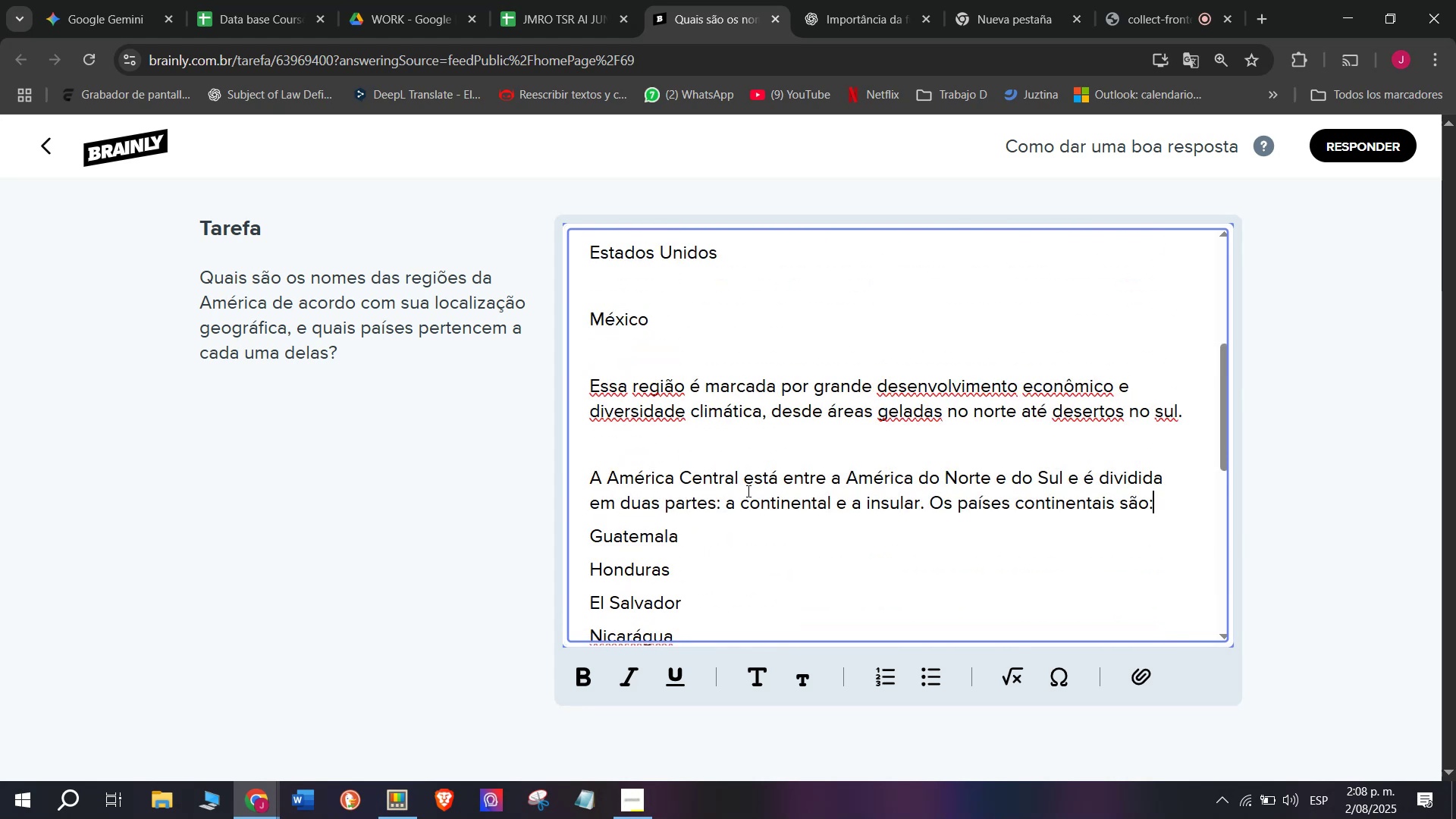 
scroll: coordinate [686, 549], scroll_direction: down, amount: 2.0
 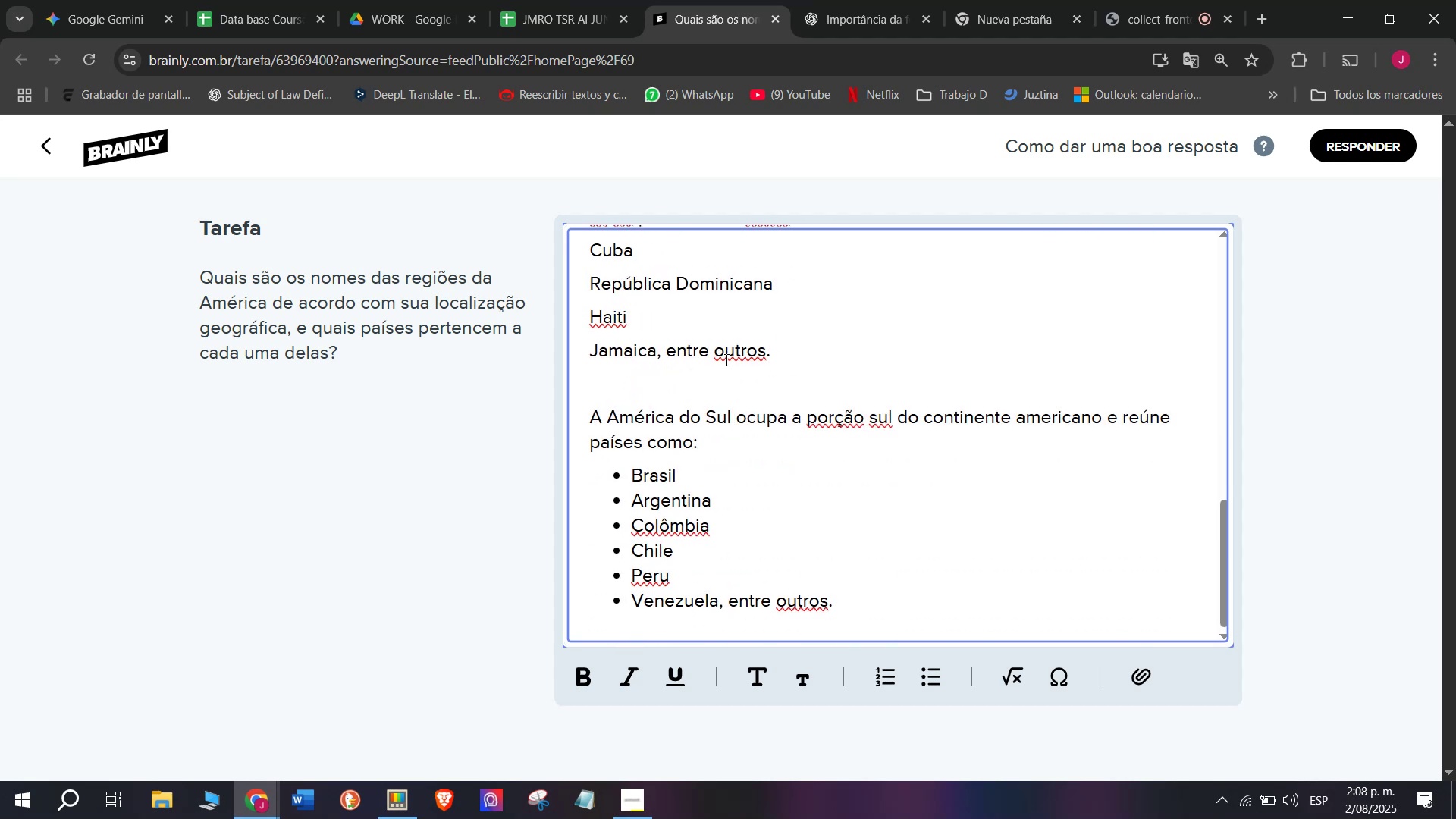 
left_click_drag(start_coordinate=[725, 353], to_coordinate=[617, 366])
 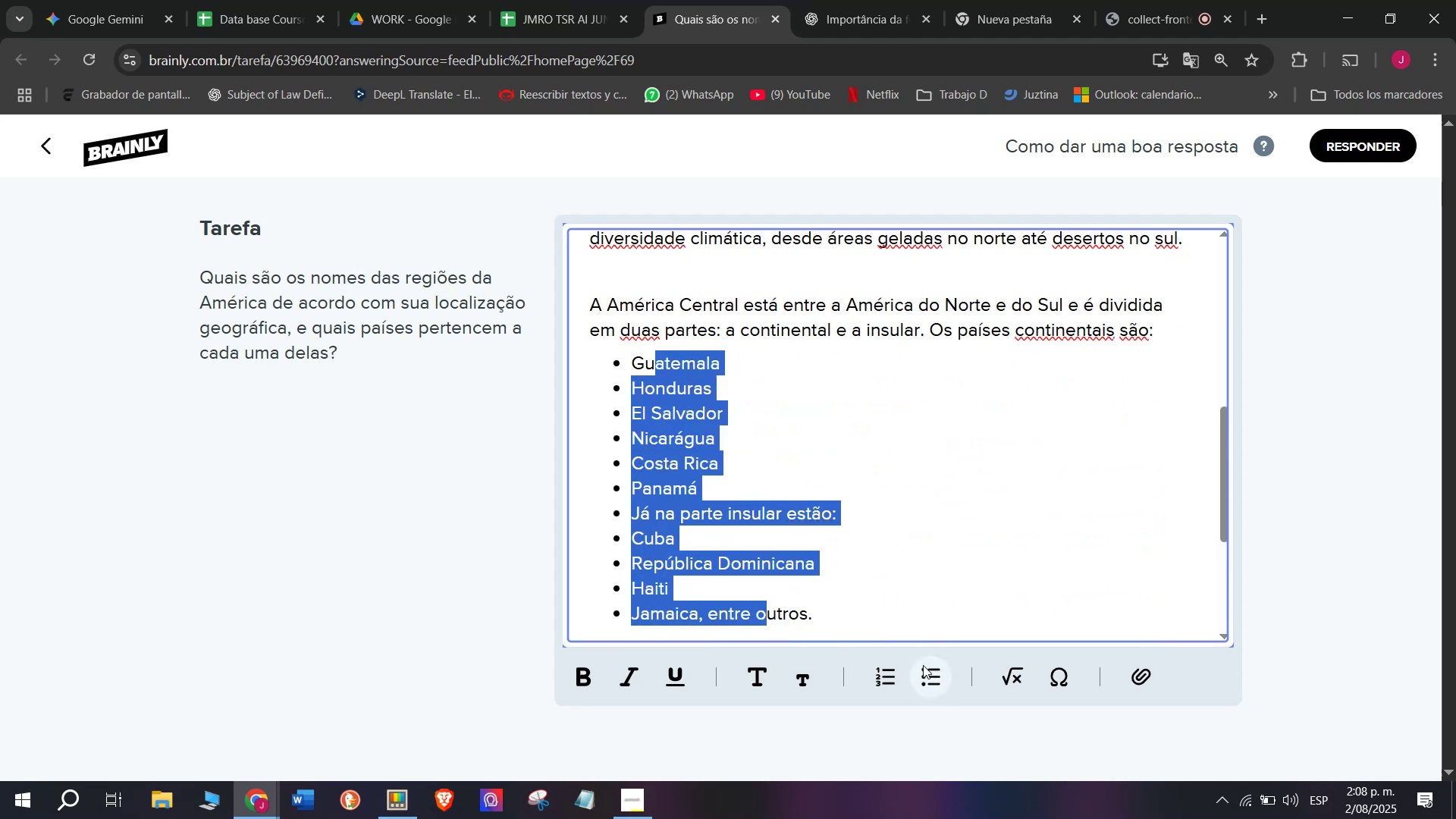 
scroll: coordinate [786, 513], scroll_direction: up, amount: 1.0
 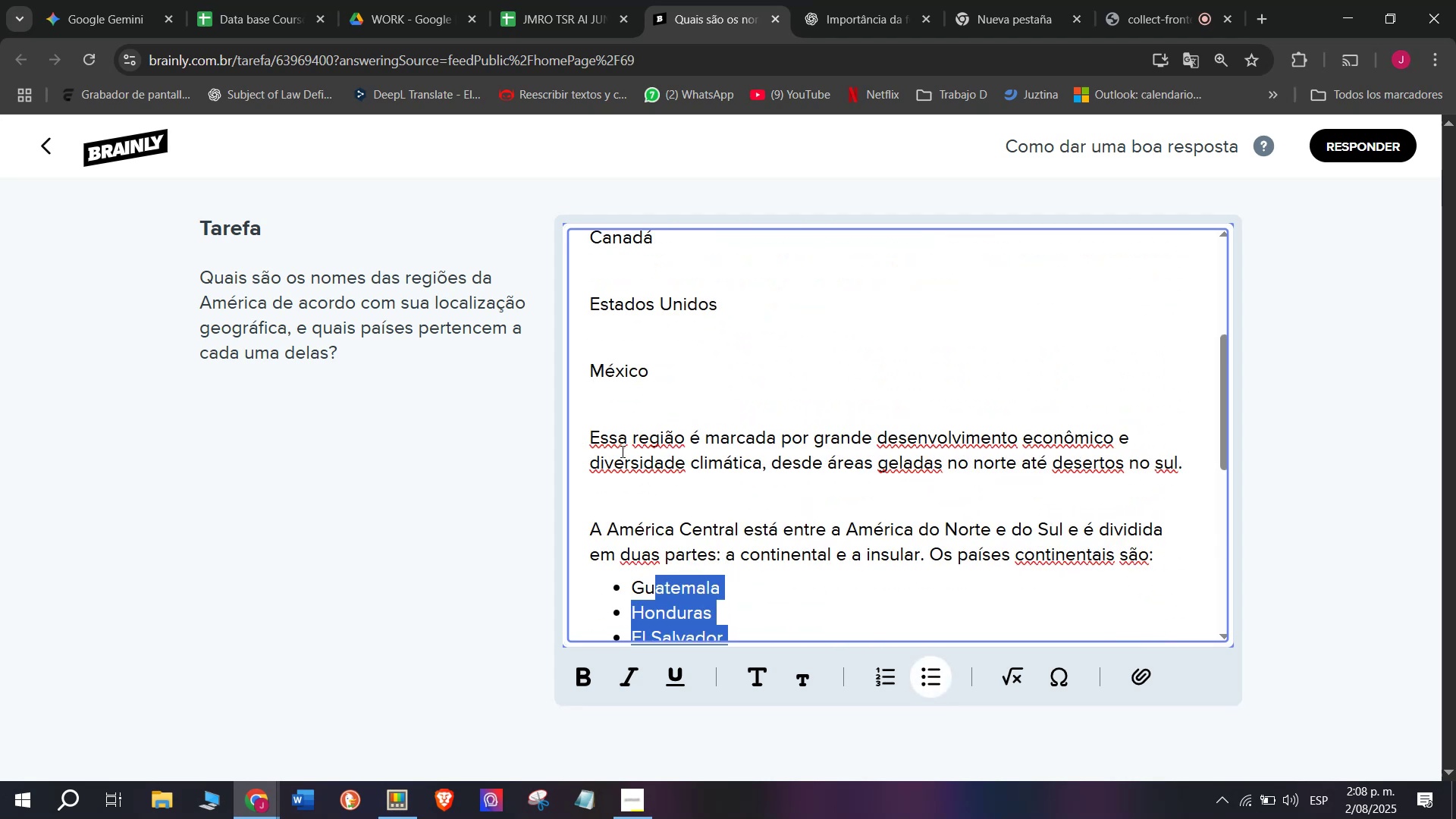 
left_click([595, 337])
 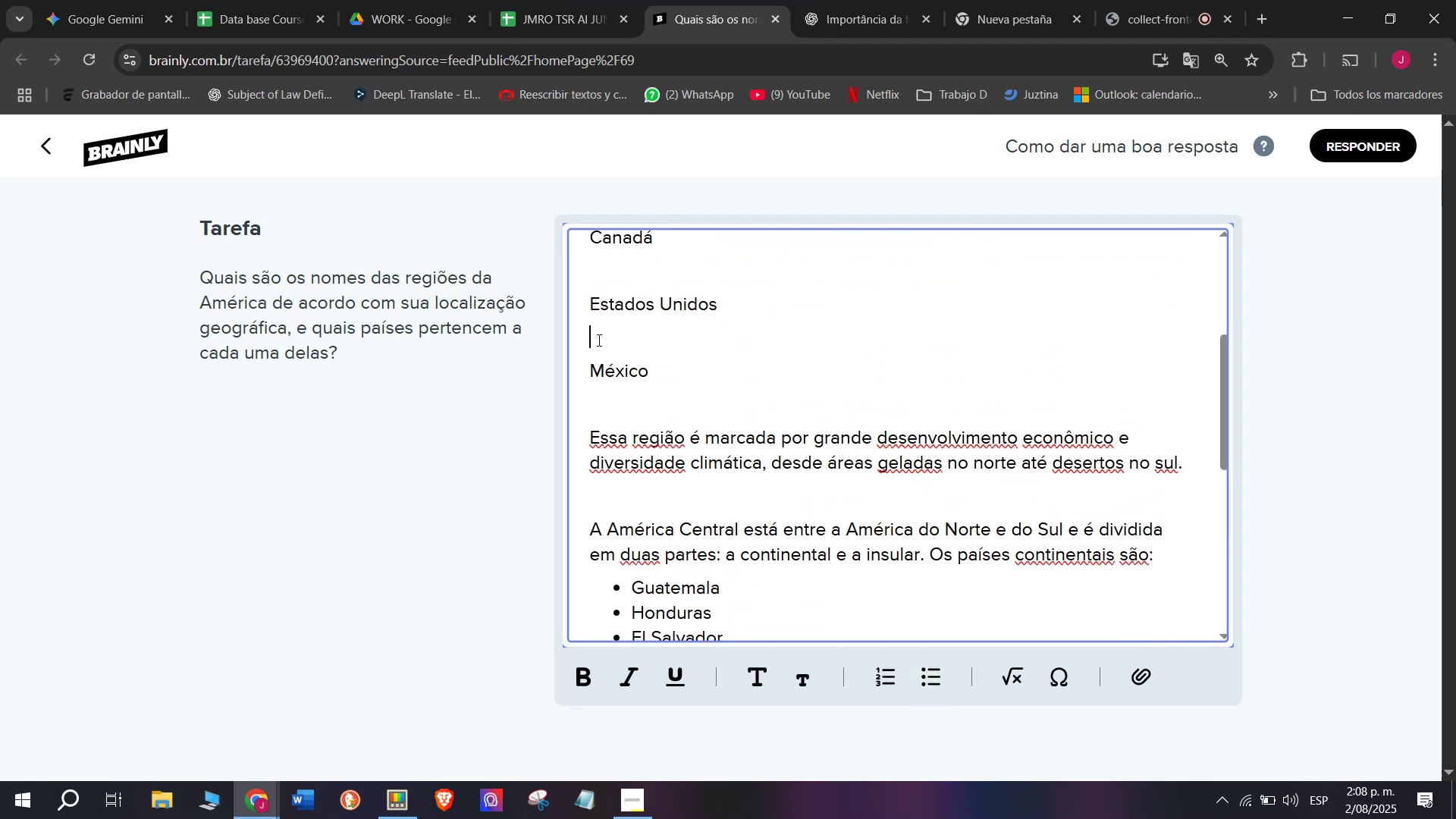 
key(Backspace)
 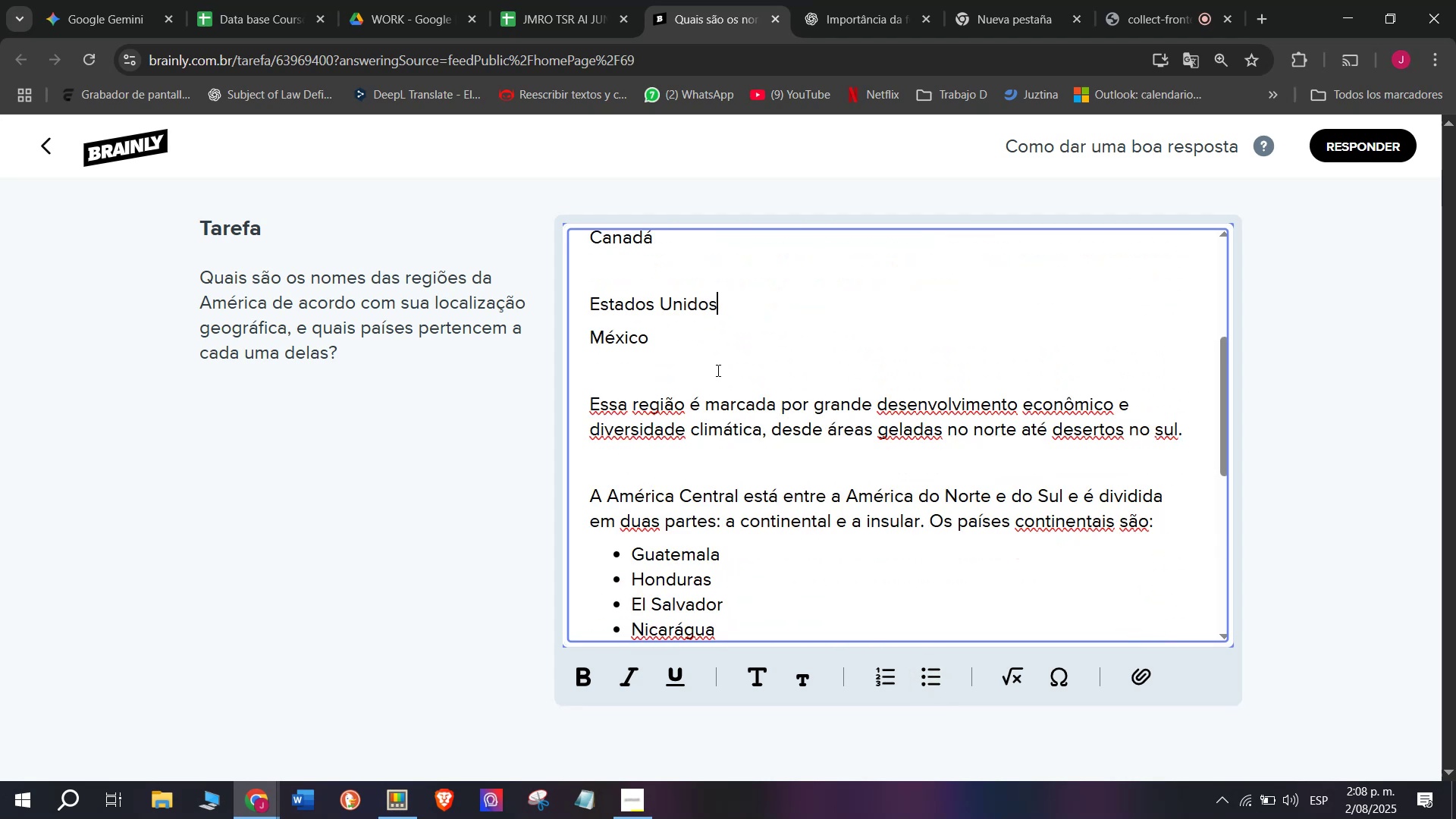 
scroll: coordinate [717, 370], scroll_direction: up, amount: 1.0
 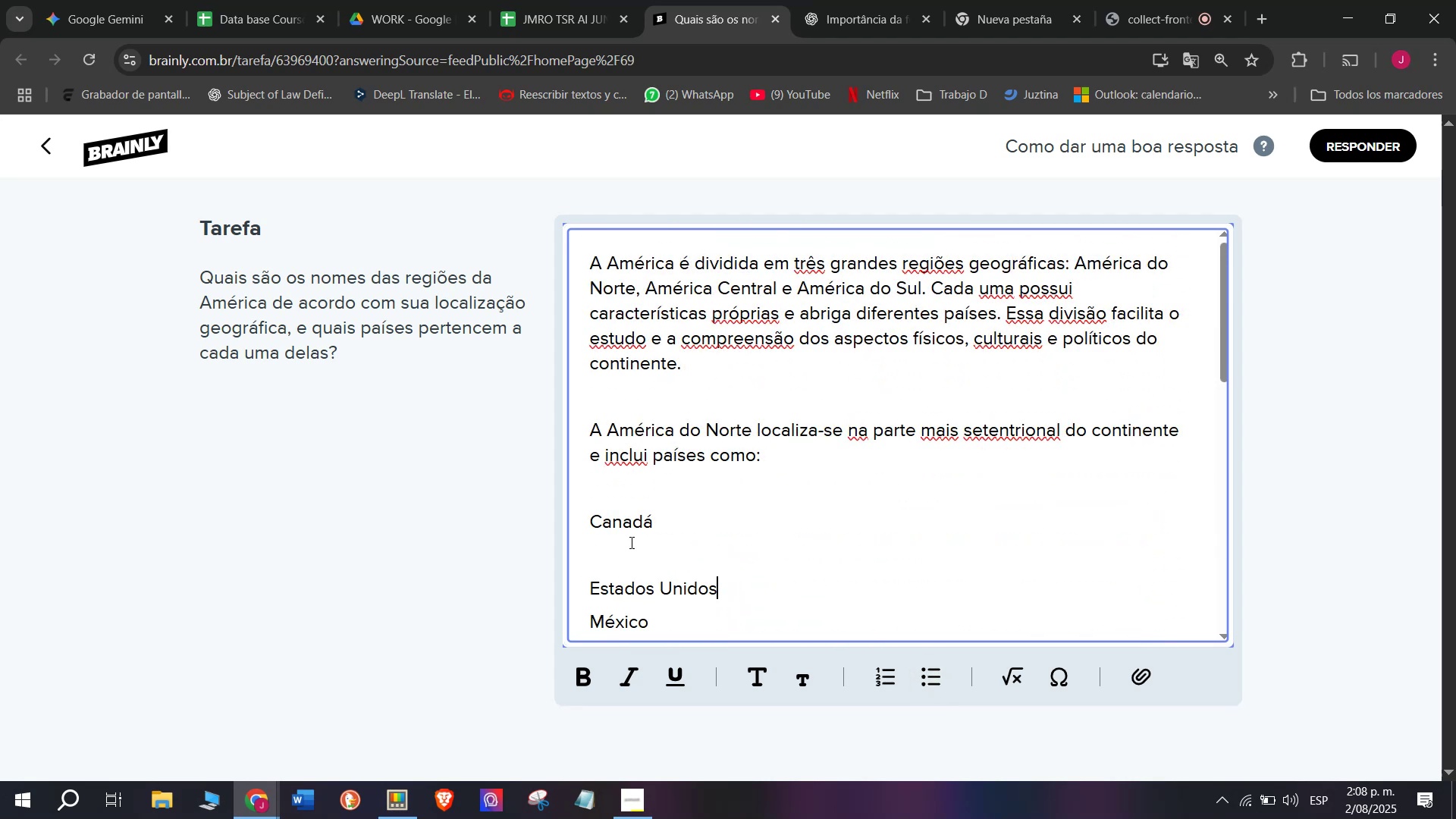 
left_click([620, 554])
 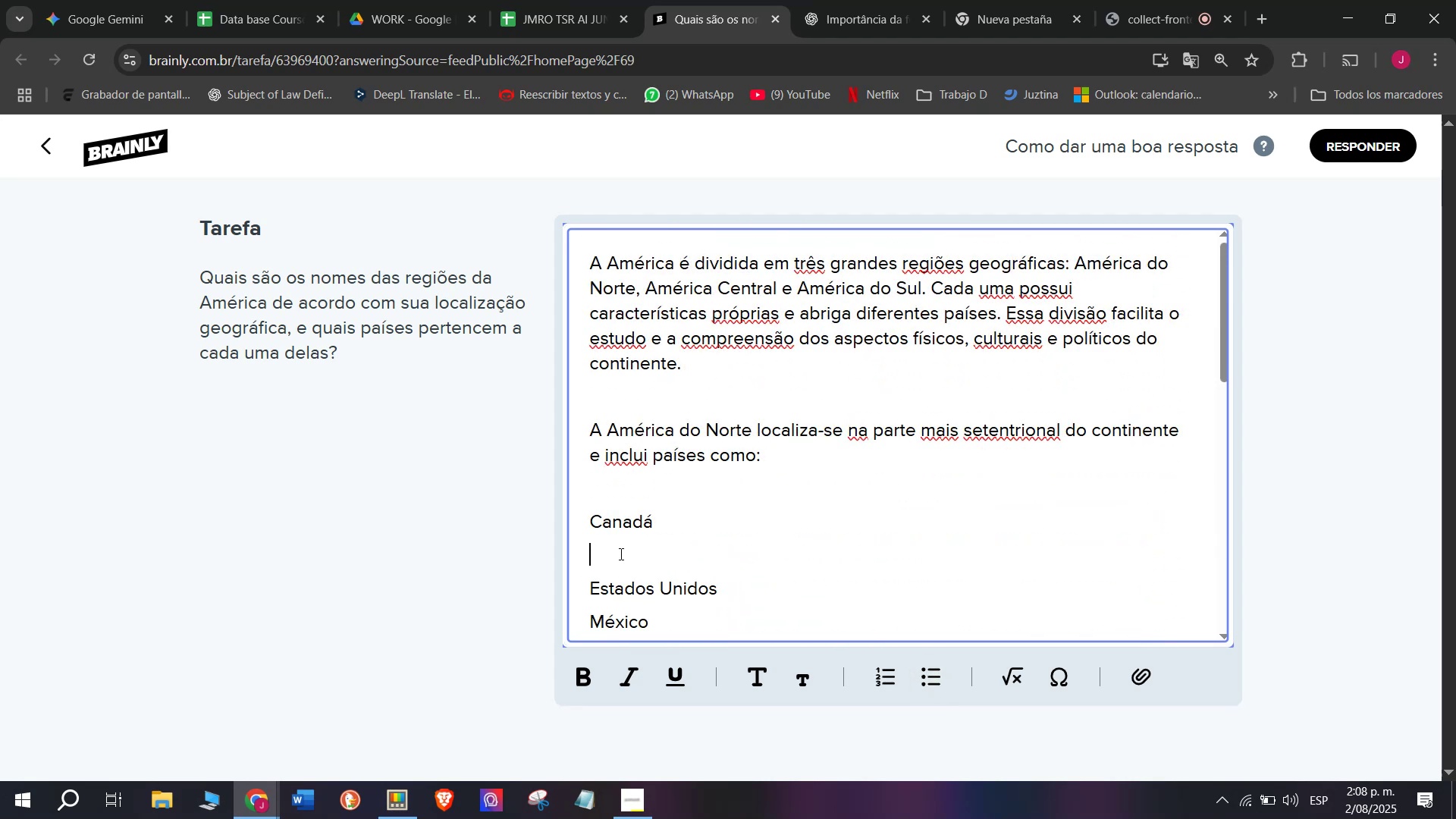 
key(Backspace)
 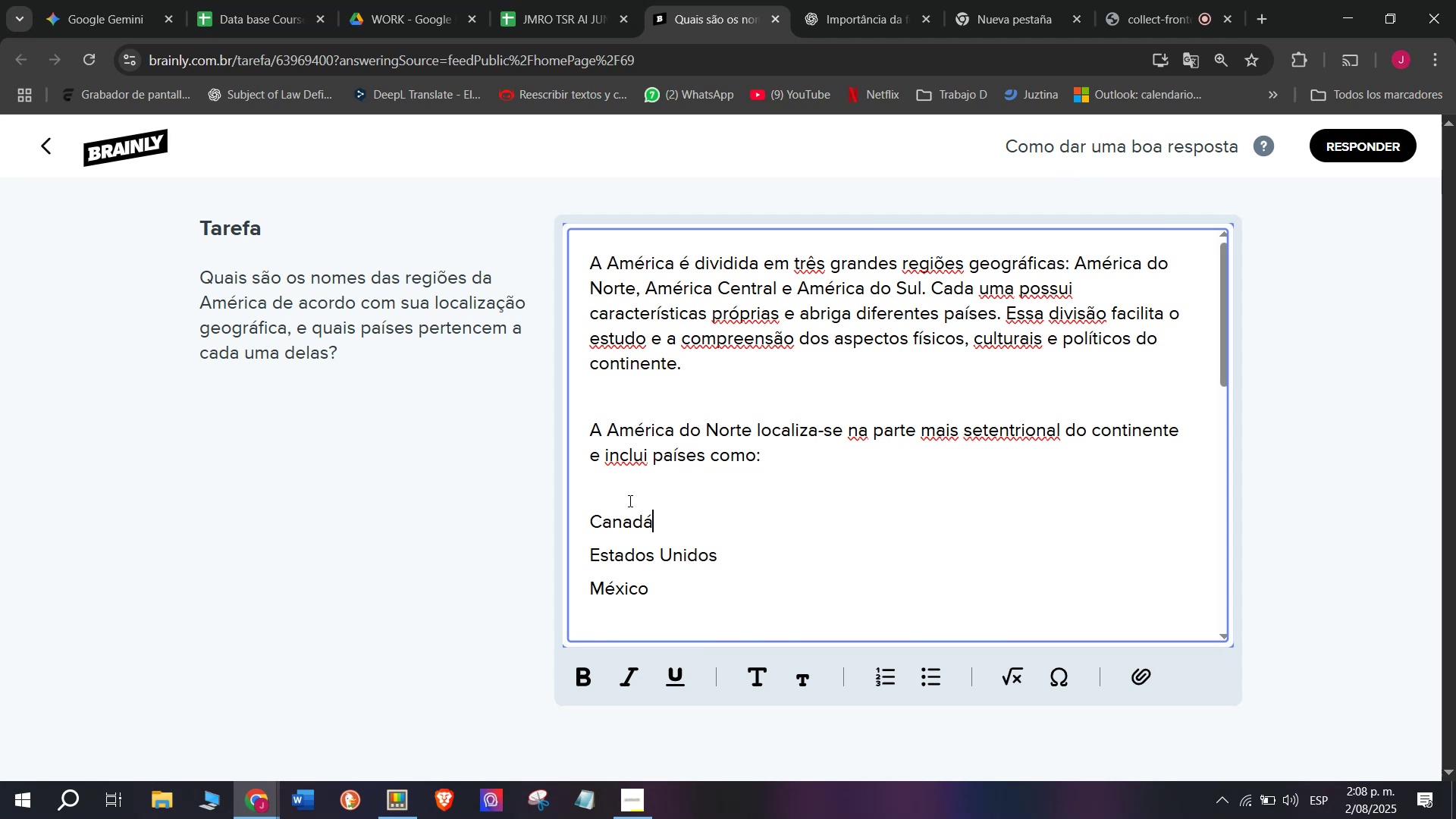 
left_click([632, 494])
 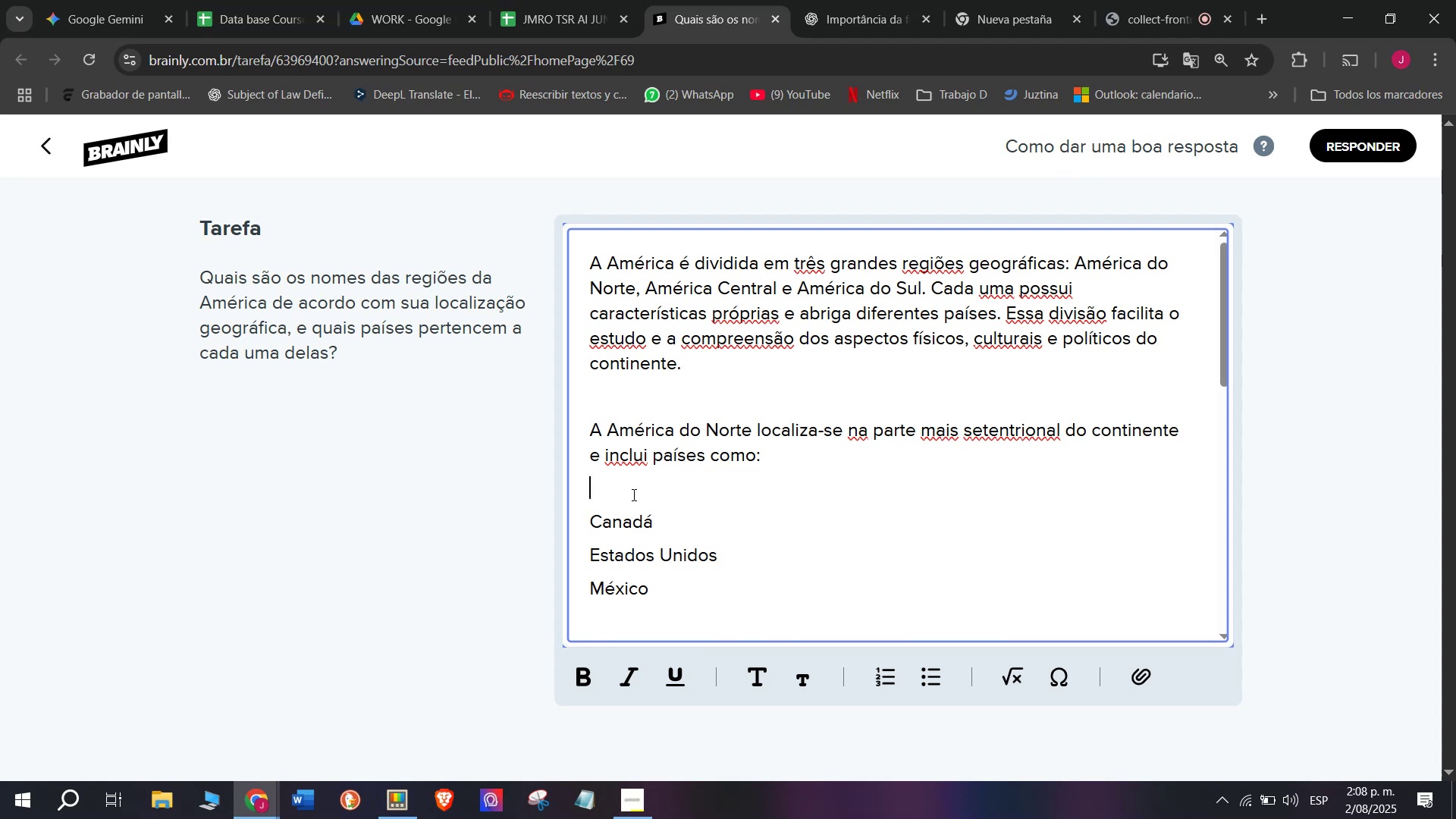 
key(Backspace)
 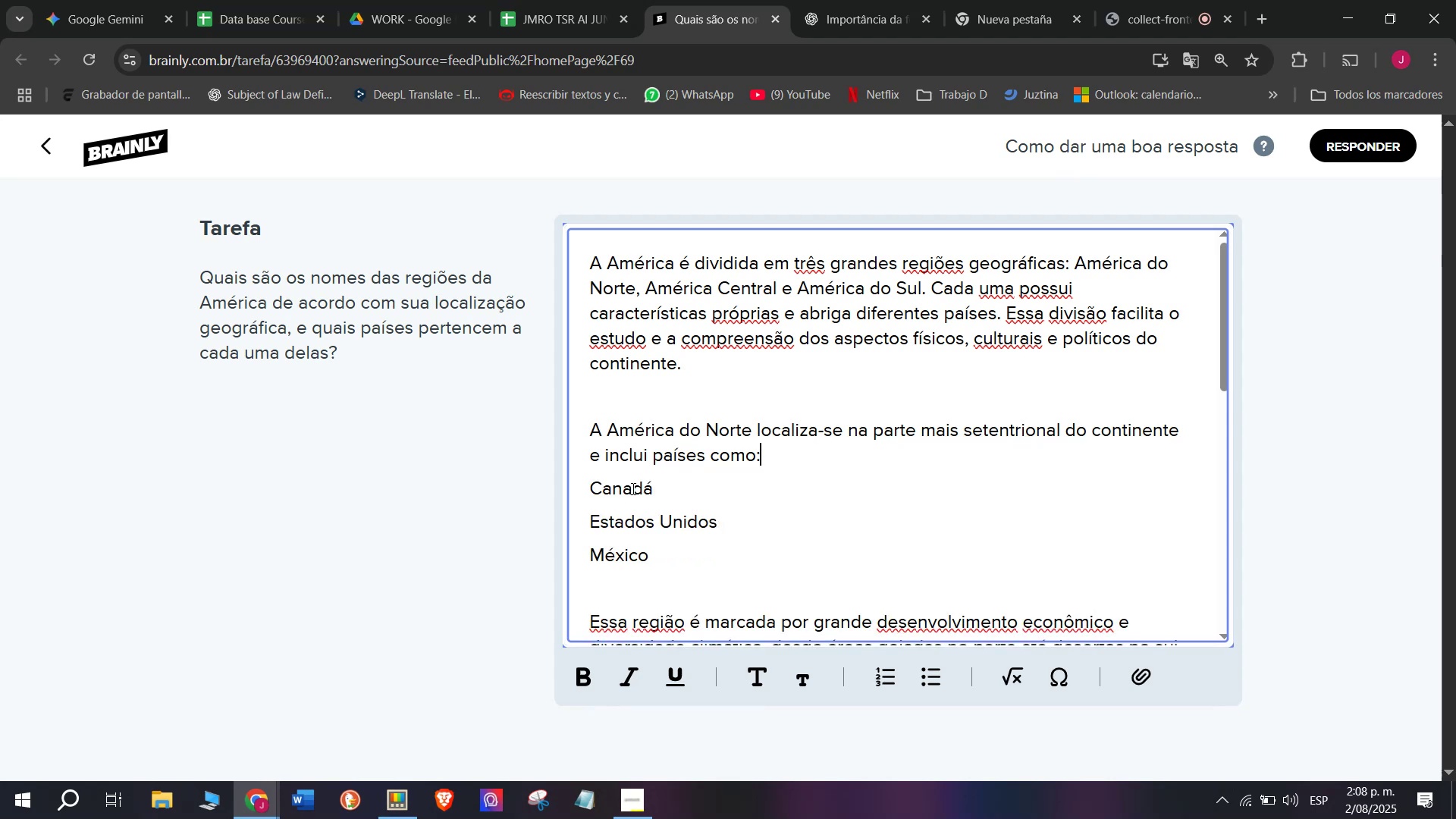 
left_click_drag(start_coordinate=[632, 486], to_coordinate=[627, 547])
 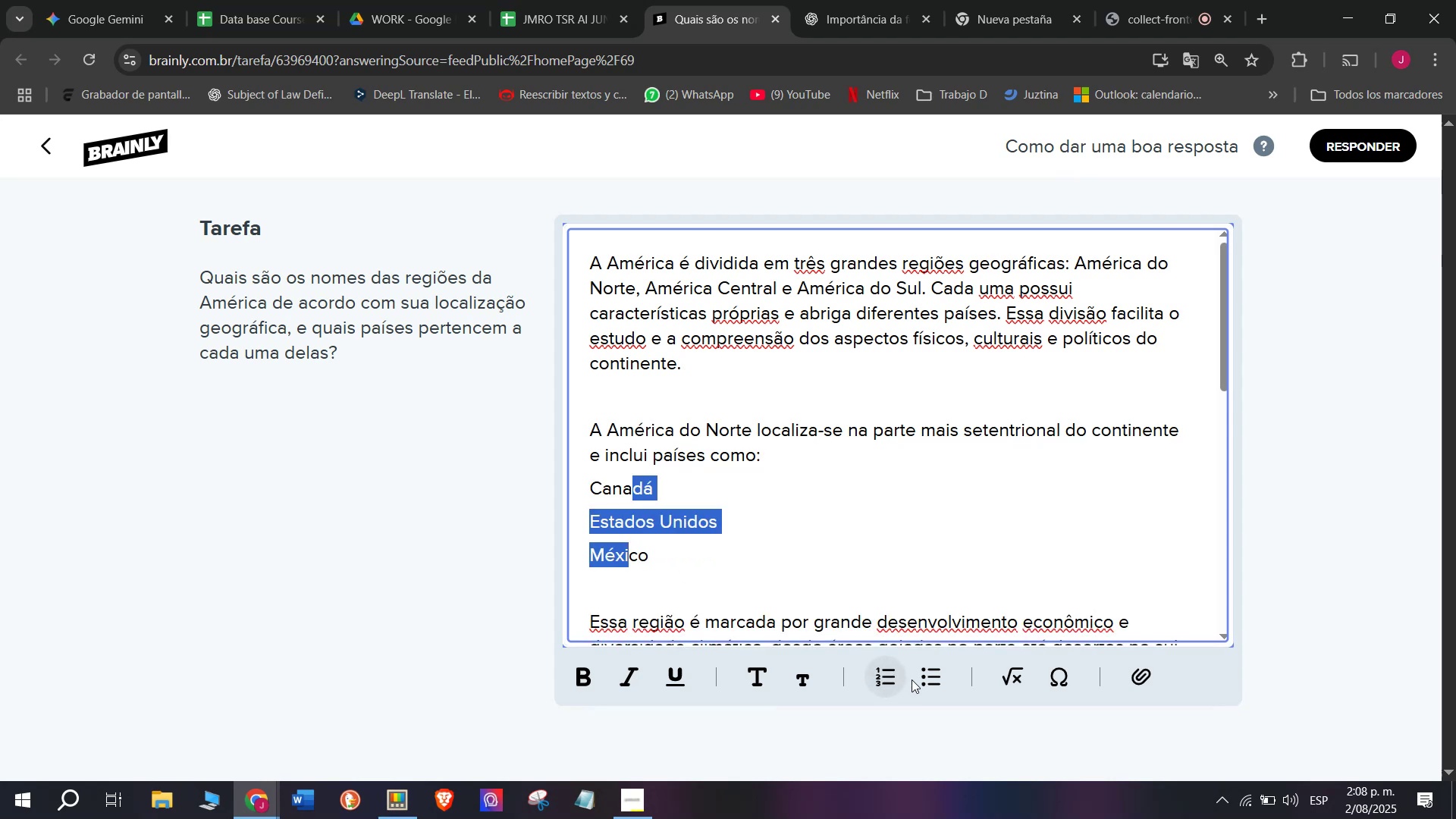 
left_click([919, 681])
 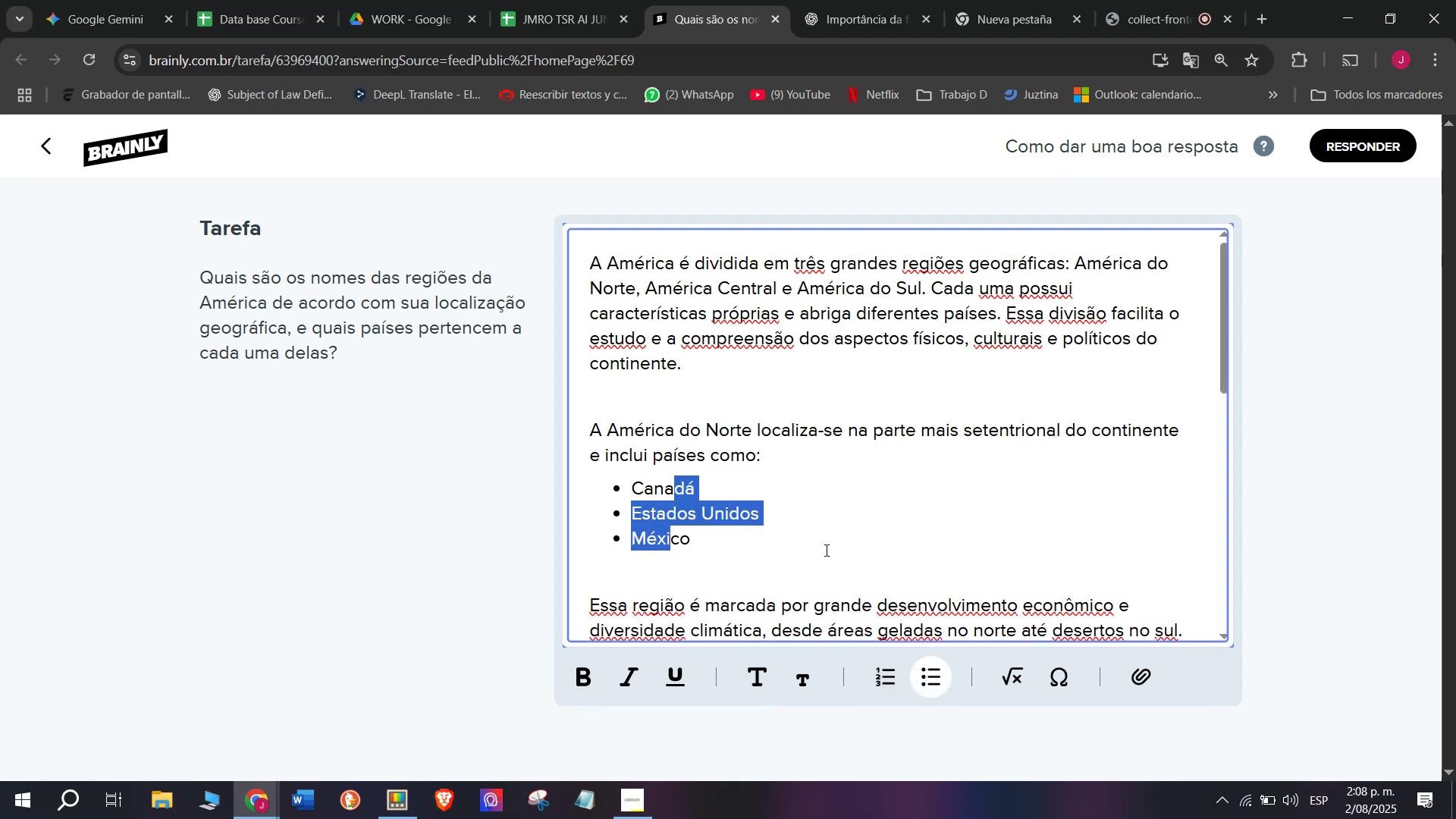 
scroll: coordinate [825, 546], scroll_direction: up, amount: 3.0
 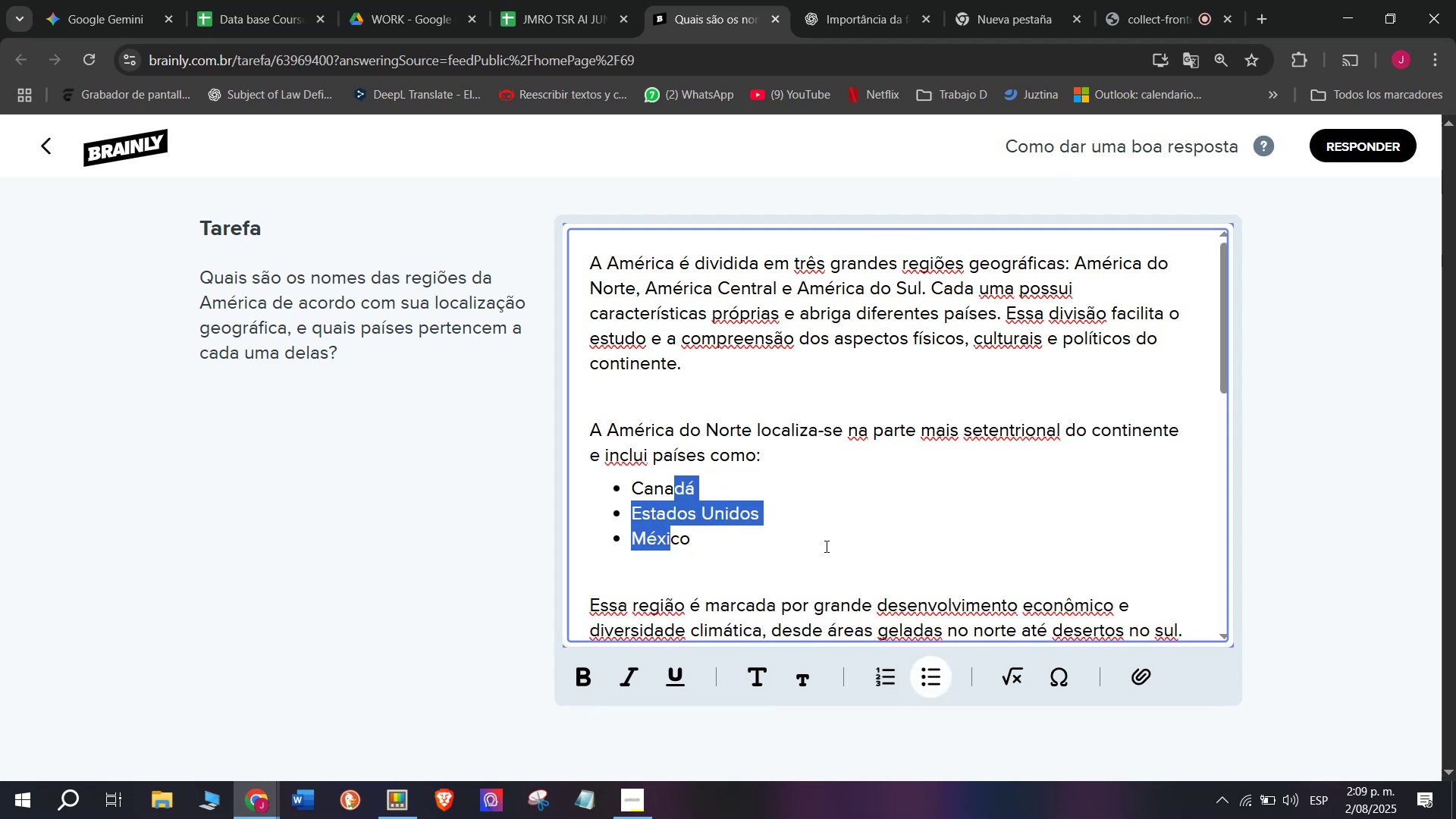 
scroll: coordinate [819, 513], scroll_direction: down, amount: 5.0
 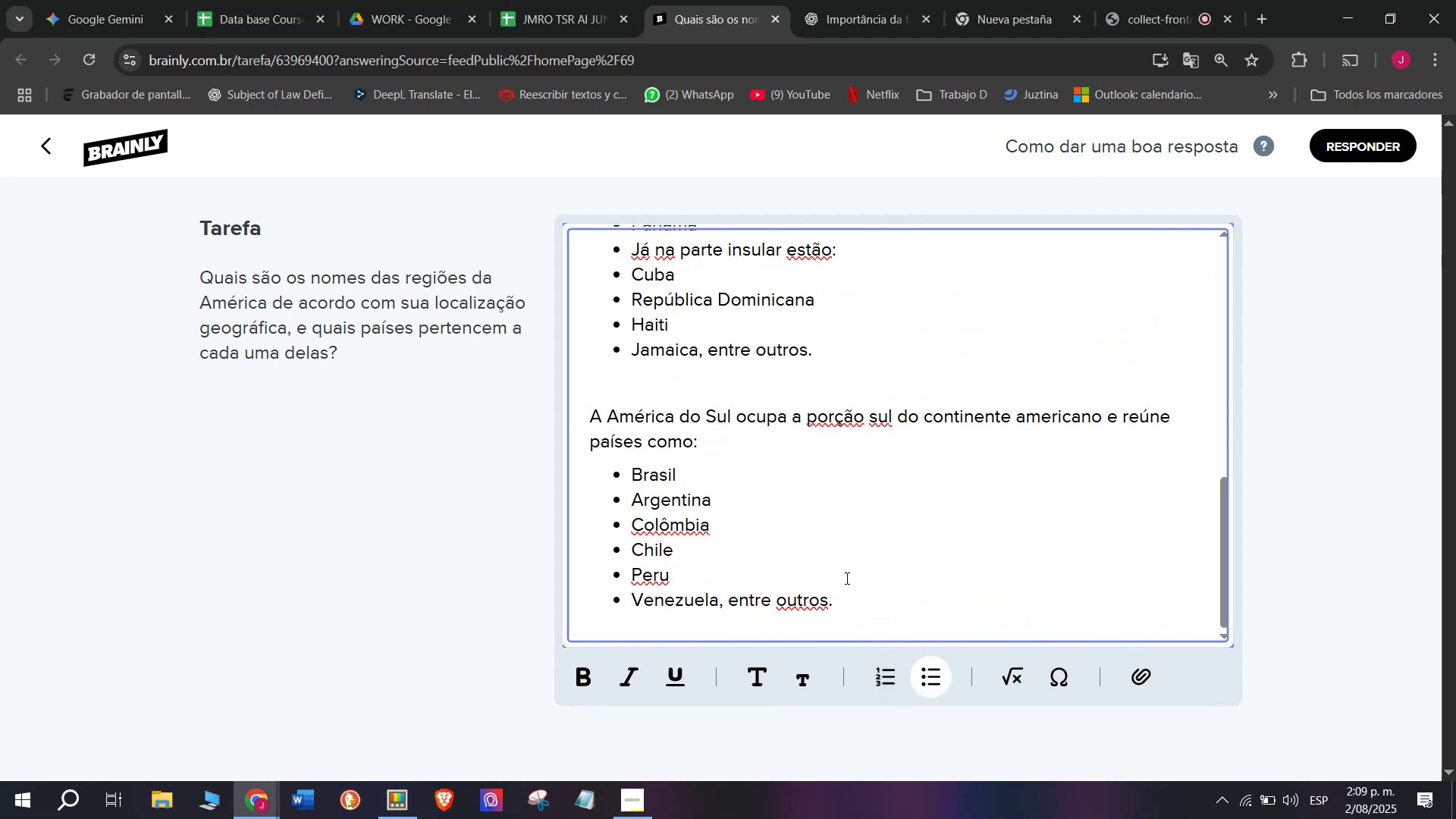 
left_click_drag(start_coordinate=[873, 612], to_coordinate=[387, 72])
 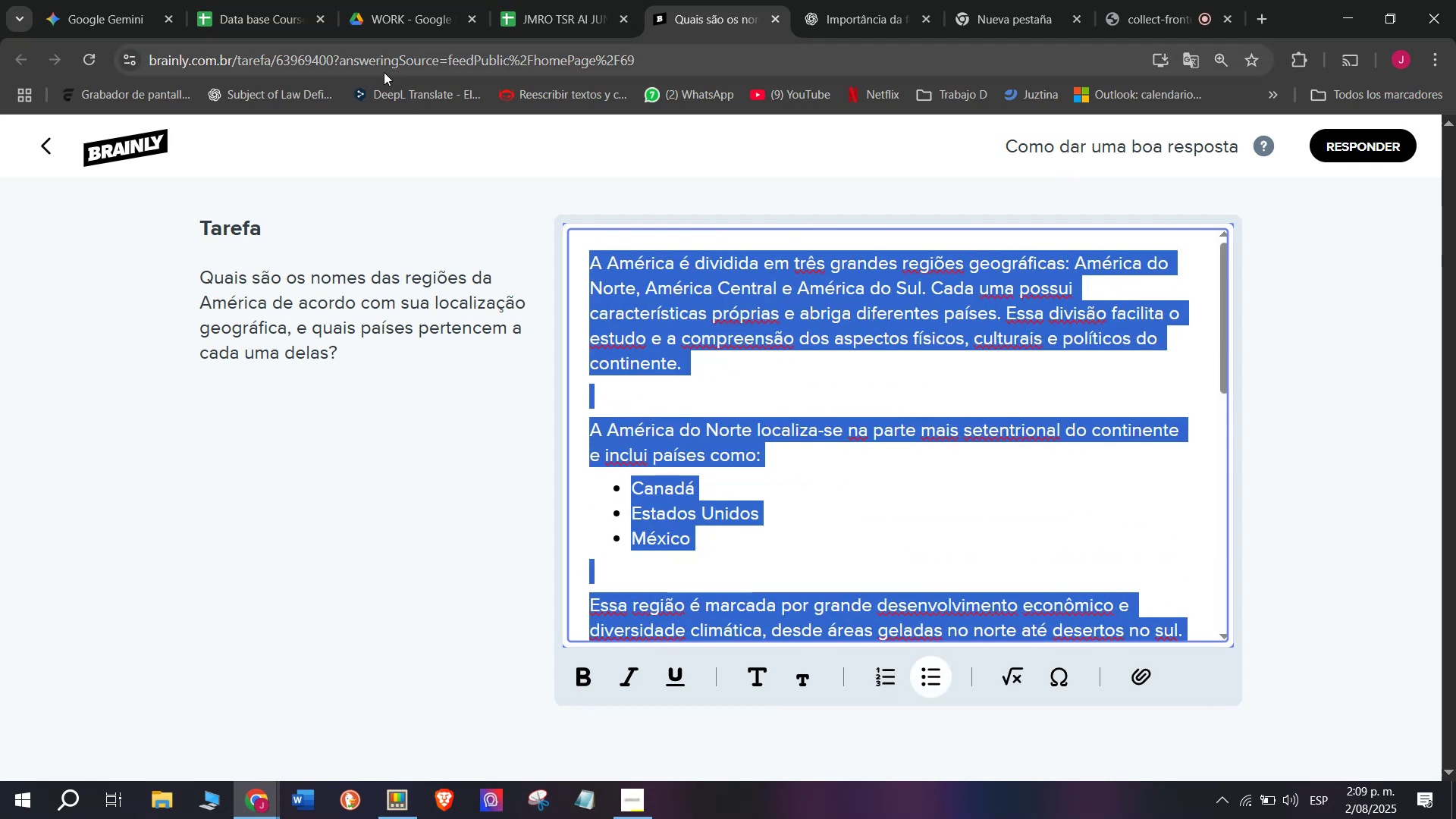 
key(Control+C)
 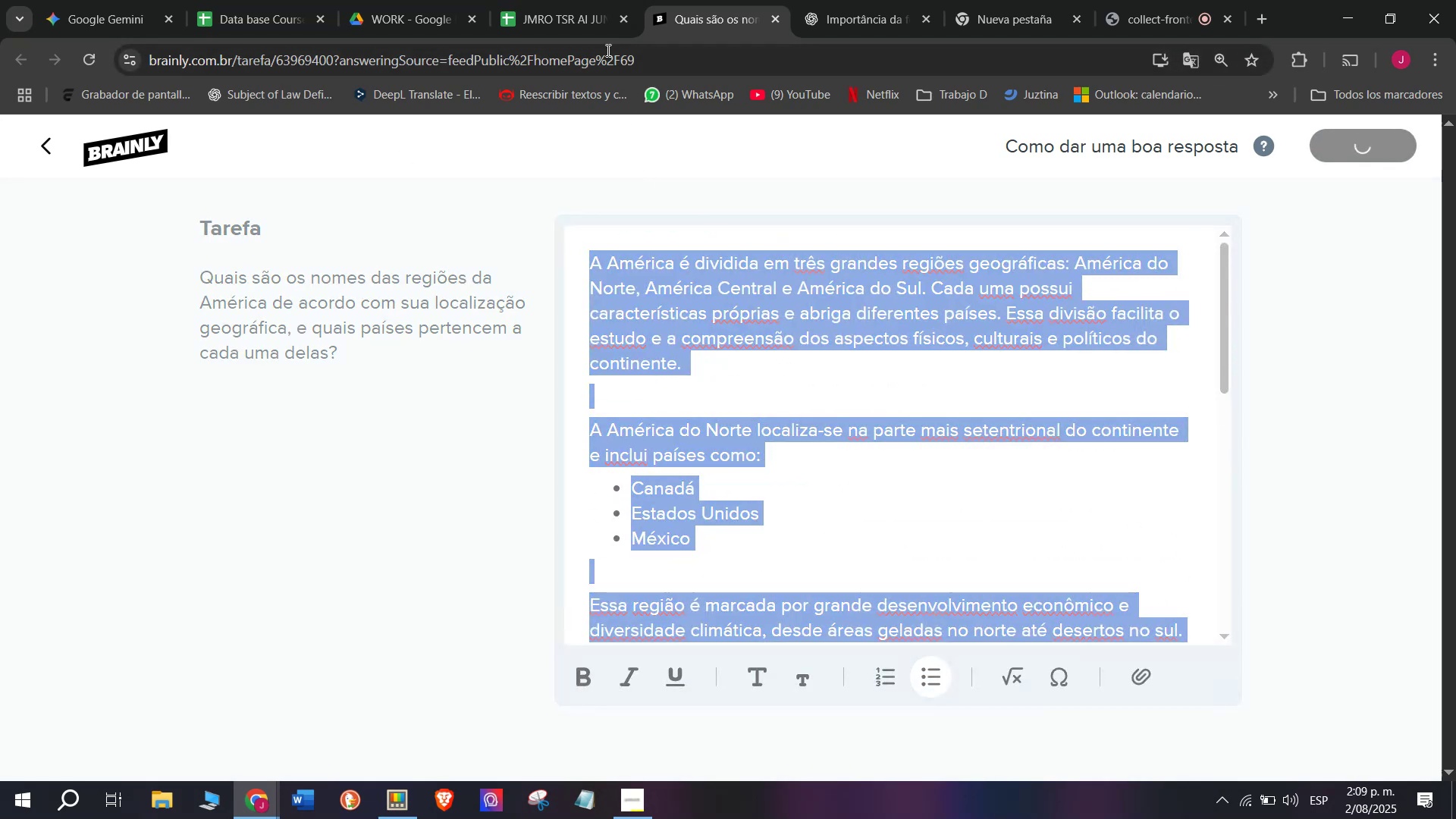 
left_click([571, 0])
 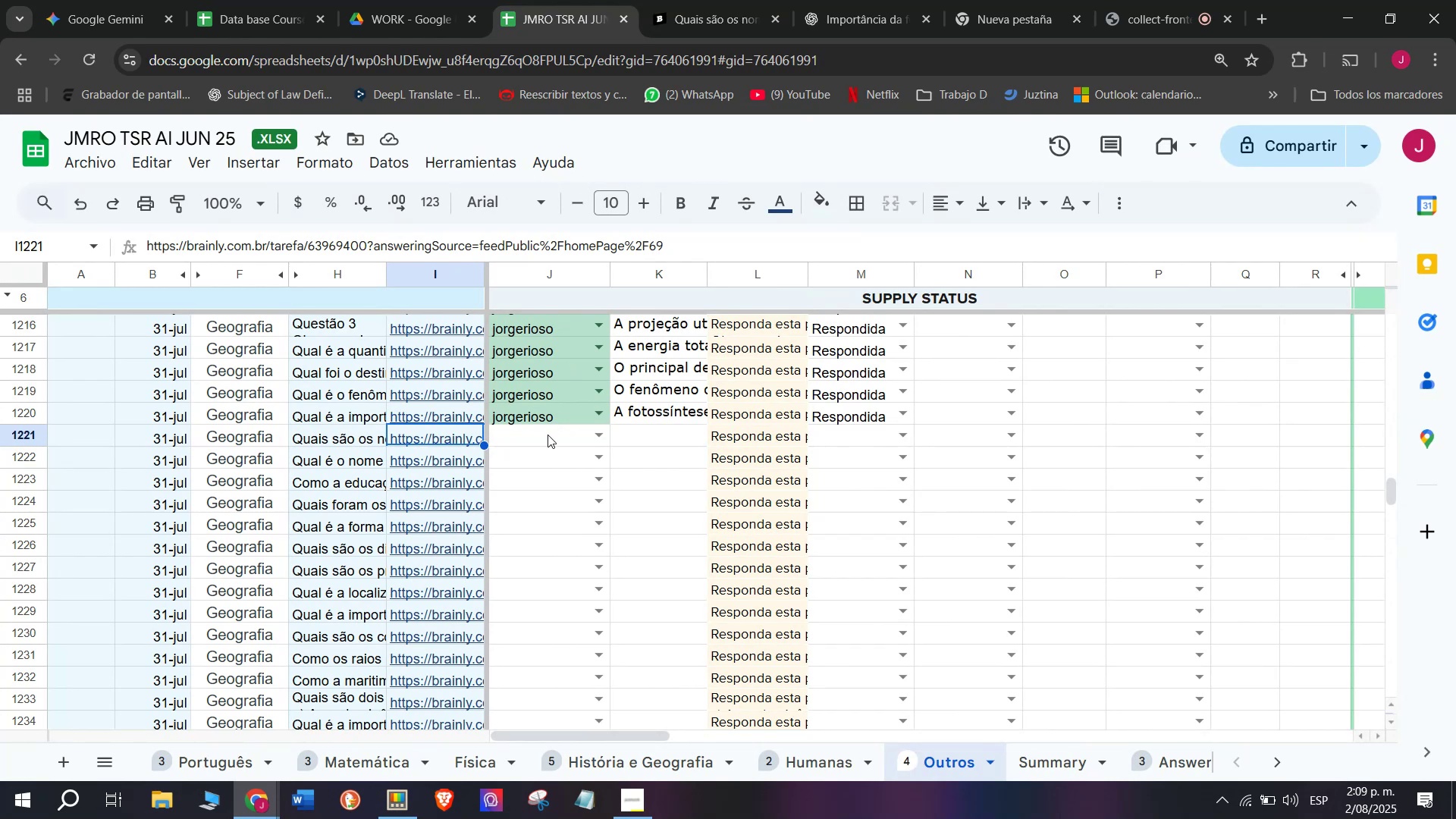 
left_click([547, 446])
 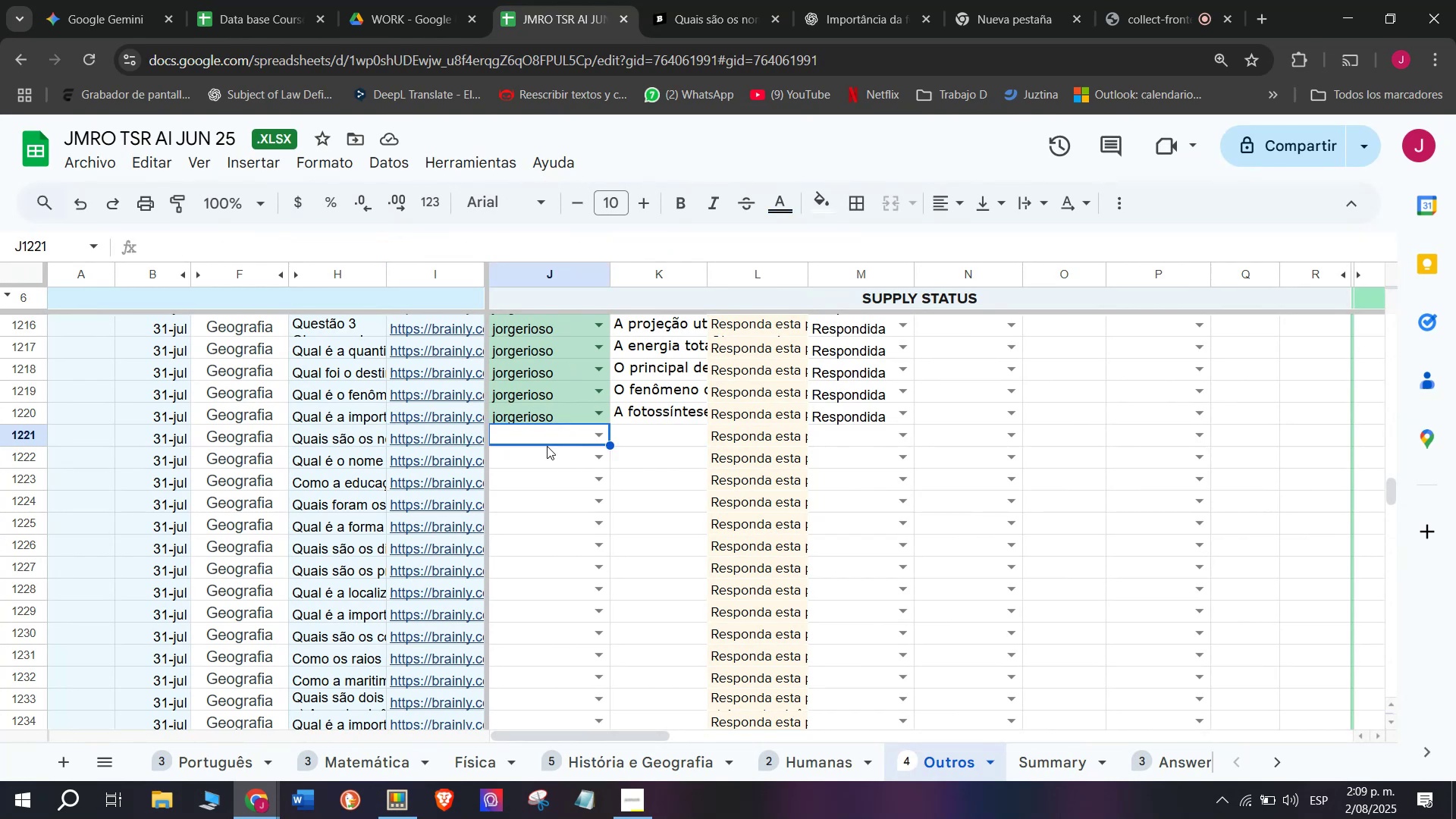 
key(J)
 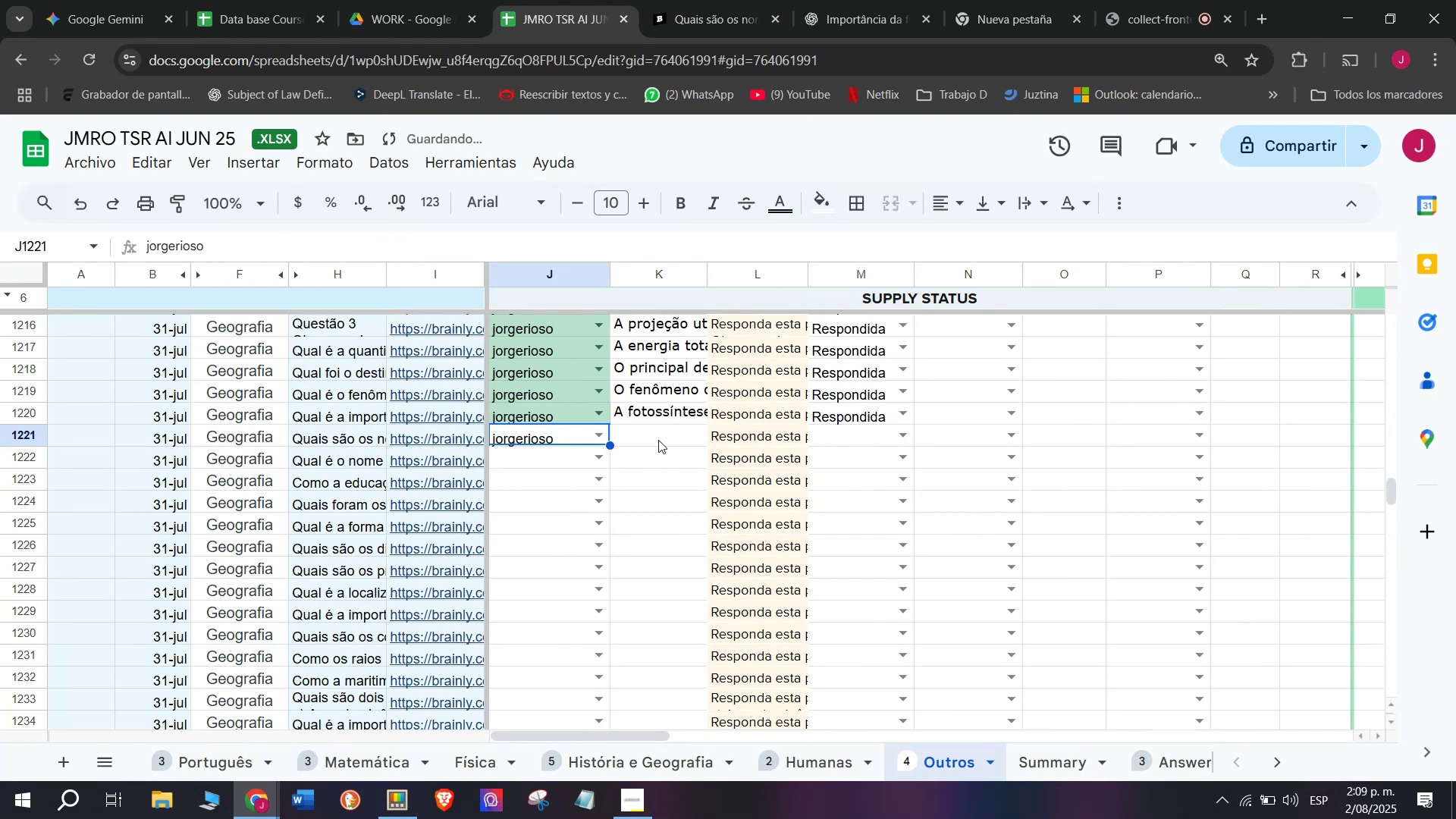 
double_click([660, 440])
 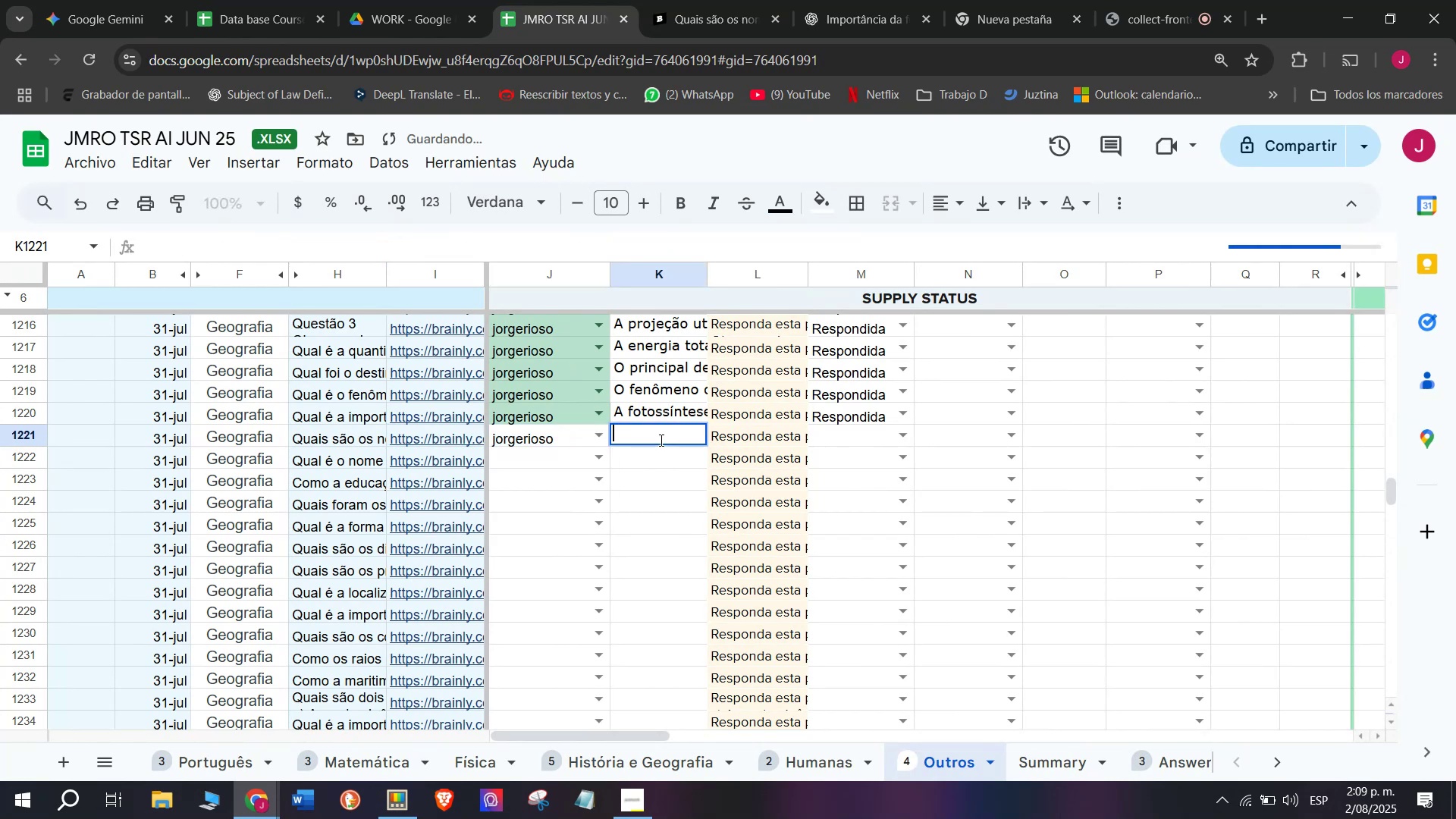 
key(Control+V)
 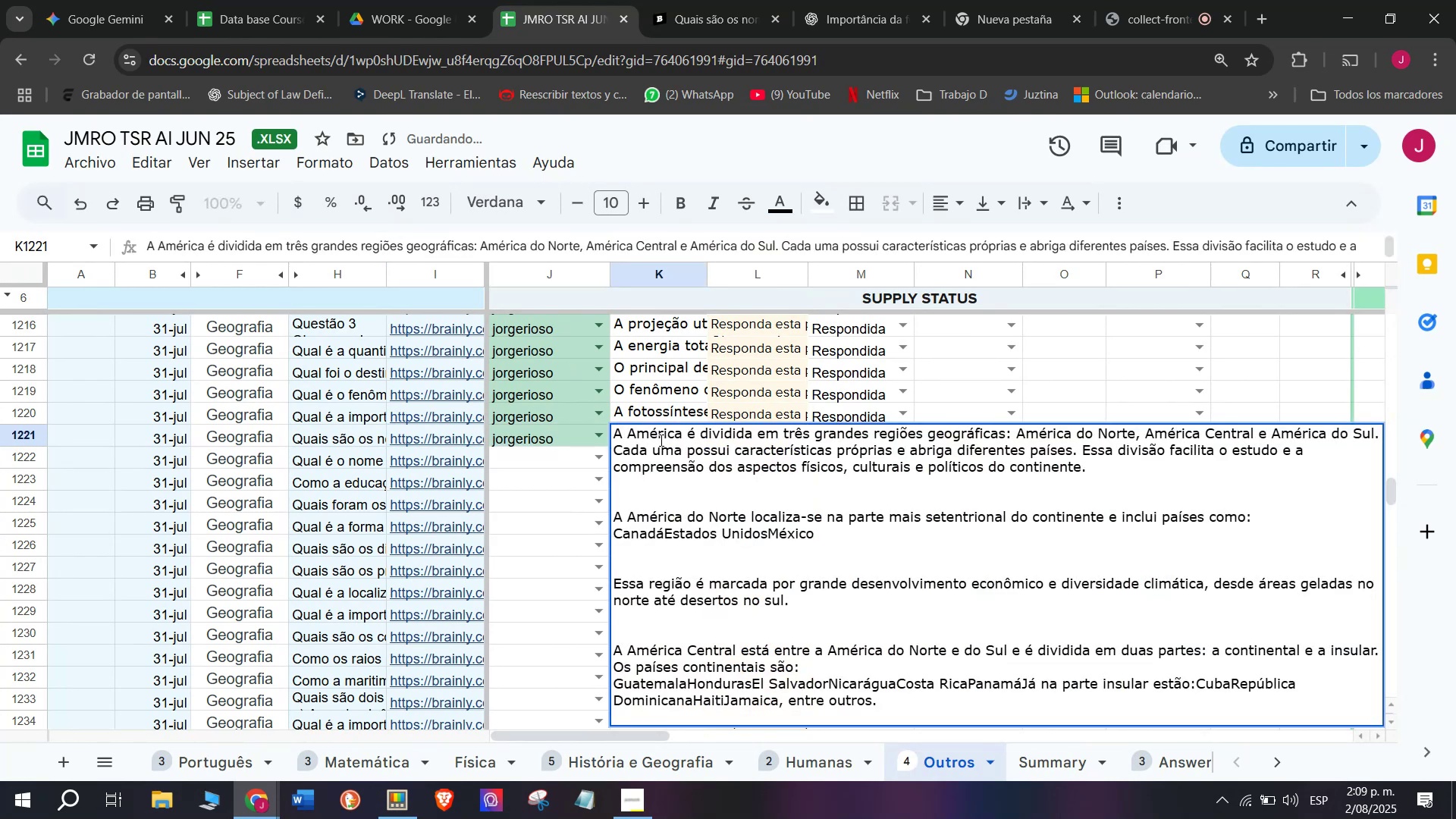 
key(Enter)
 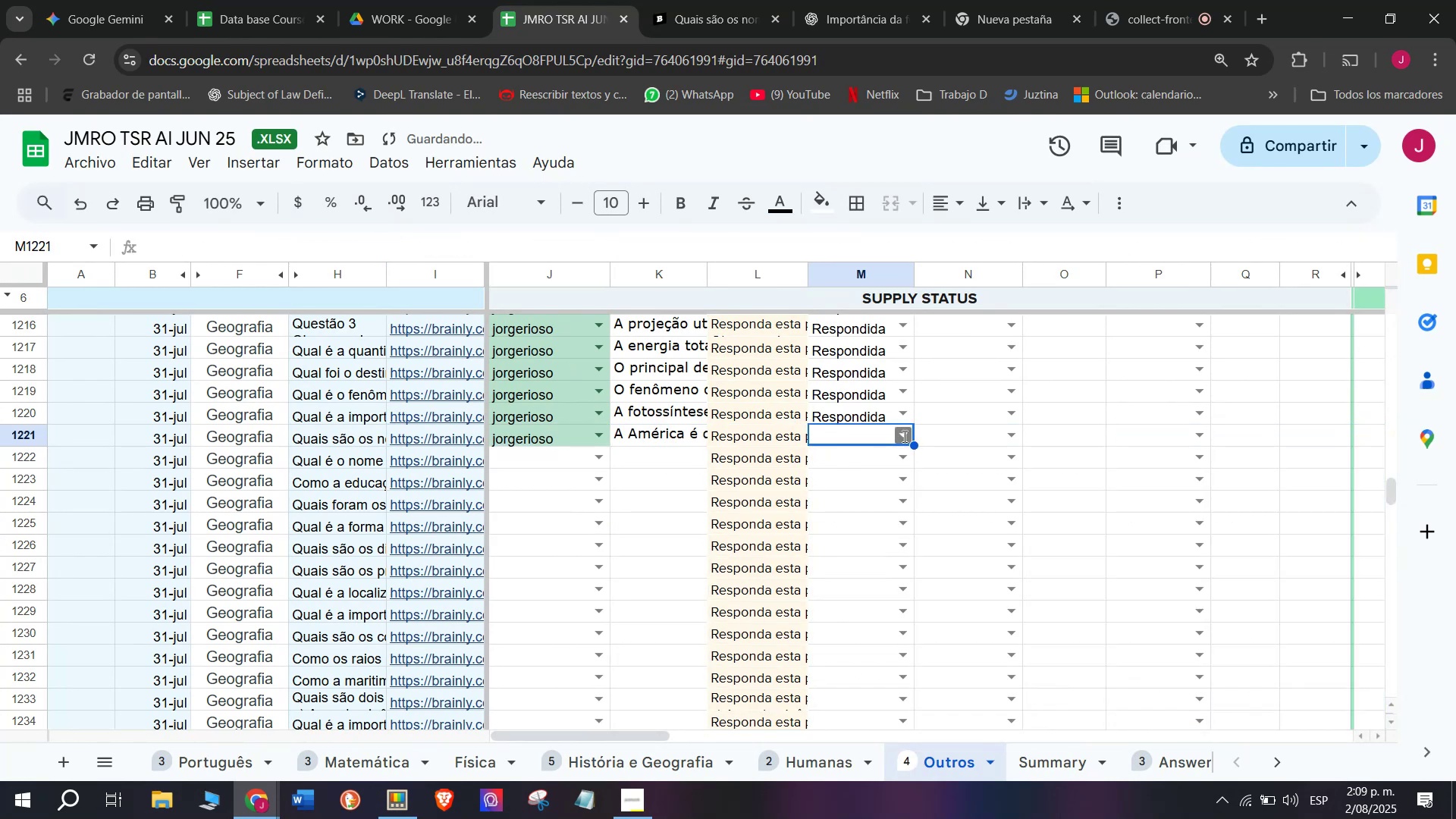 
left_click([868, 478])
 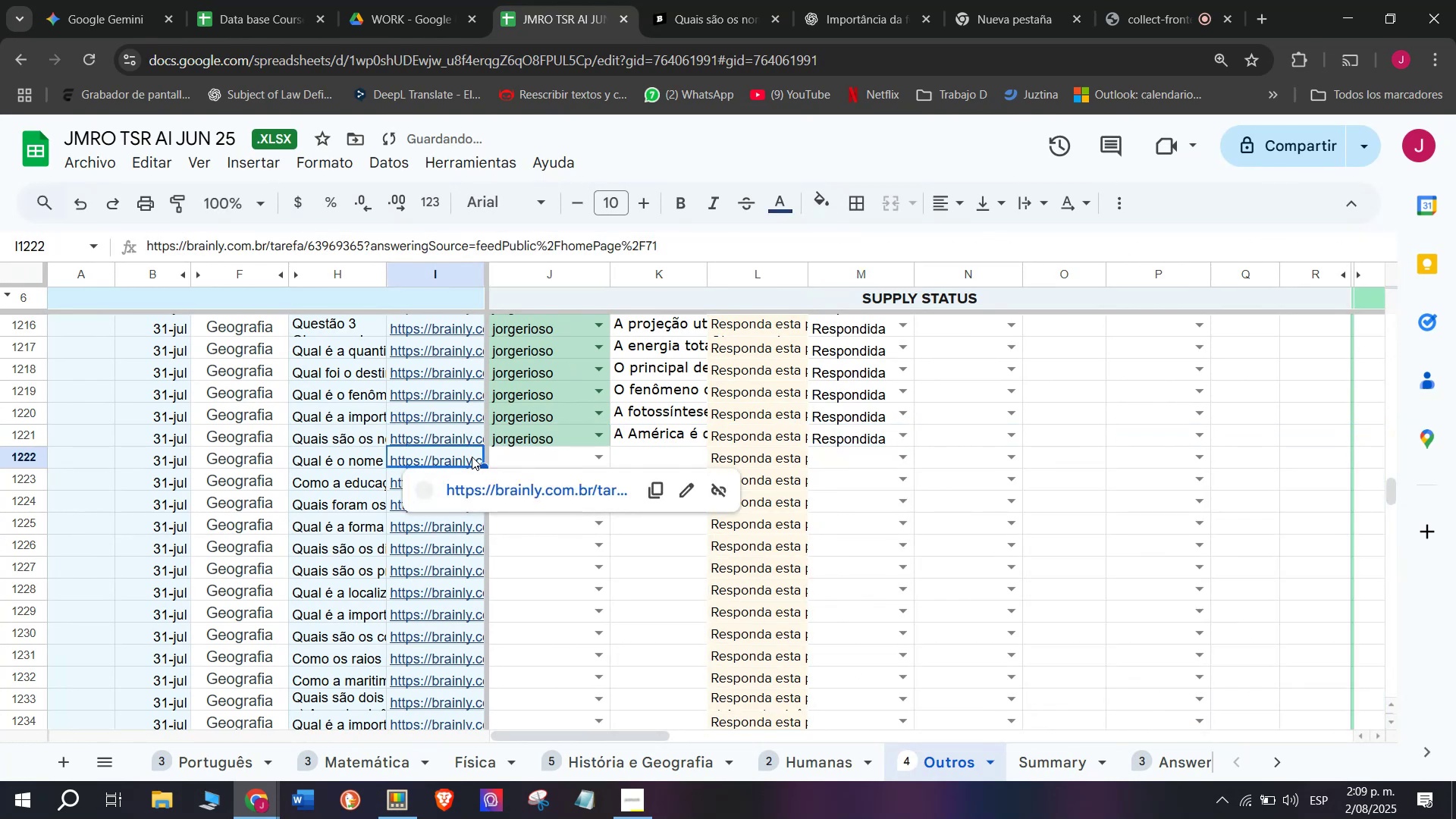 
left_click([468, 488])
 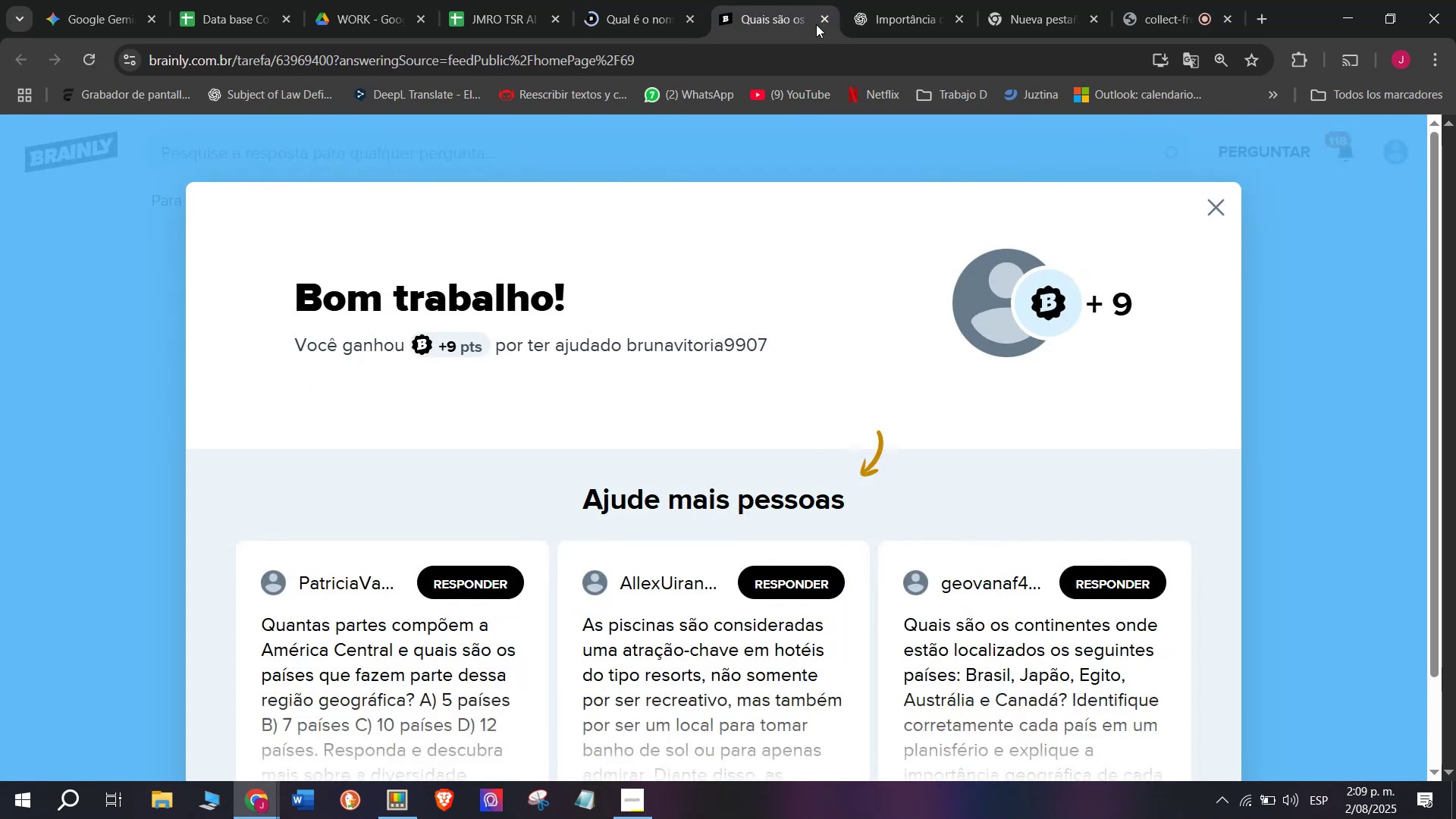 
double_click([608, 0])
 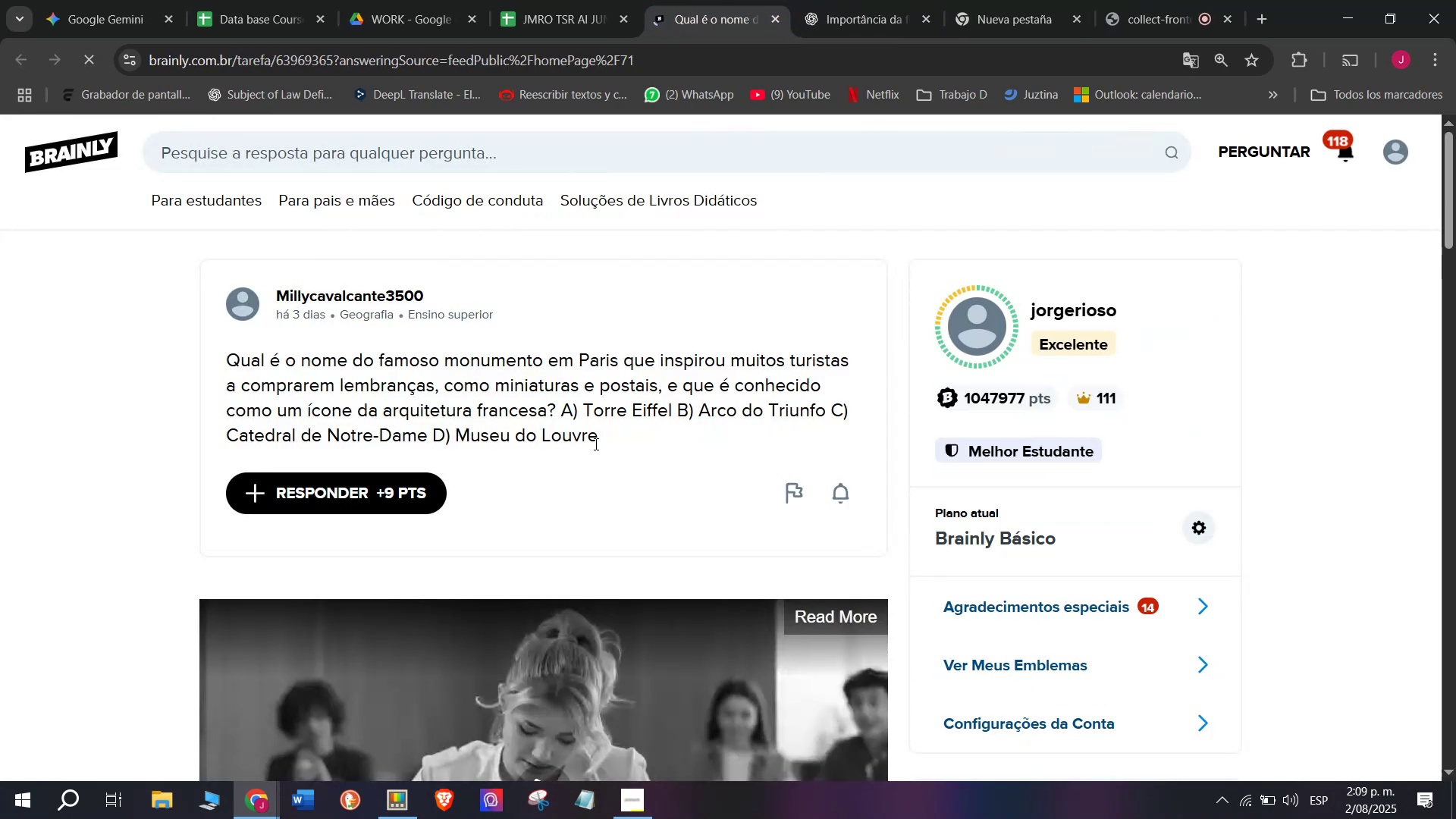 
left_click_drag(start_coordinate=[614, 435], to_coordinate=[204, 362])
 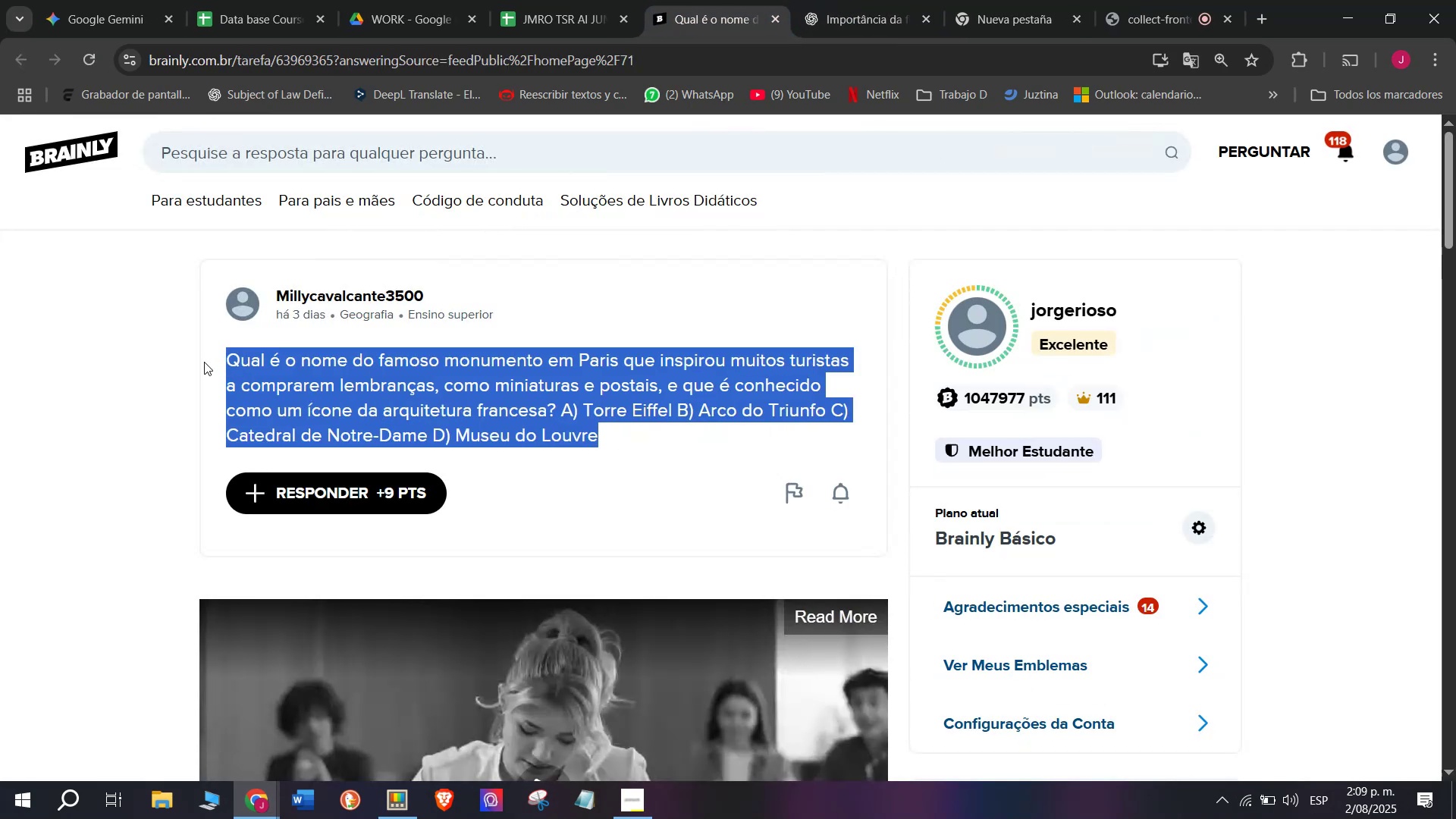 
key(Control+C)
 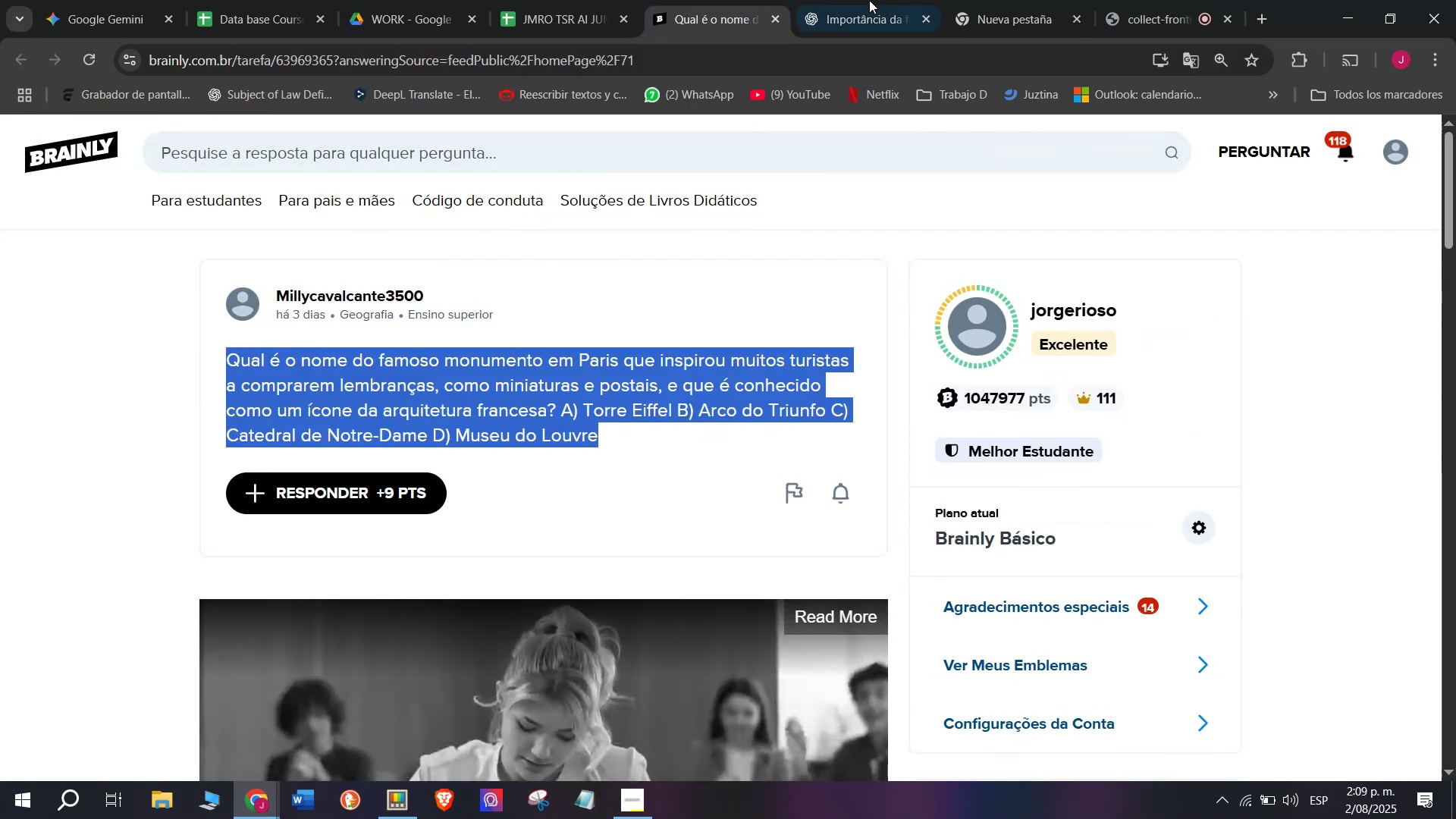 
left_click([908, 0])
 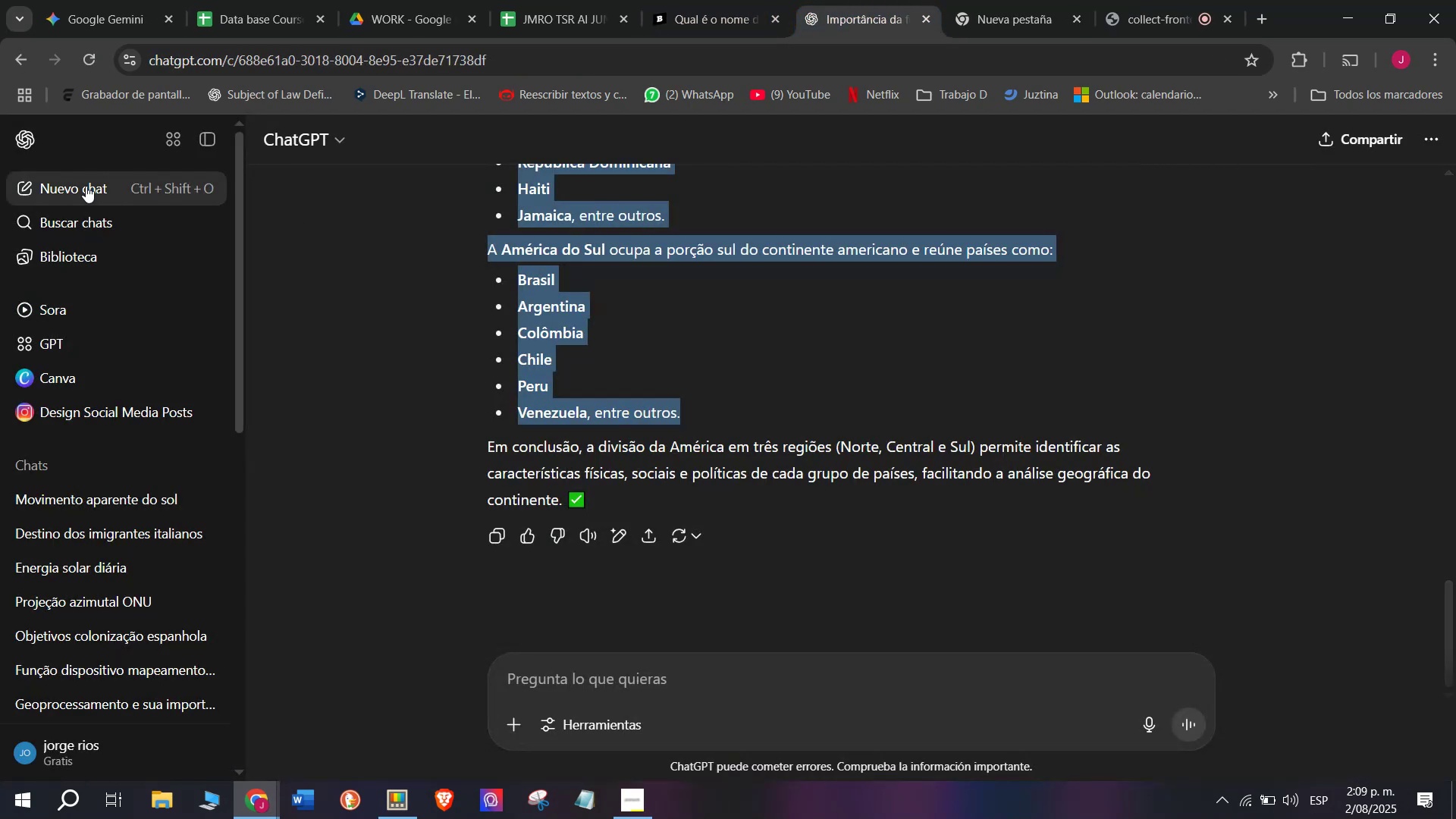 
left_click([65, 185])
 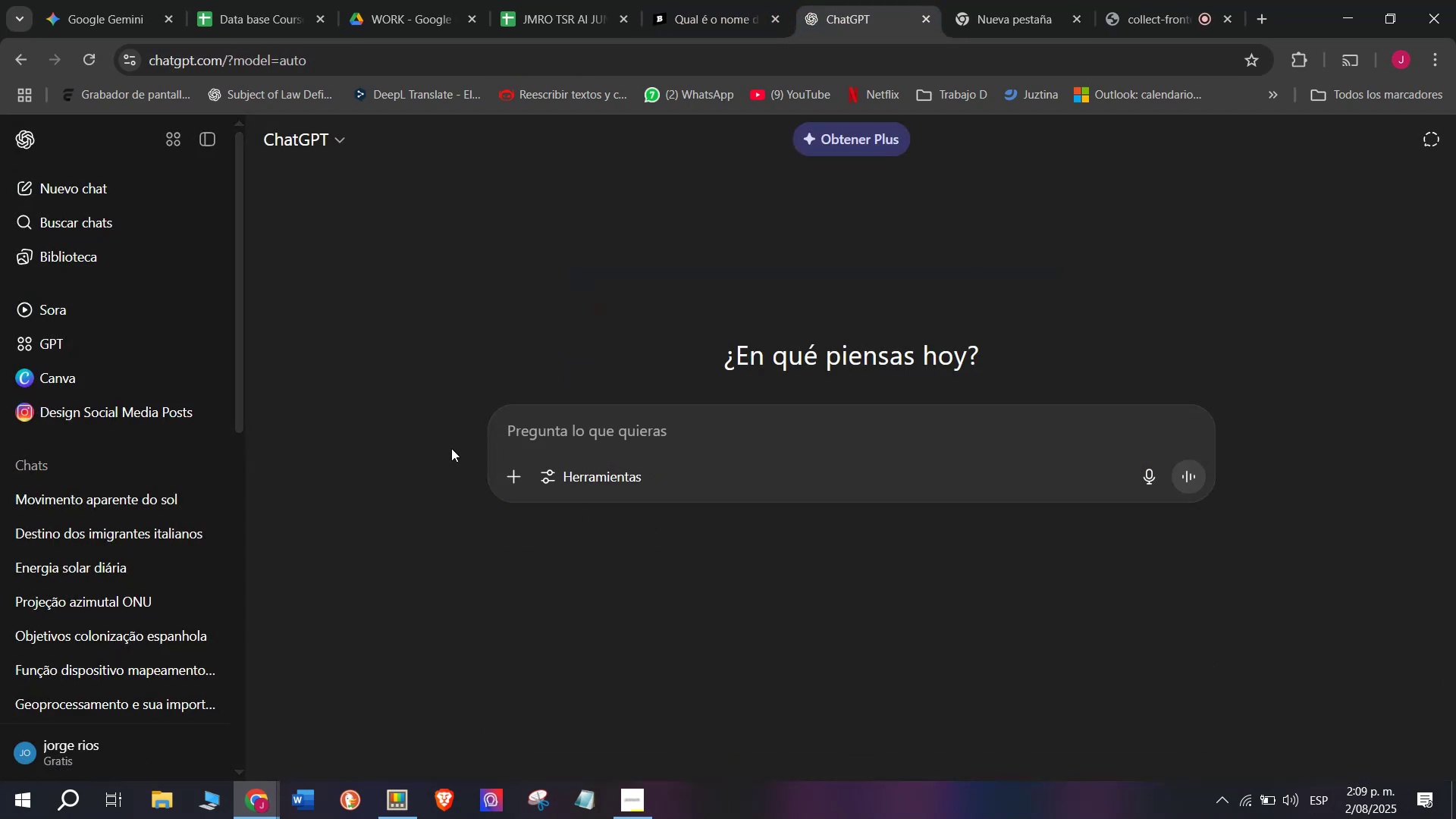 
key(Meta+MetaLeft)
 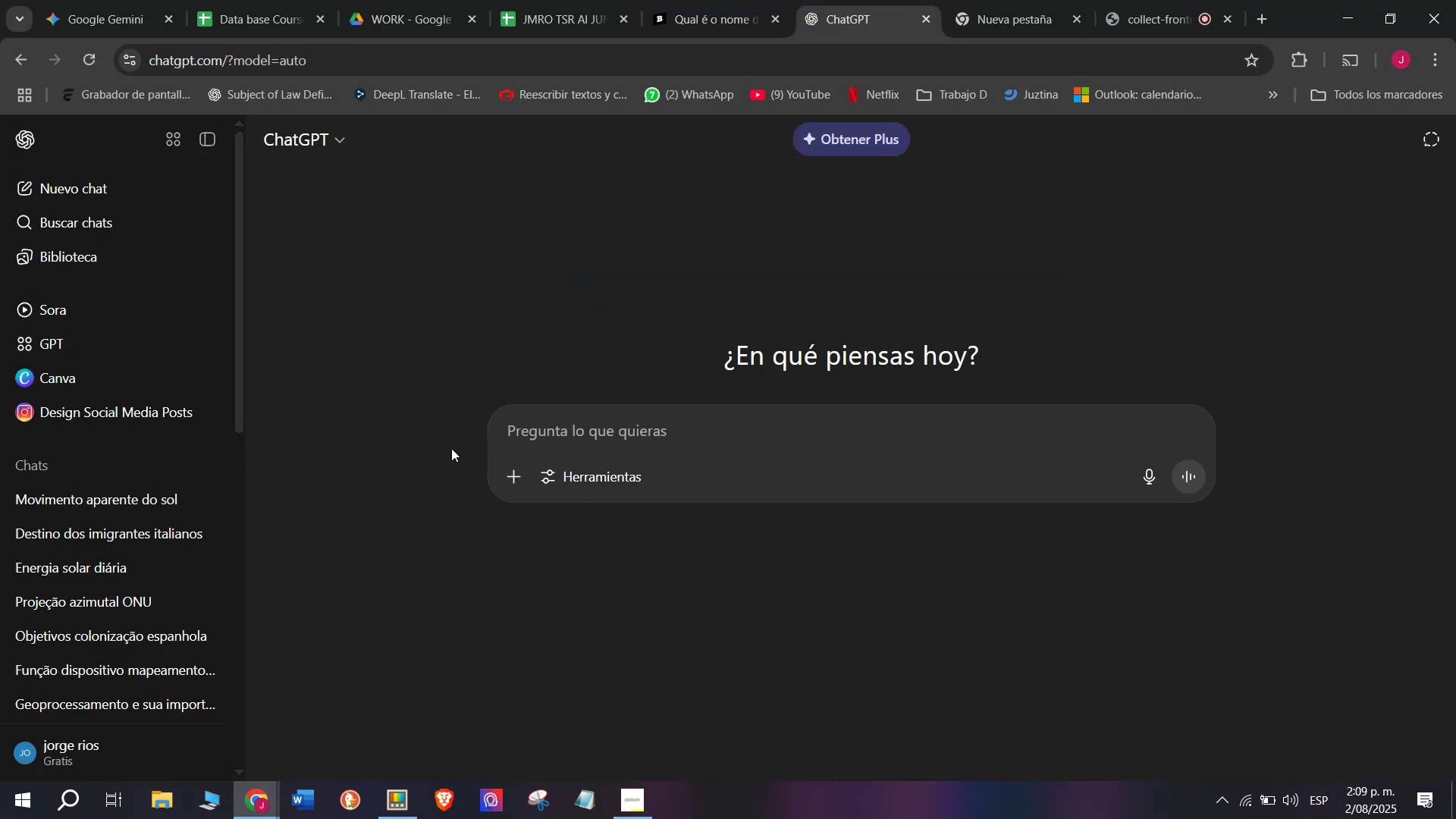 
key(Meta+V)
 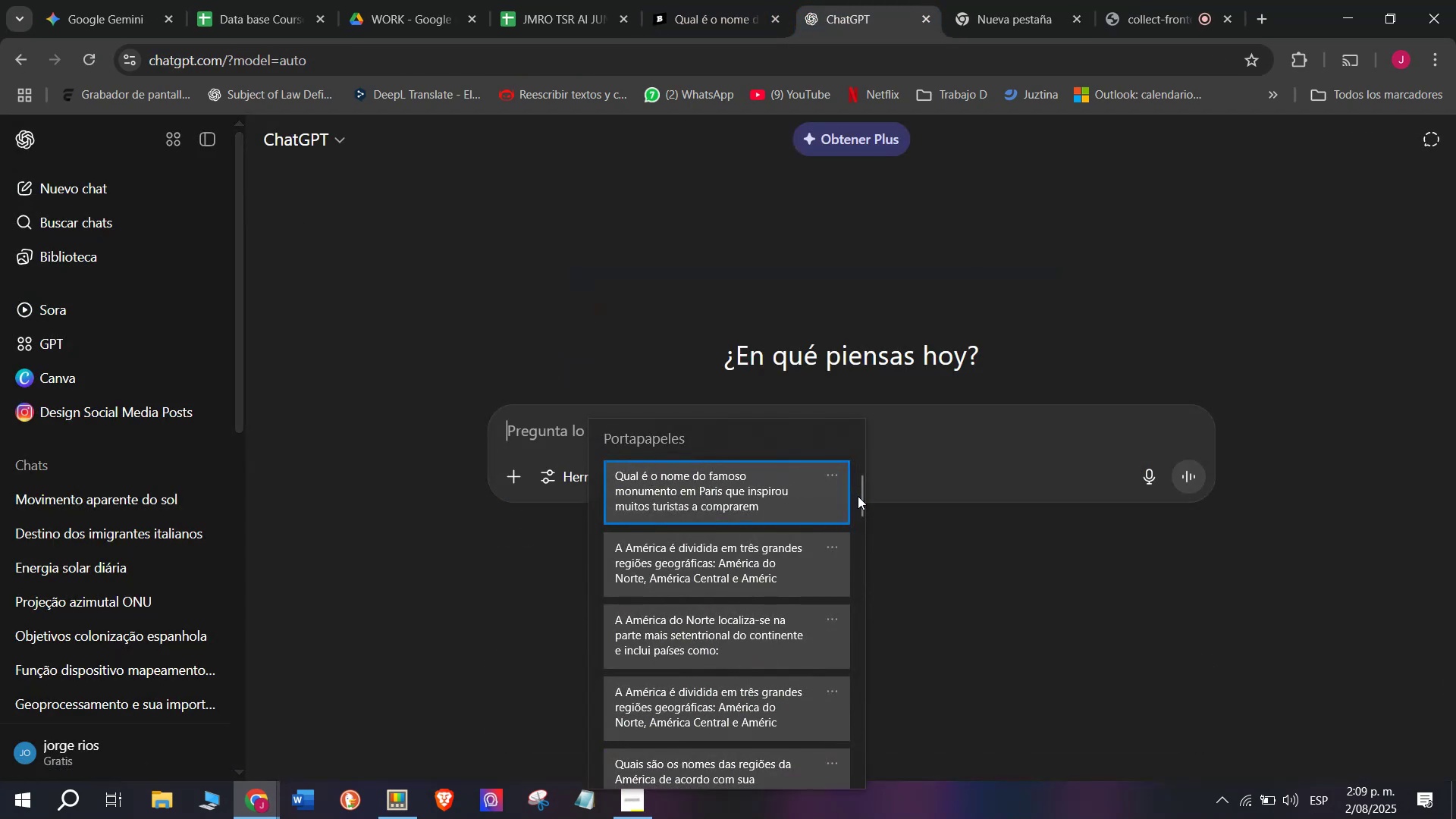 
left_click_drag(start_coordinate=[858, 496], to_coordinate=[856, 814])
 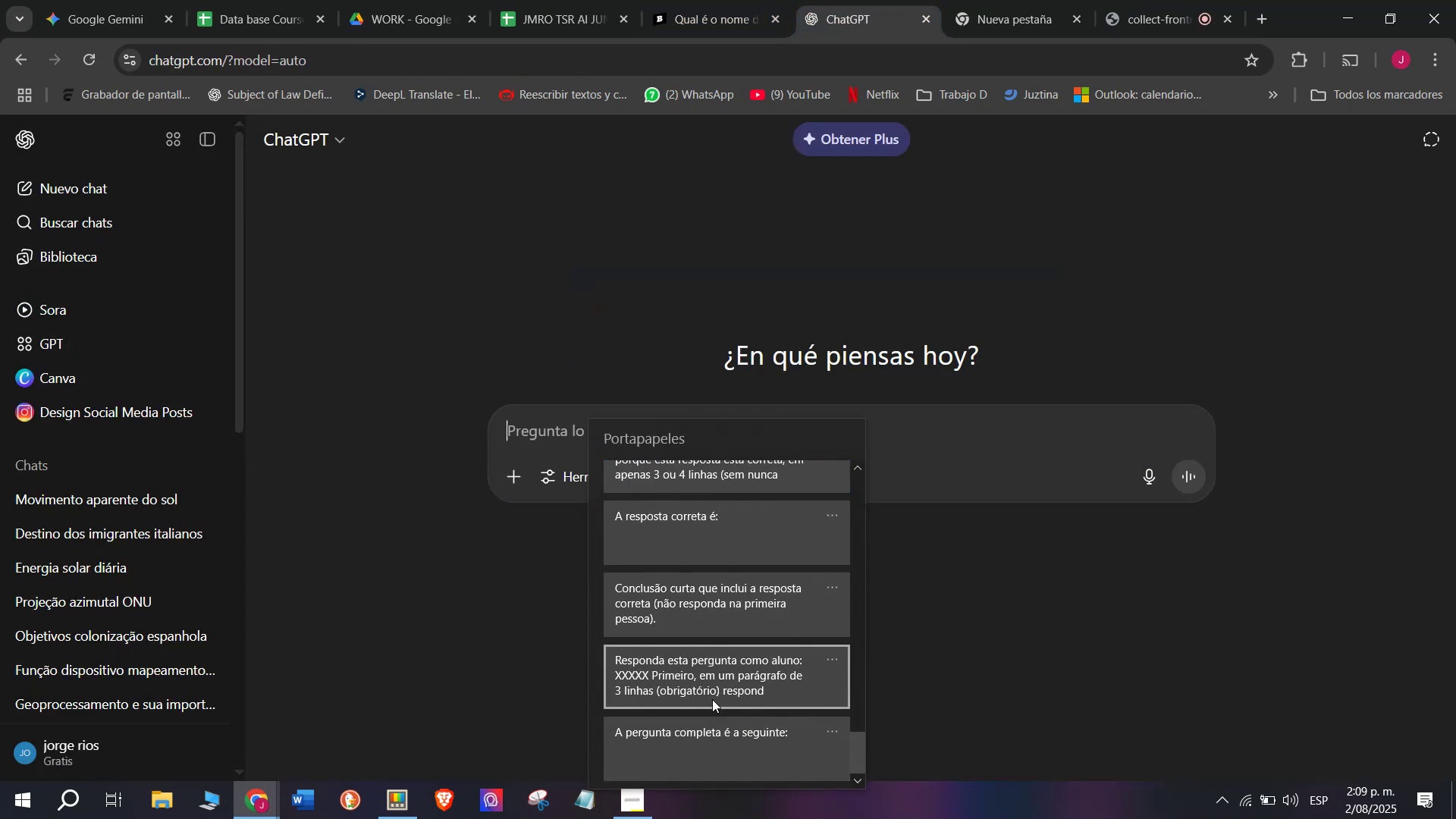 
left_click([710, 689])
 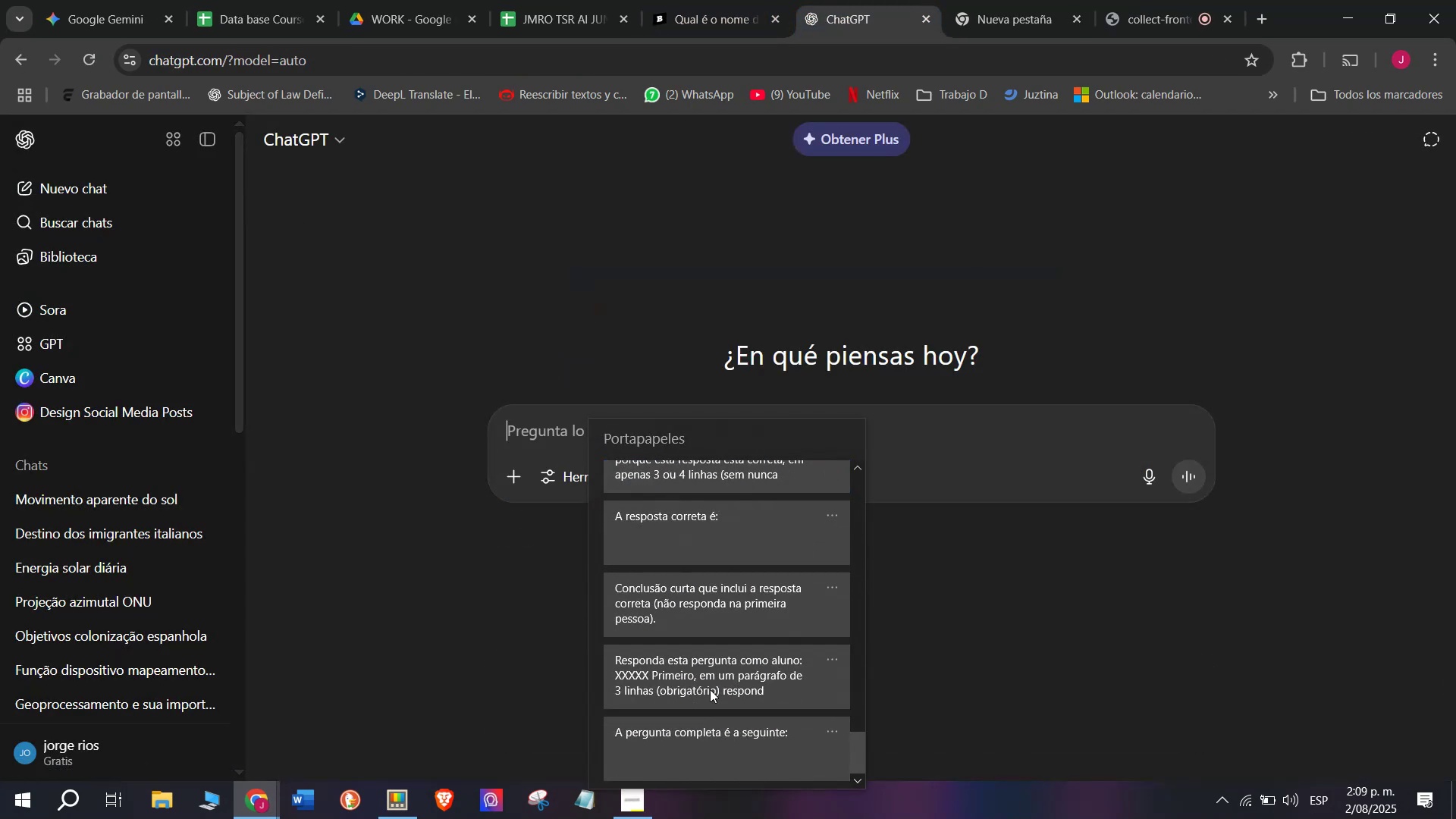 
key(Control+ControlLeft)
 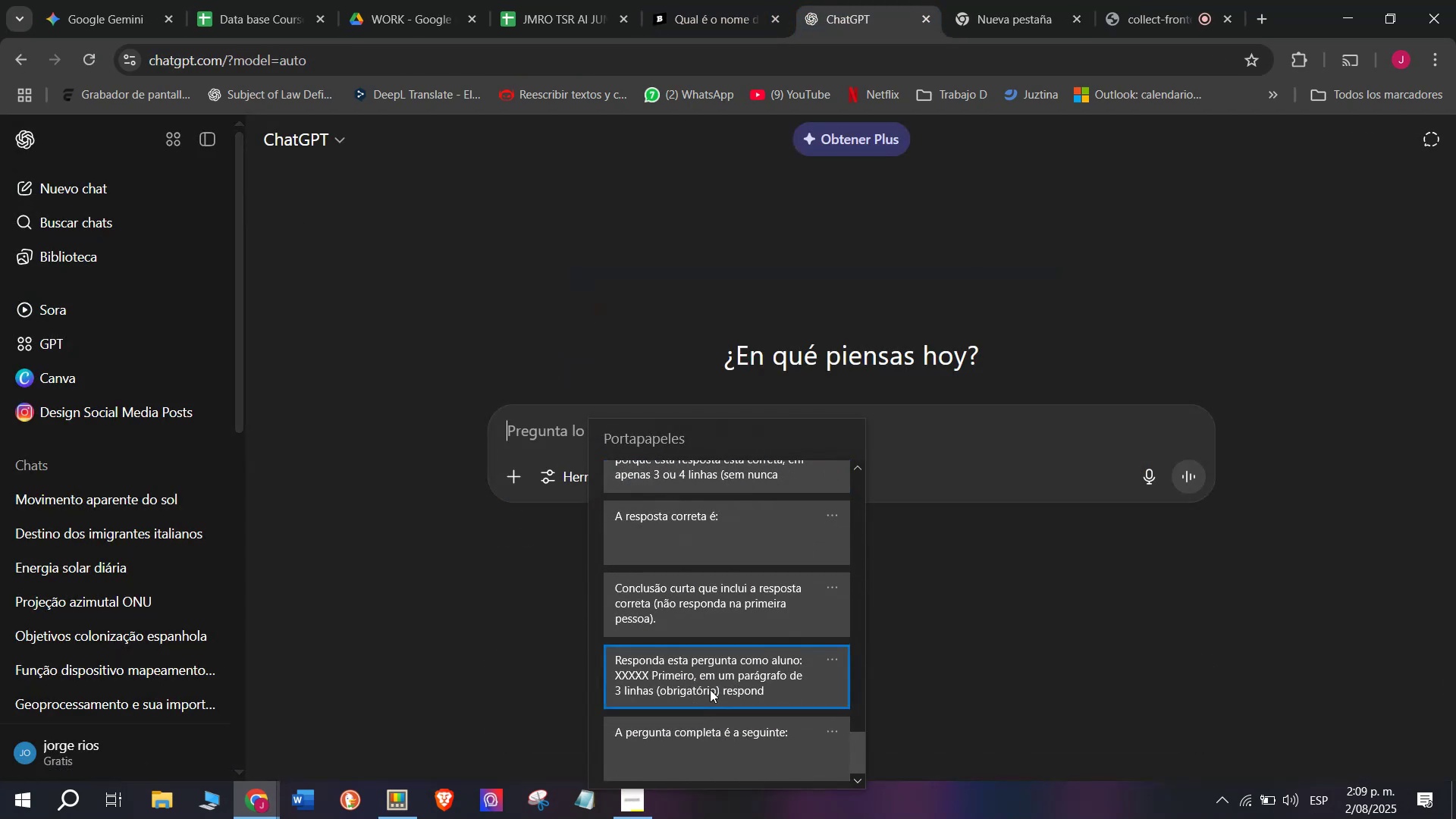 
key(Control+V)
 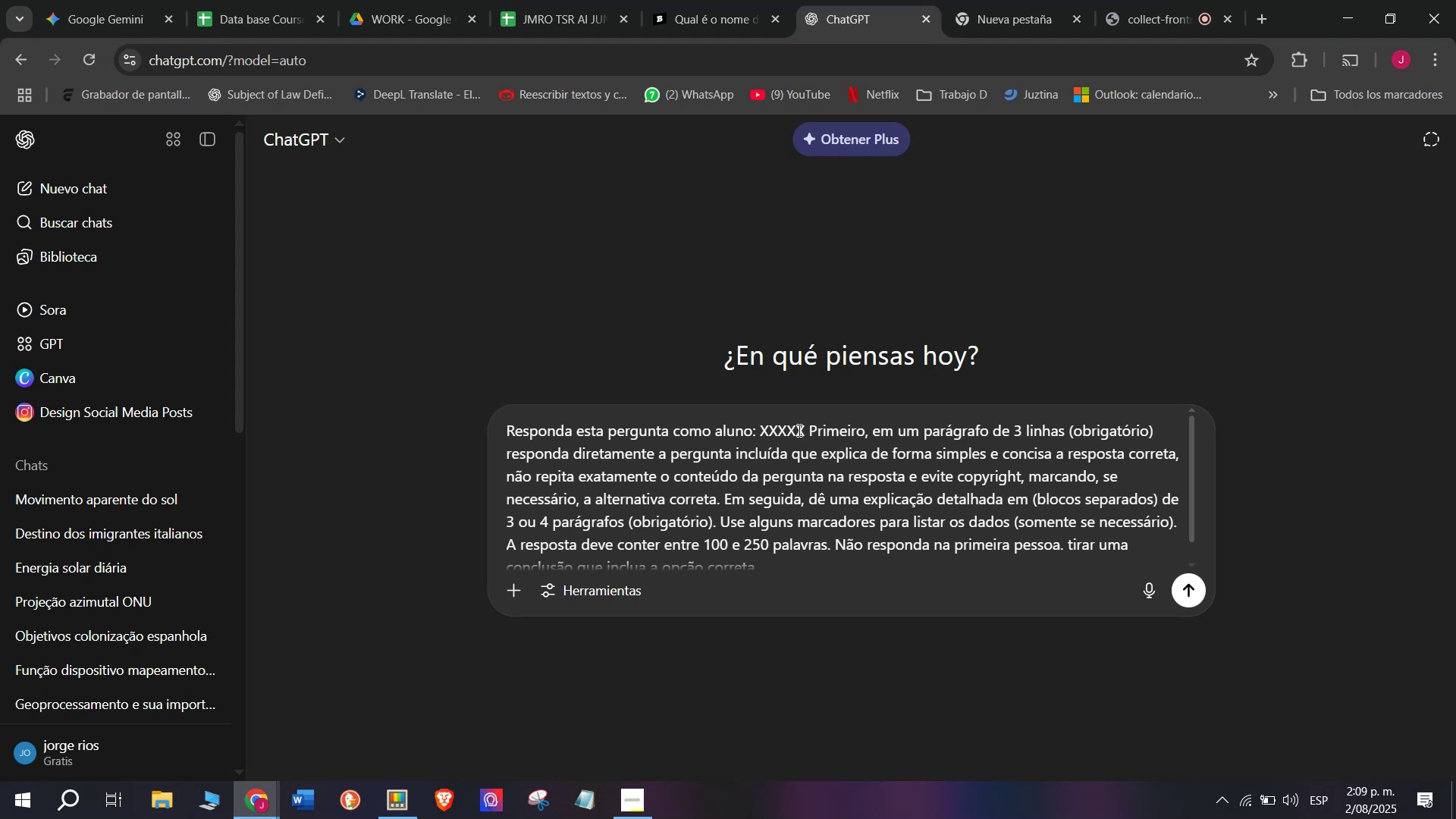 
left_click_drag(start_coordinate=[805, 425], to_coordinate=[761, 418])
 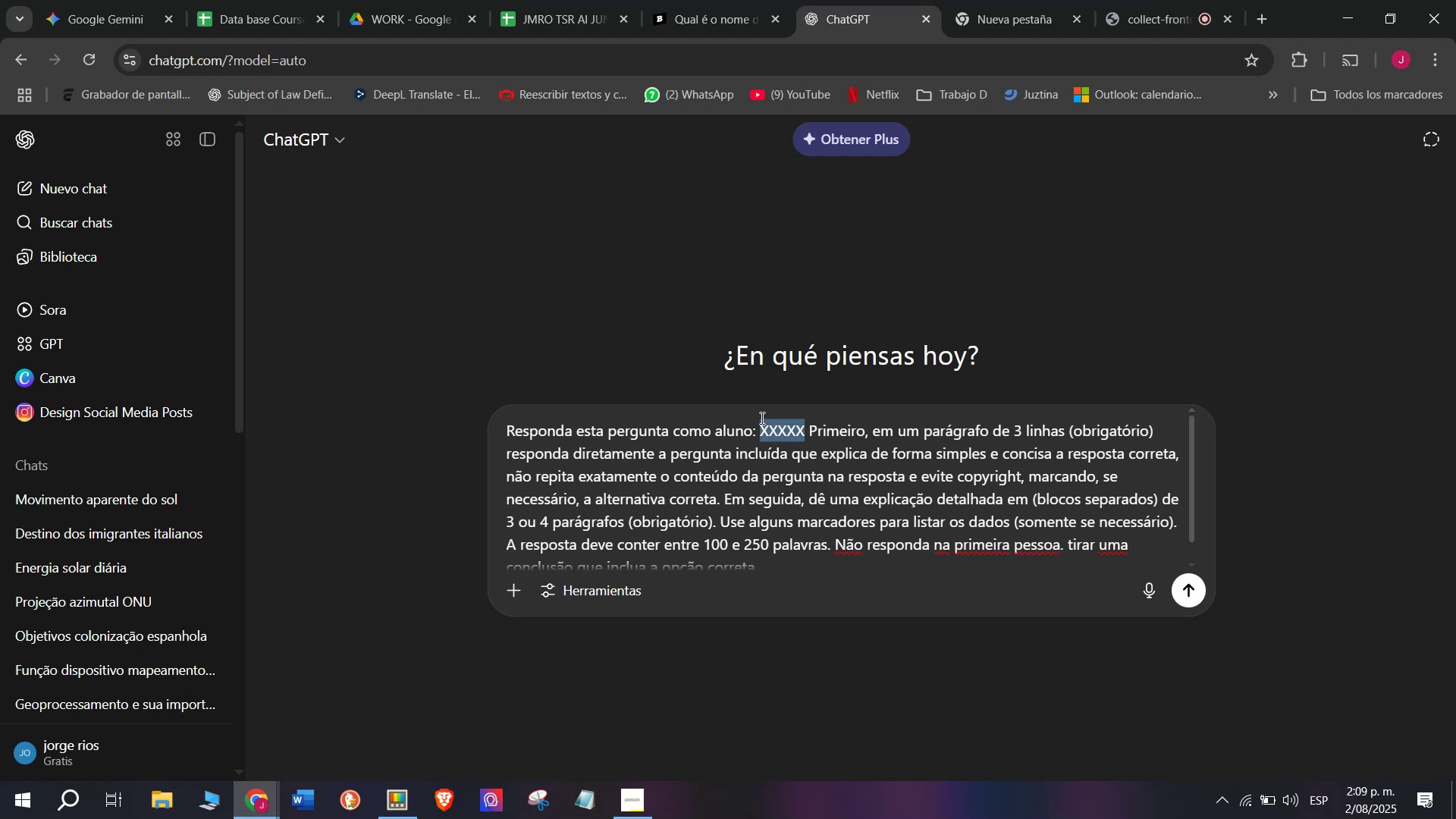 
key(Meta+V)
 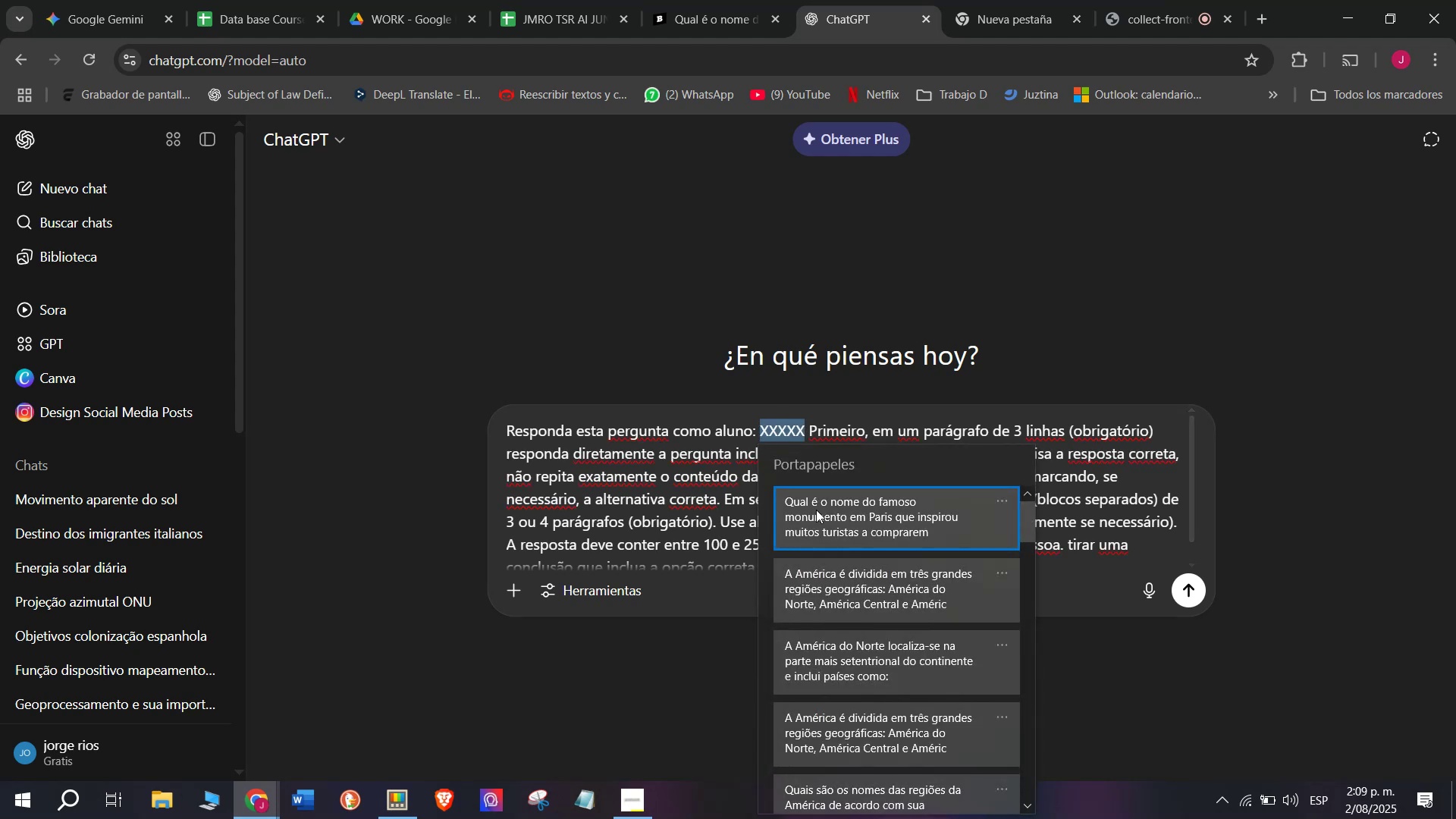 
left_click([818, 510])
 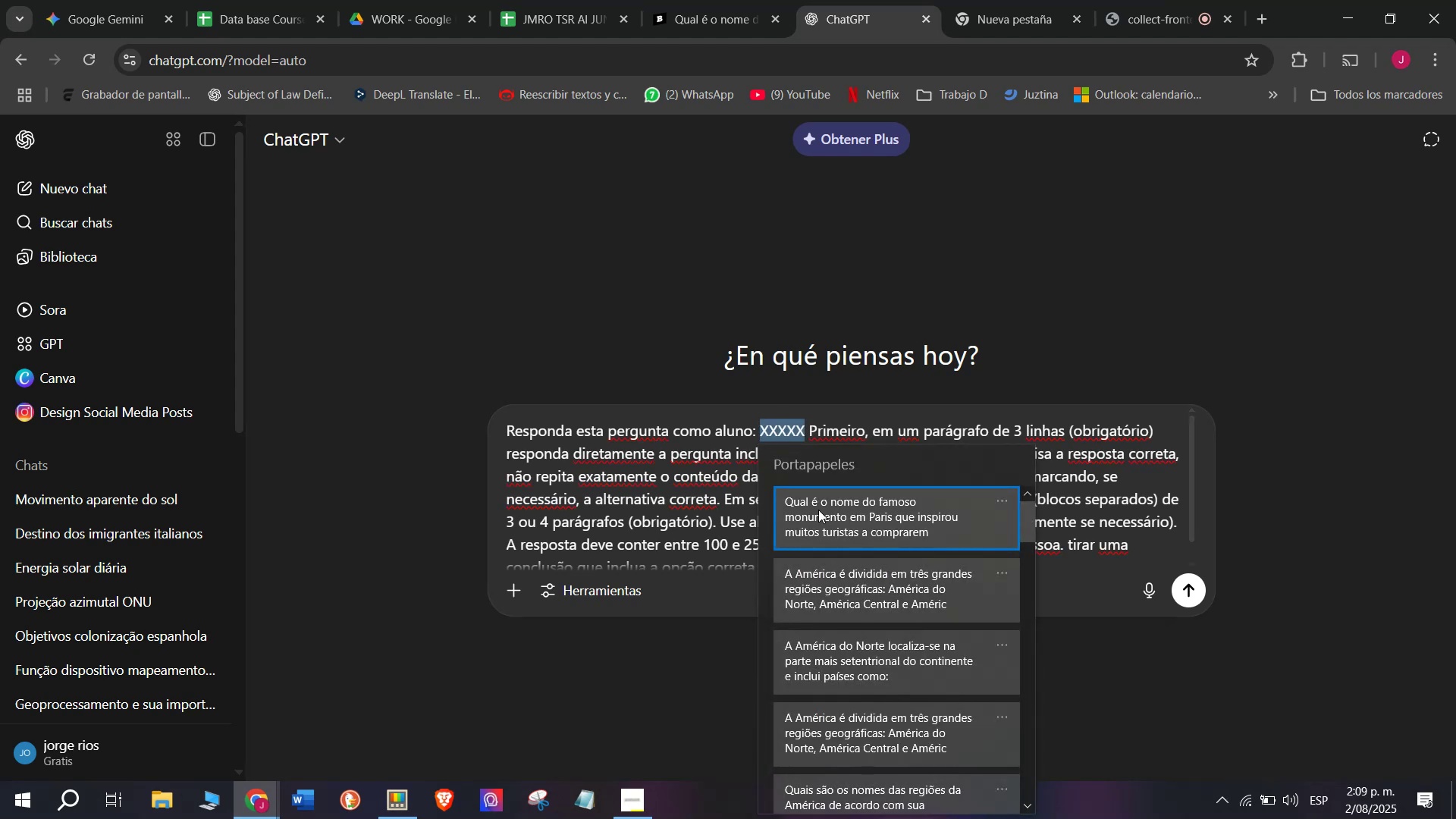 
key(Control+ControlLeft)
 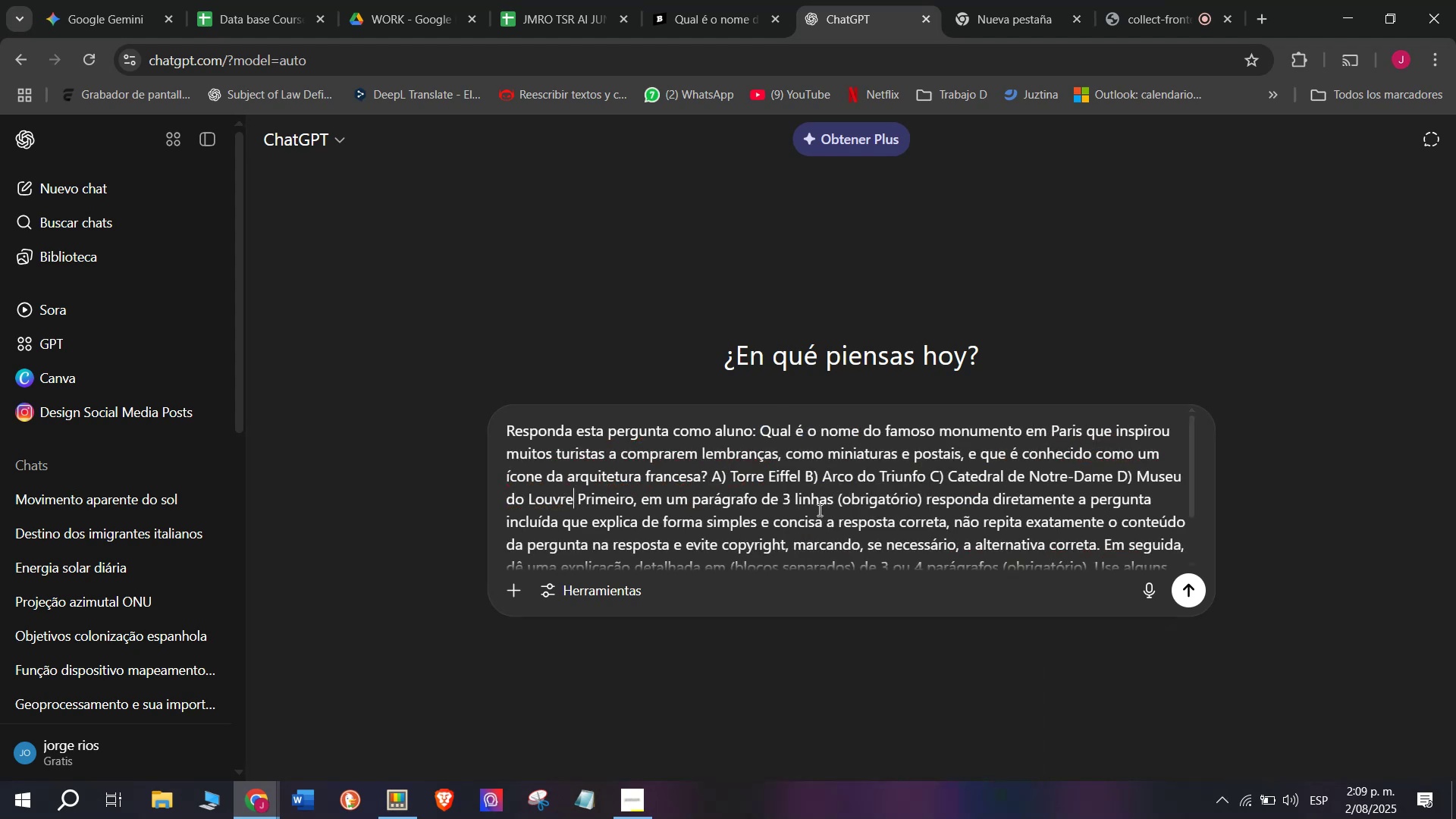 
key(Control+V)
 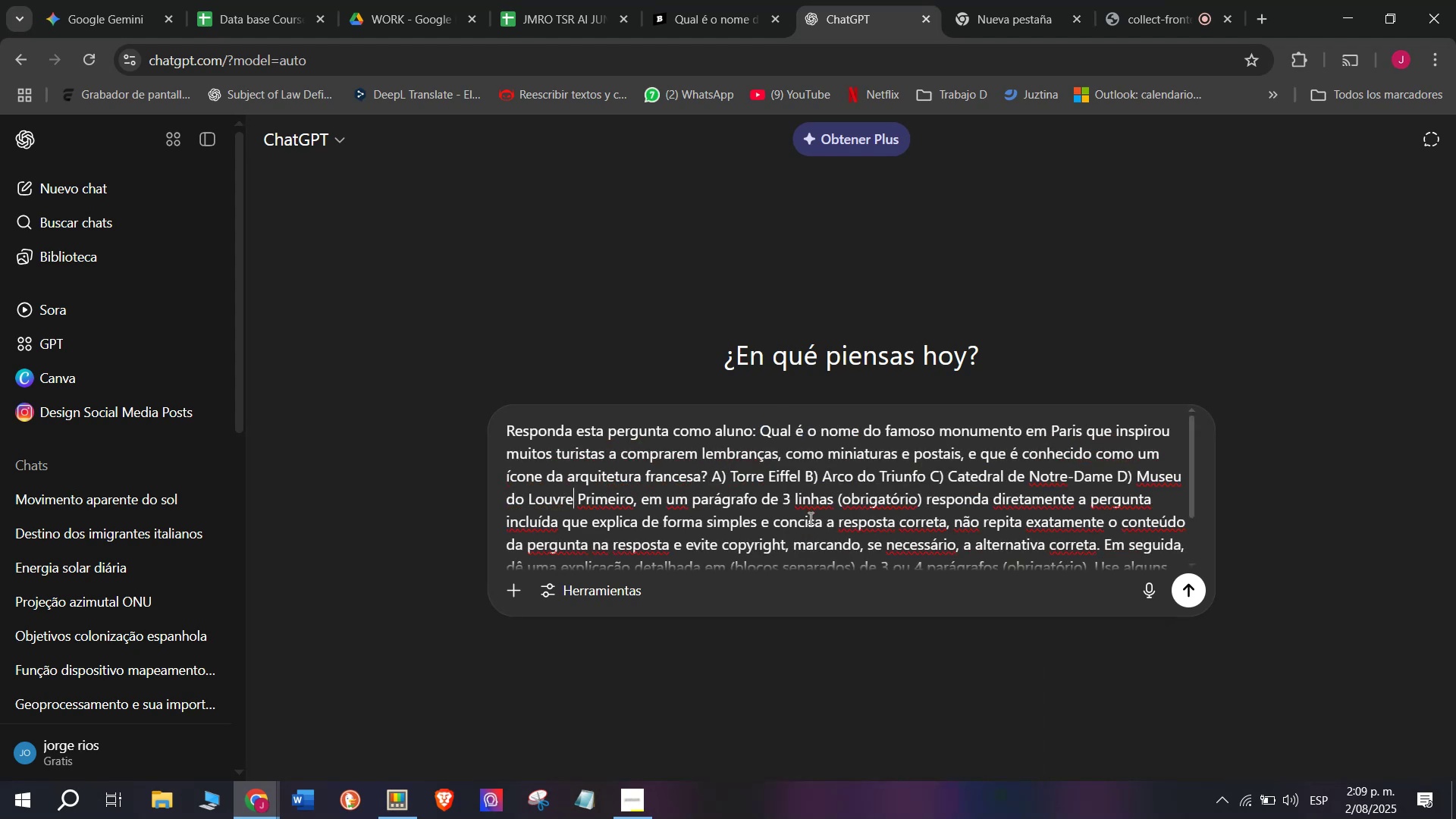 
key(Enter)
 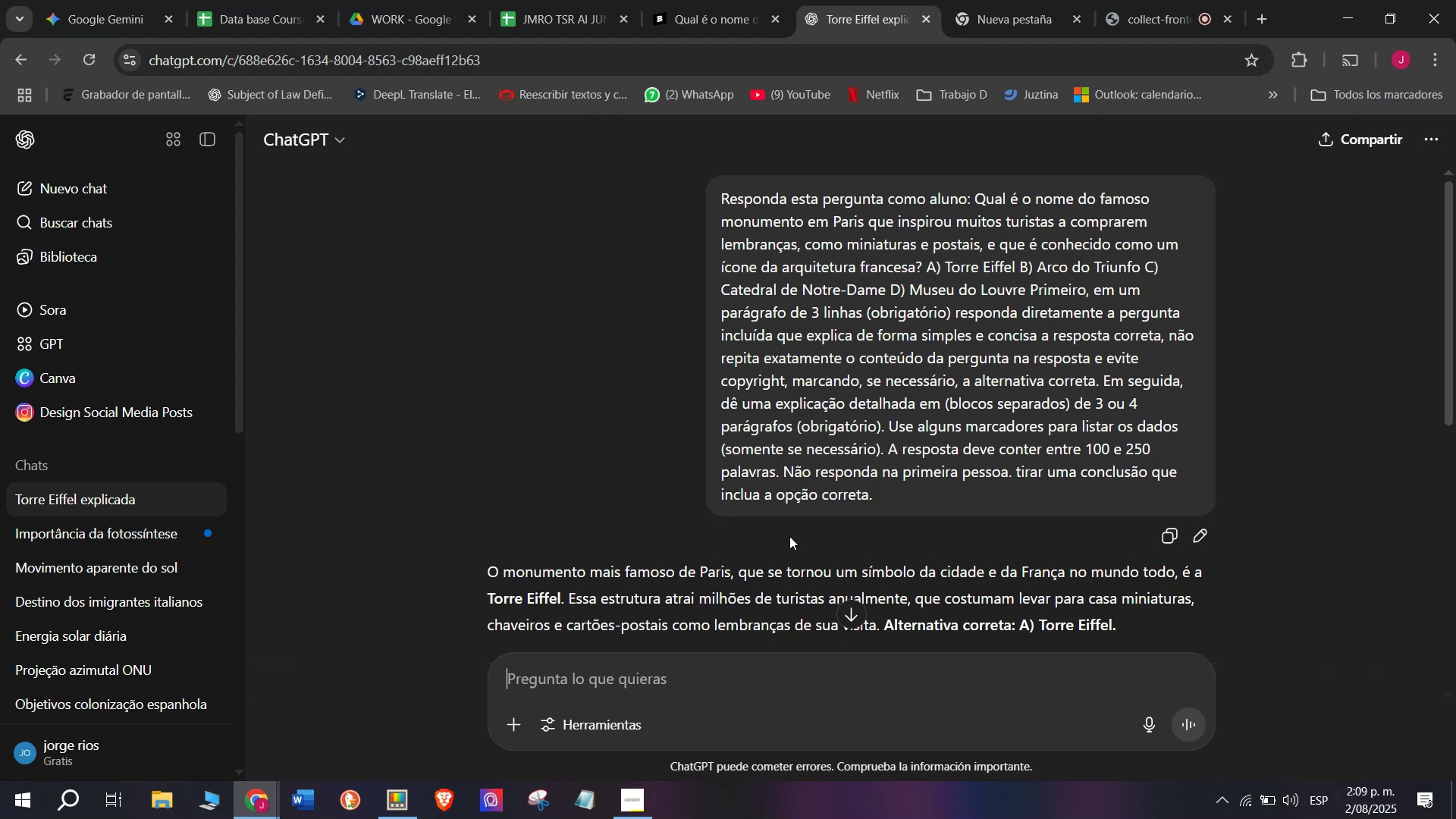 
wait(30.57)
 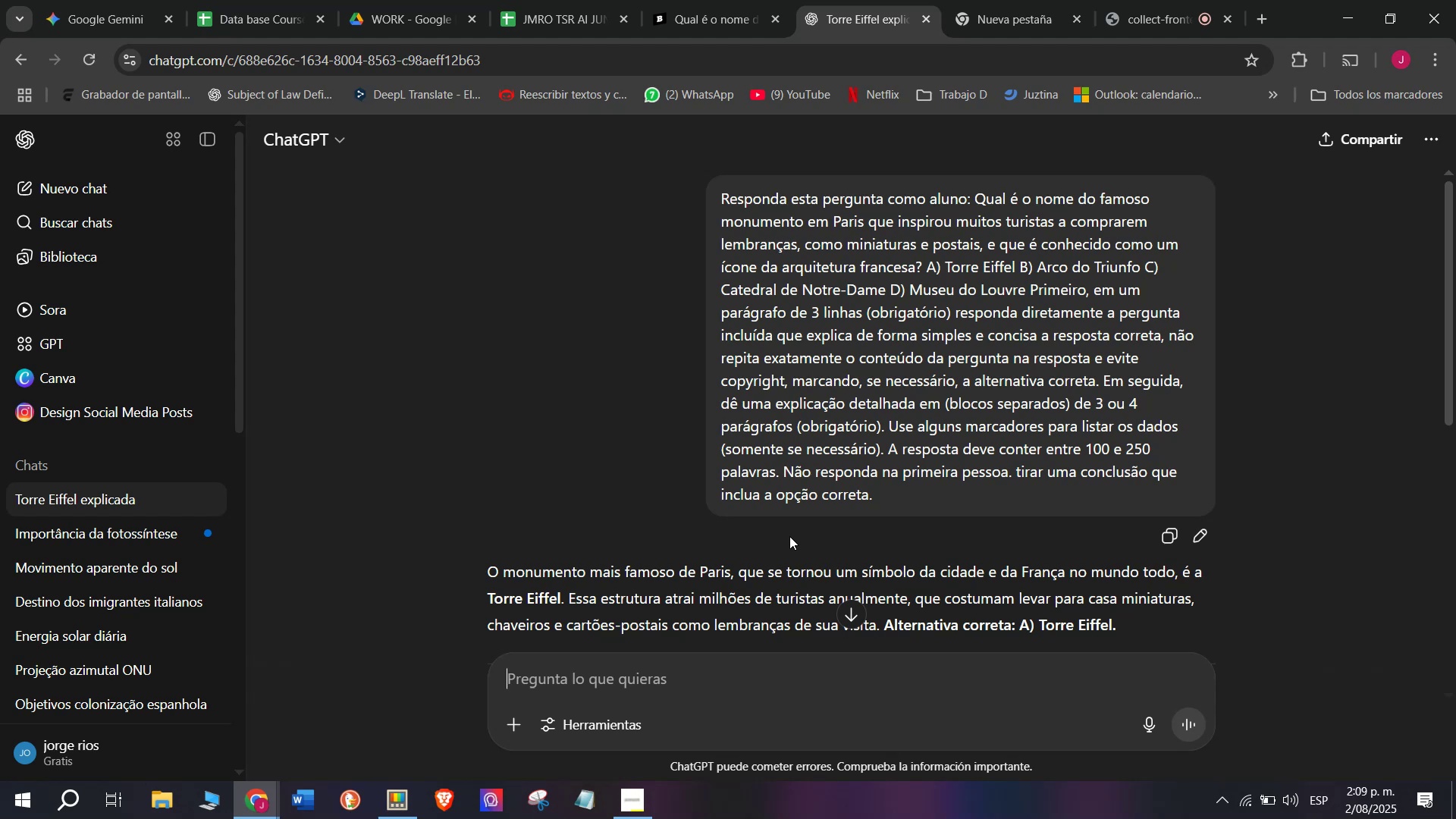 
scroll: coordinate [795, 375], scroll_direction: down, amount: 1.0
 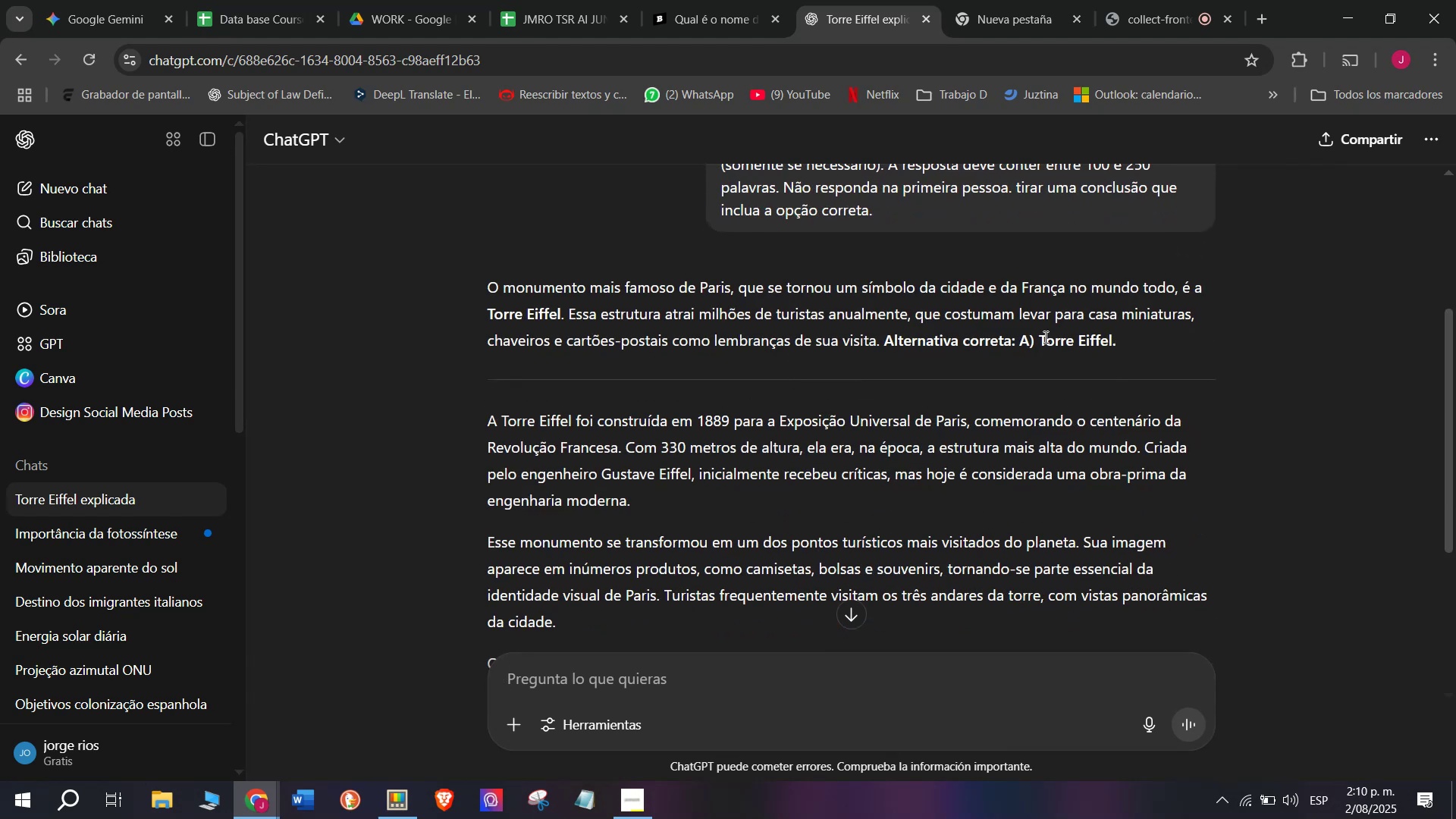 
left_click([722, 0])
 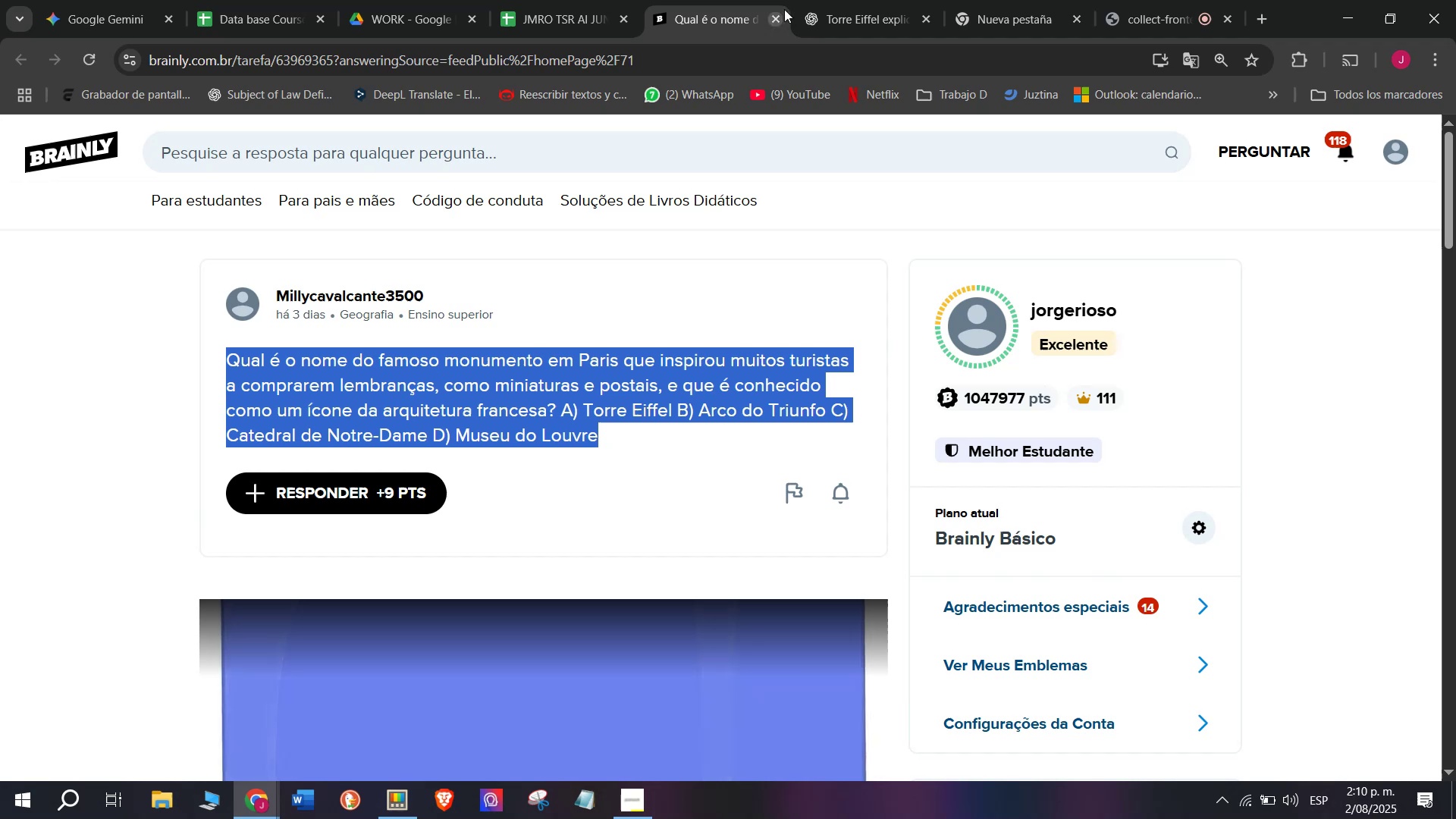 
left_click([855, 0])
 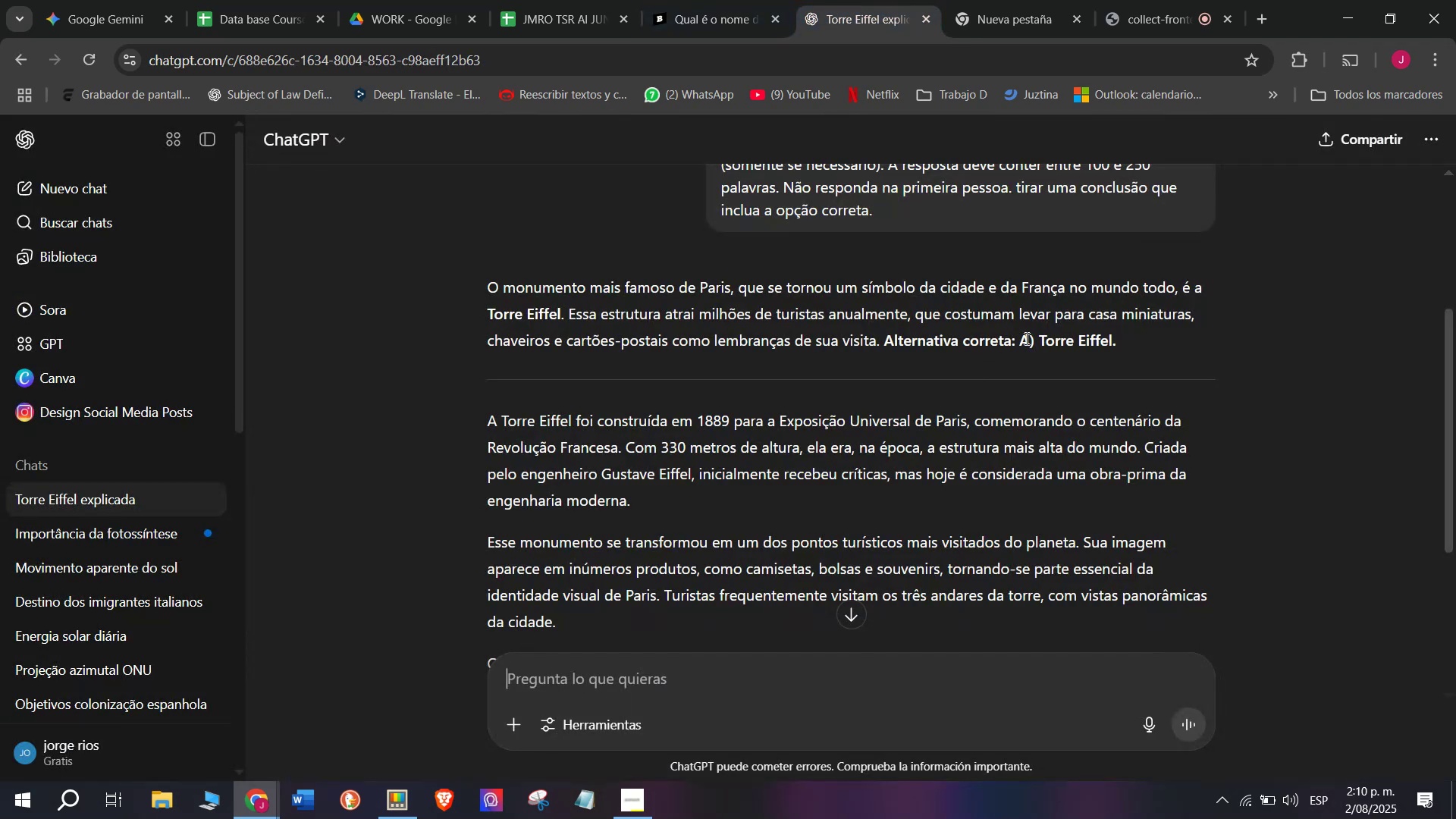 
left_click_drag(start_coordinate=[1028, 337], to_coordinate=[484, 300])
 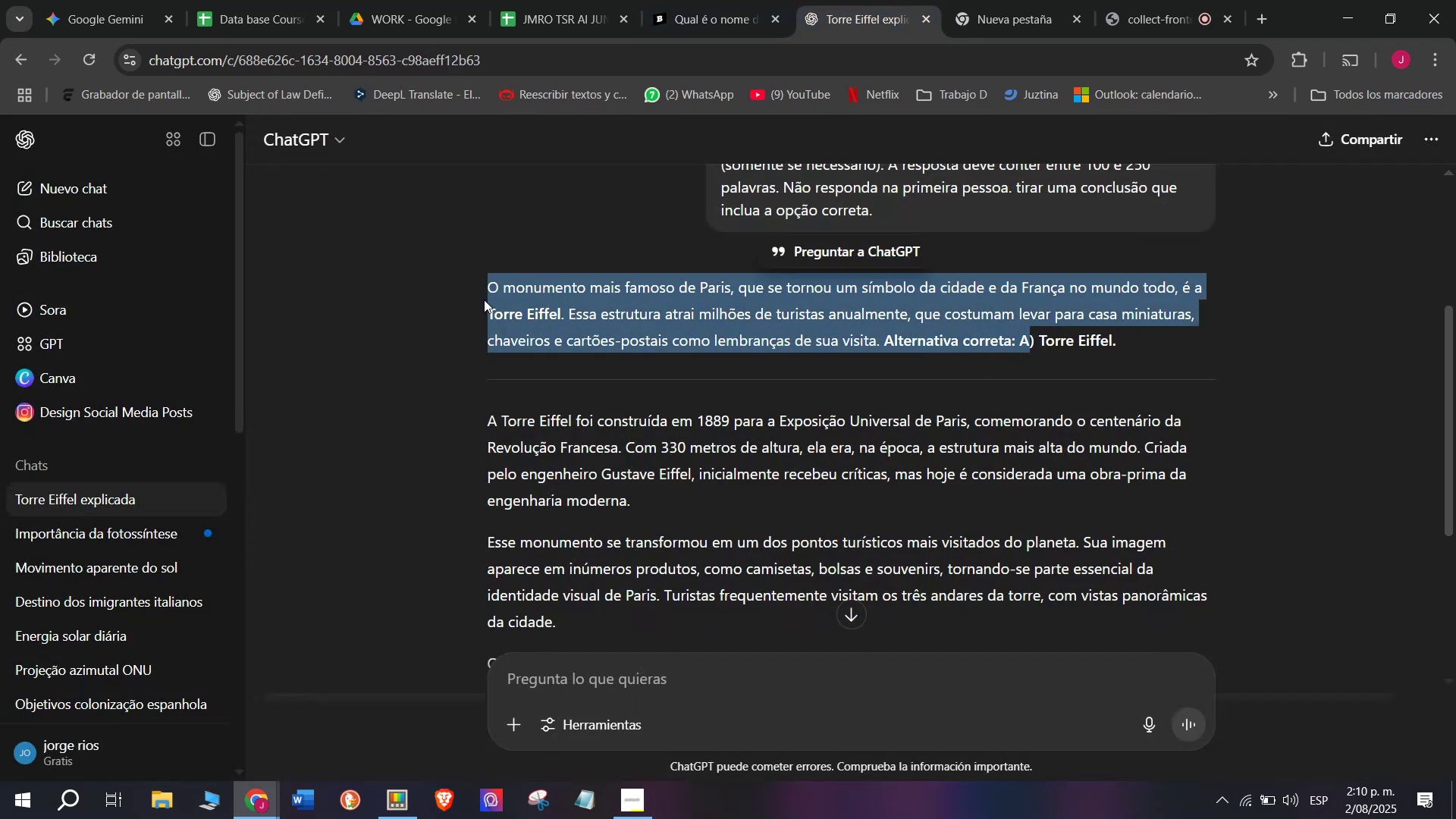 
key(Control+C)
 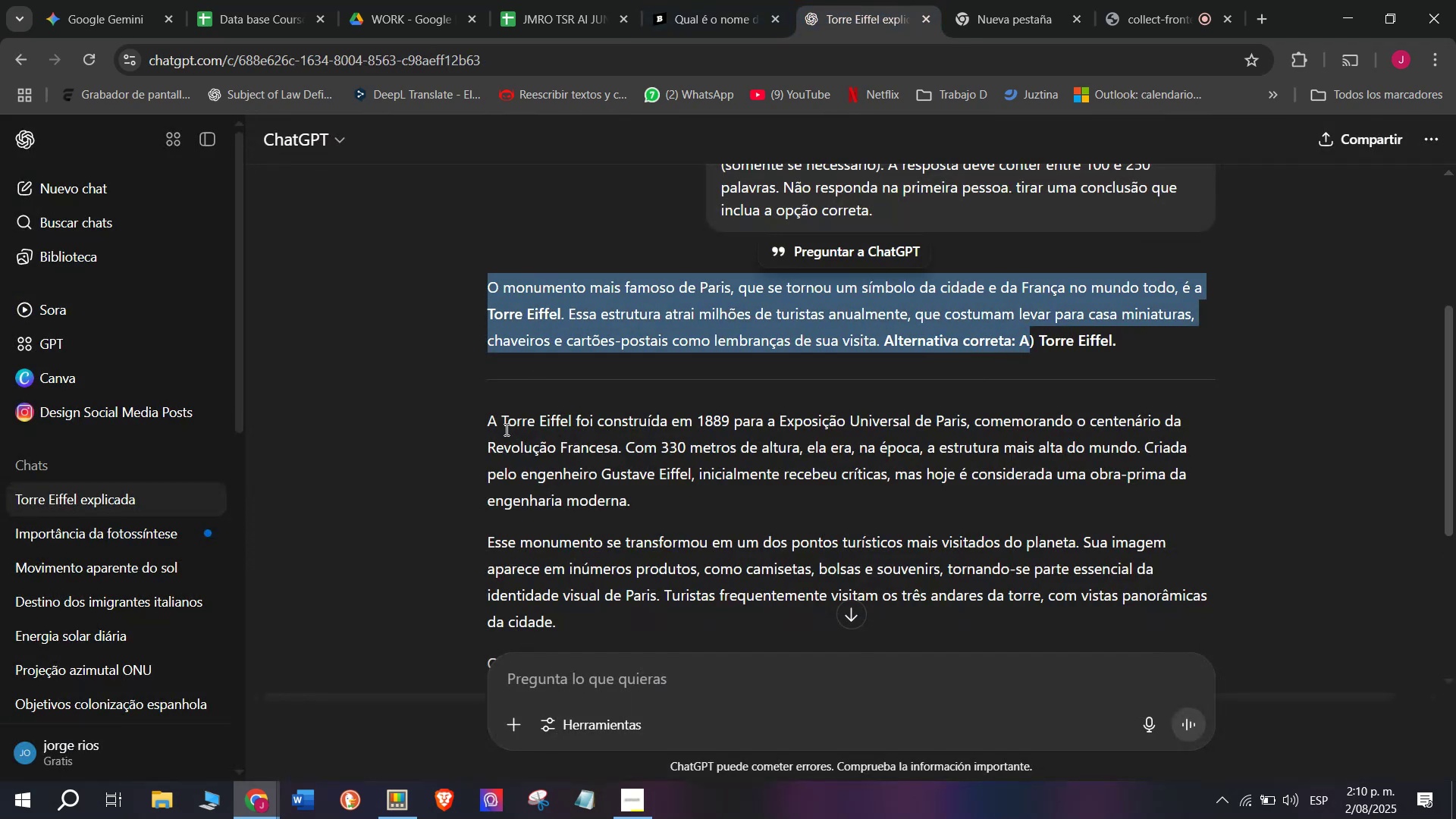 
left_click_drag(start_coordinate=[466, 413], to_coordinate=[639, 619])
 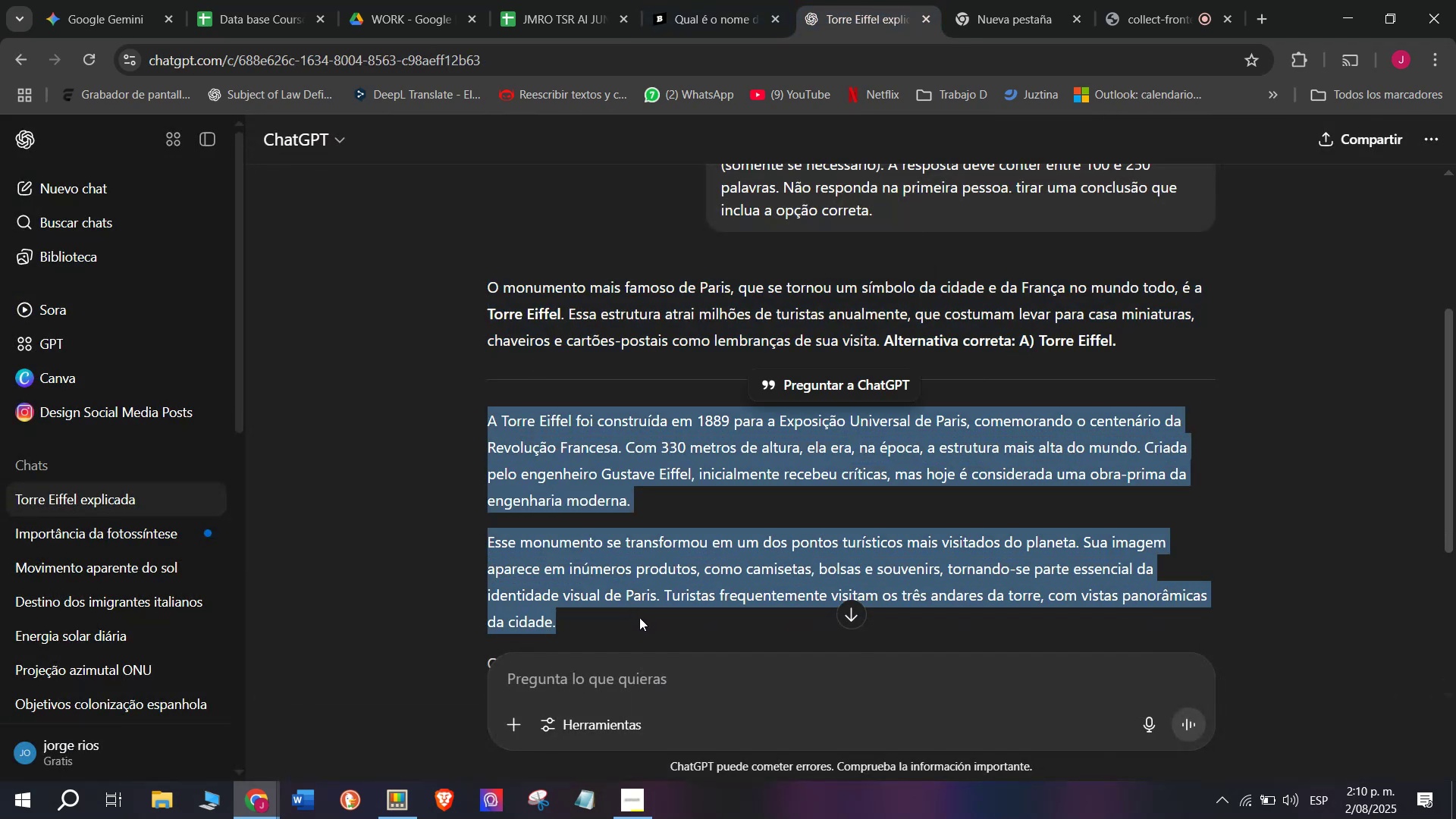 
key(Control+C)
 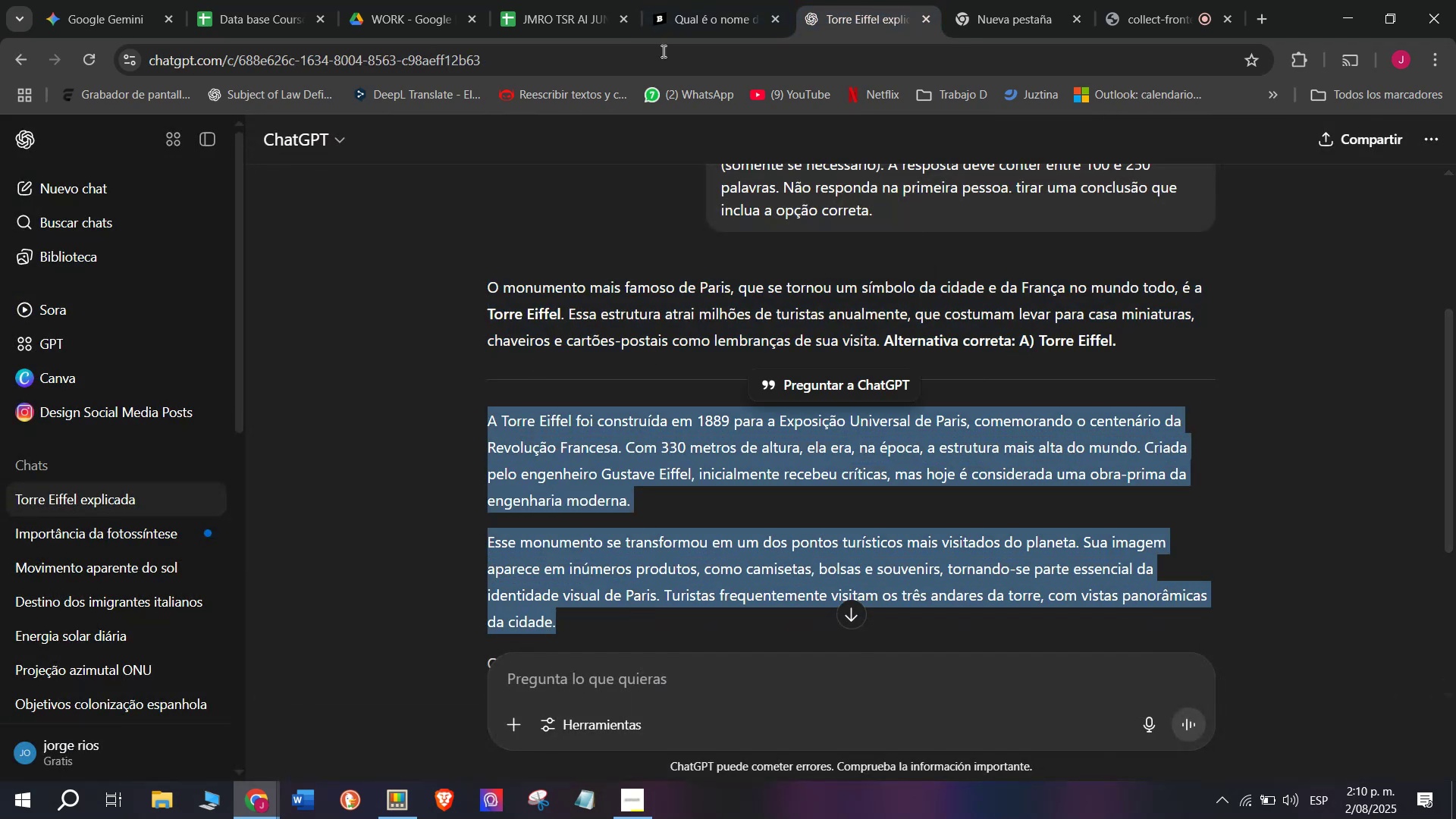 
left_click([677, 0])
 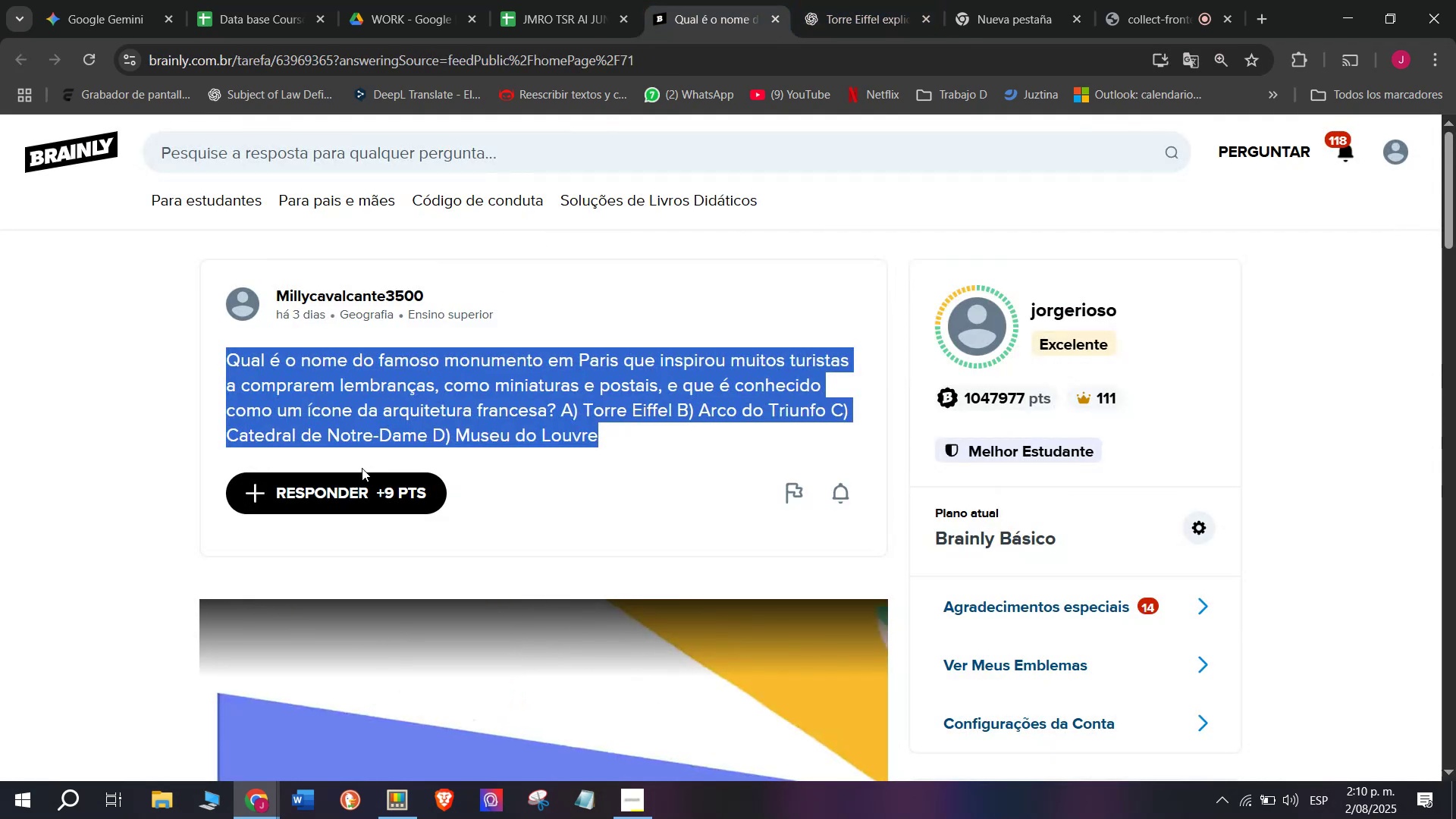 
left_click([356, 483])
 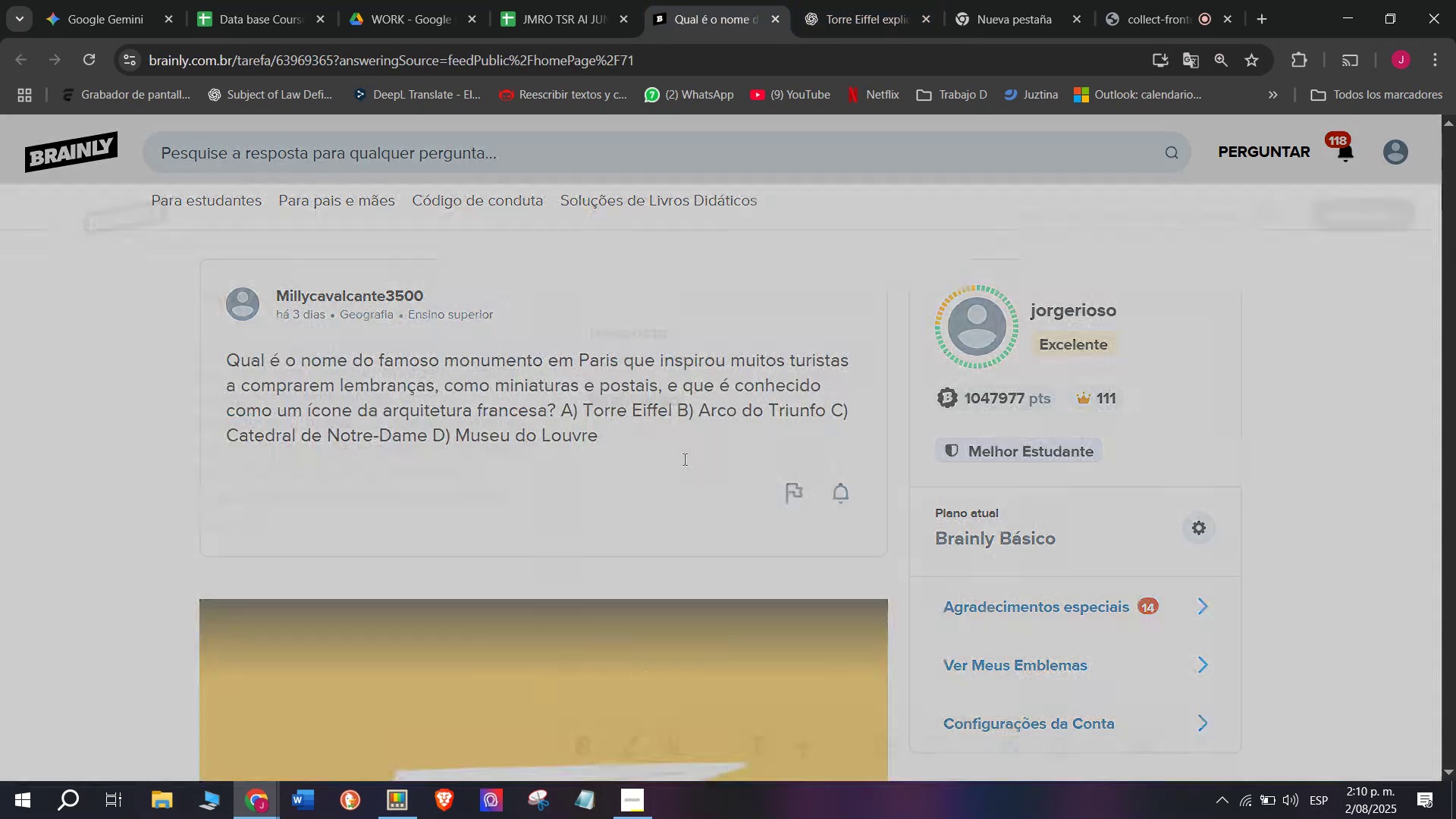 
left_click_drag(start_coordinate=[686, 446], to_coordinate=[554, 236])
 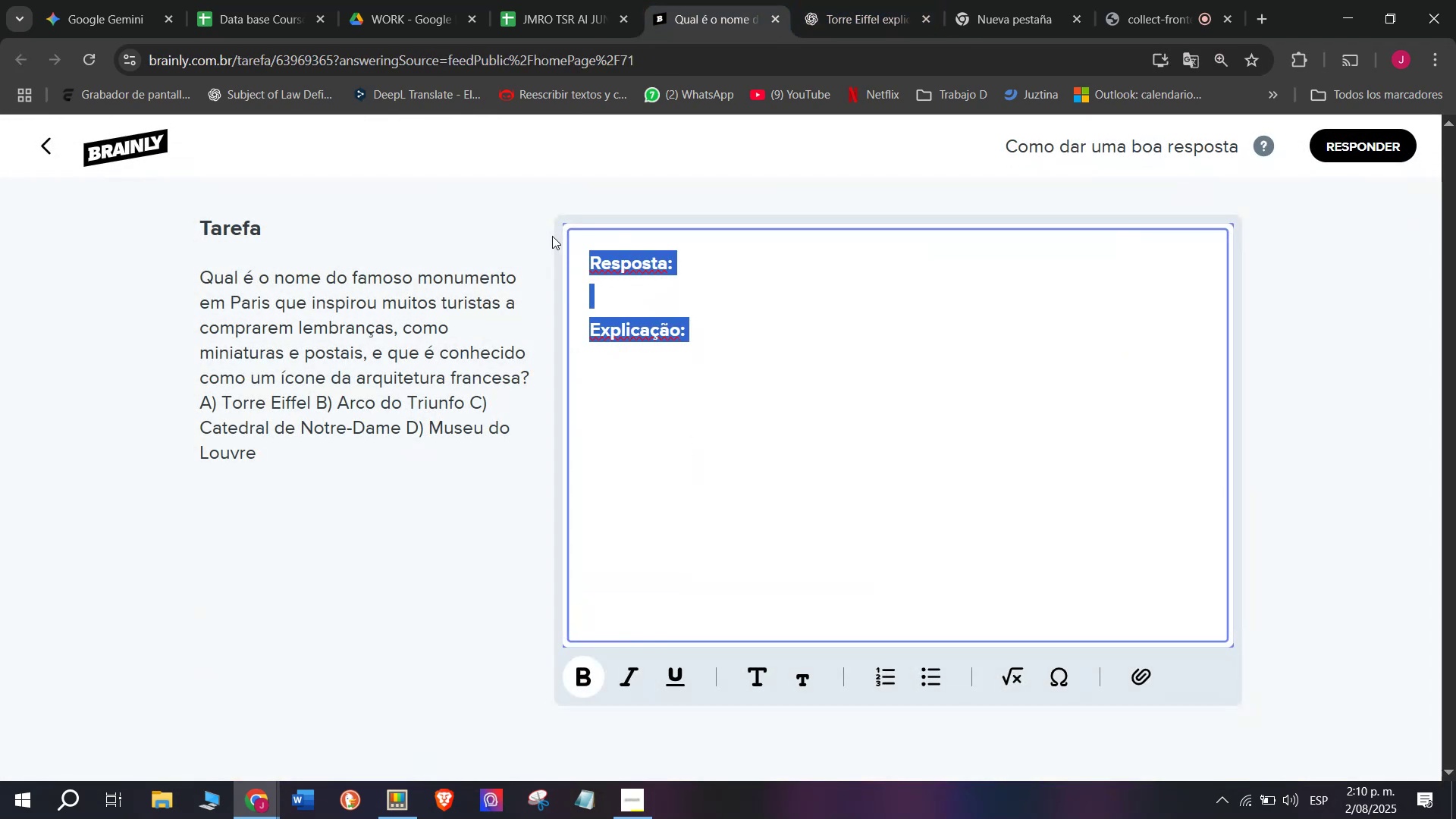 
key(Meta+MetaLeft)
 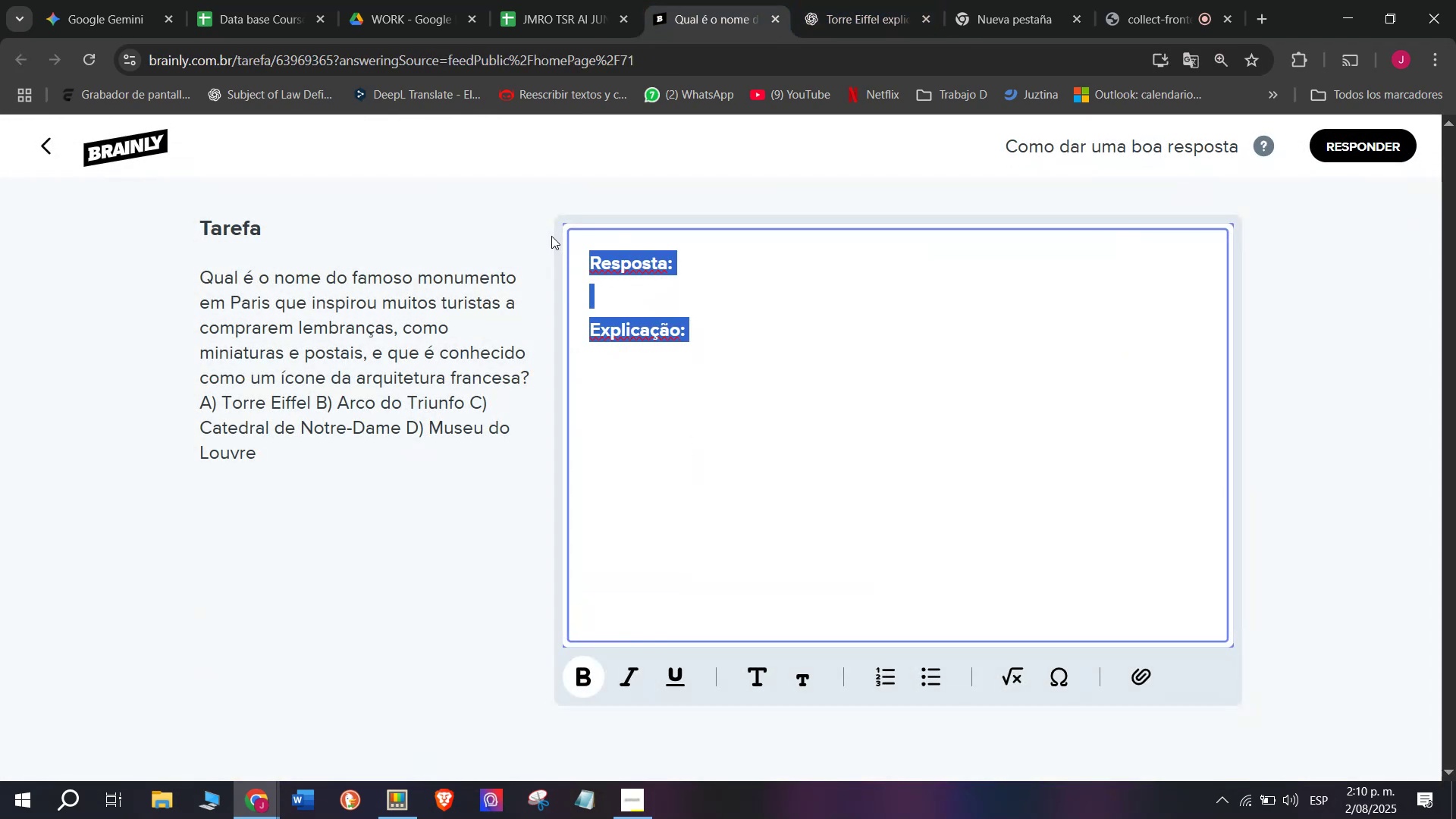 
key(Meta+V)
 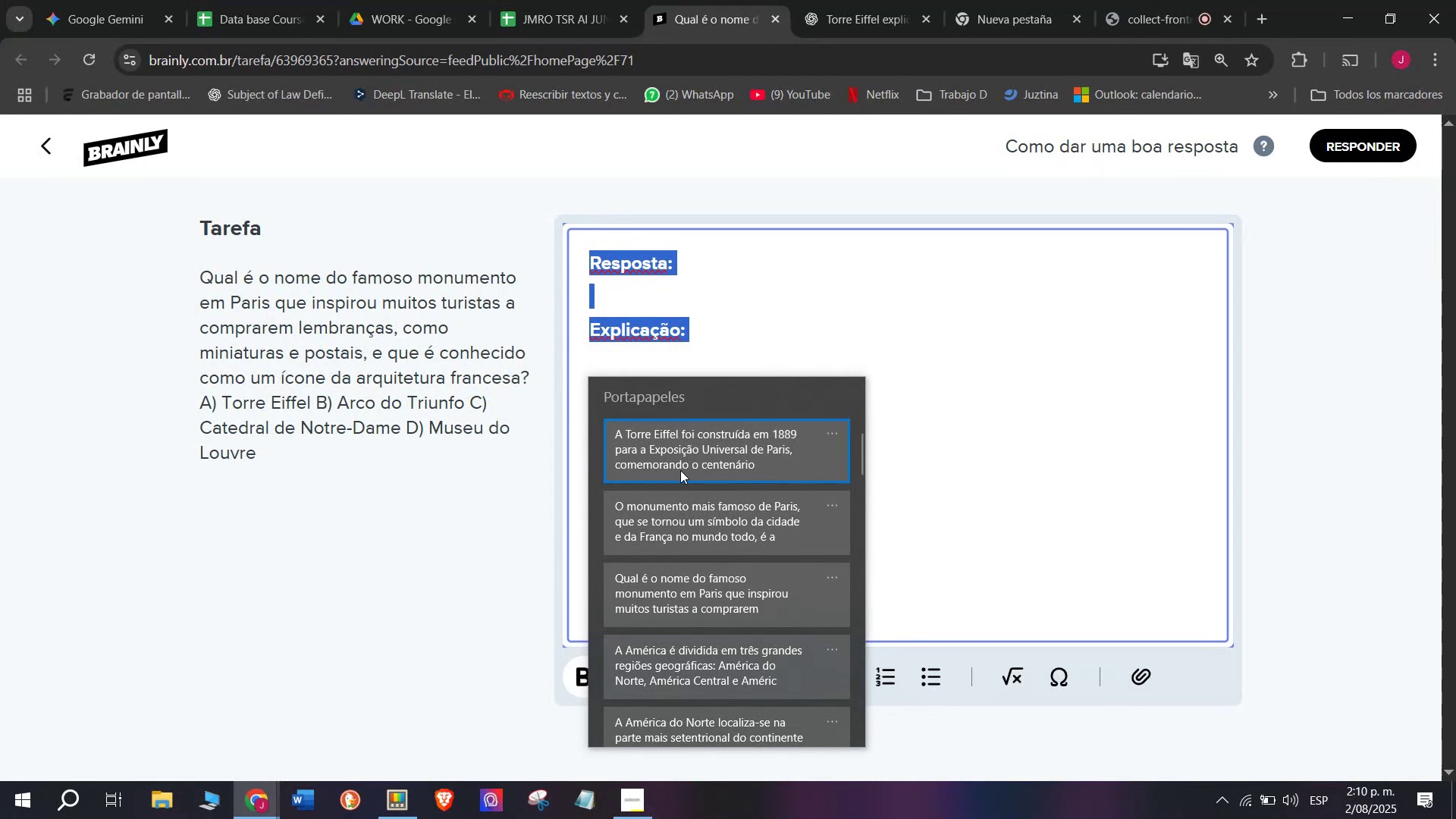 
left_click([661, 492])
 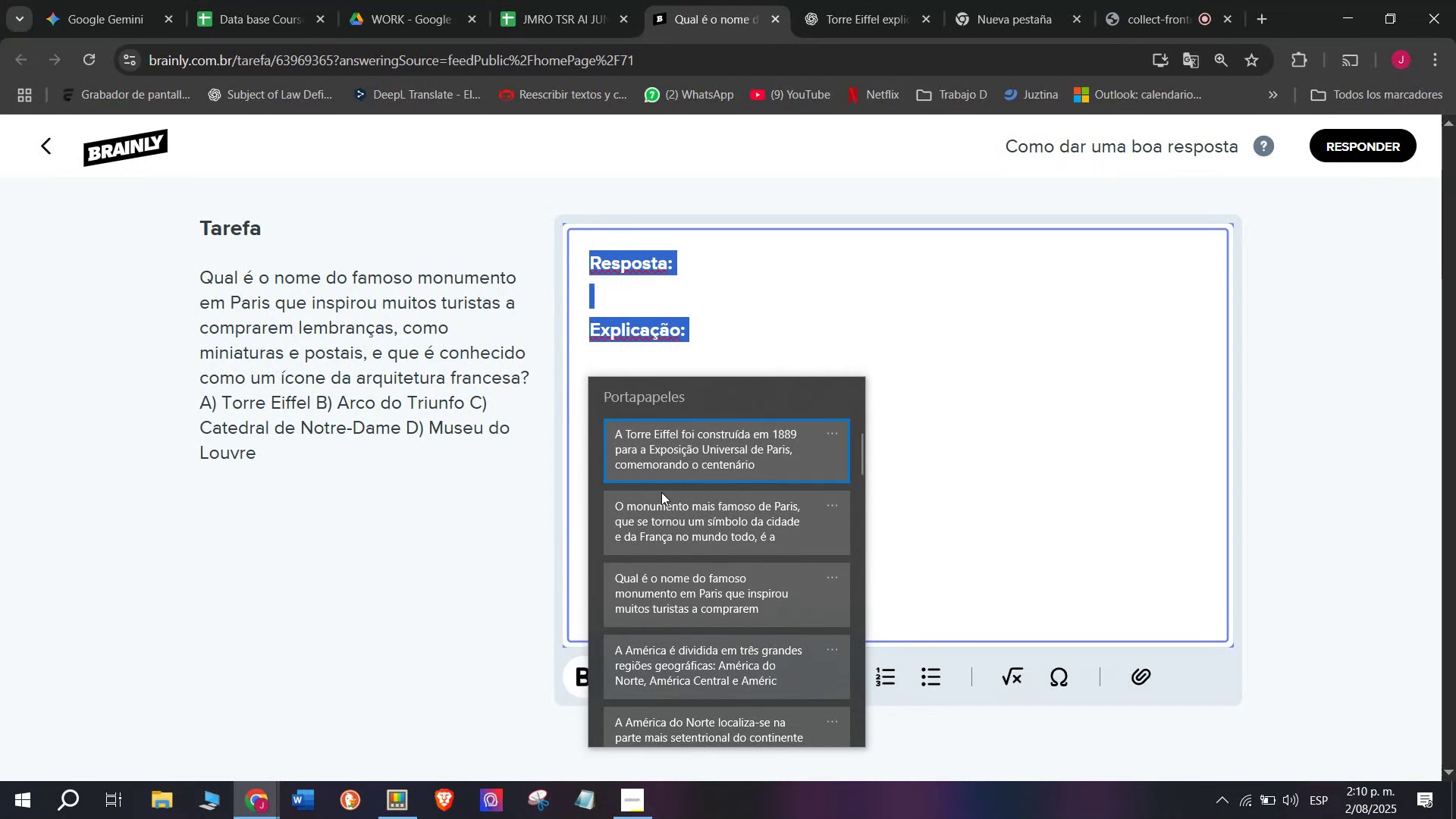 
key(Control+ControlLeft)
 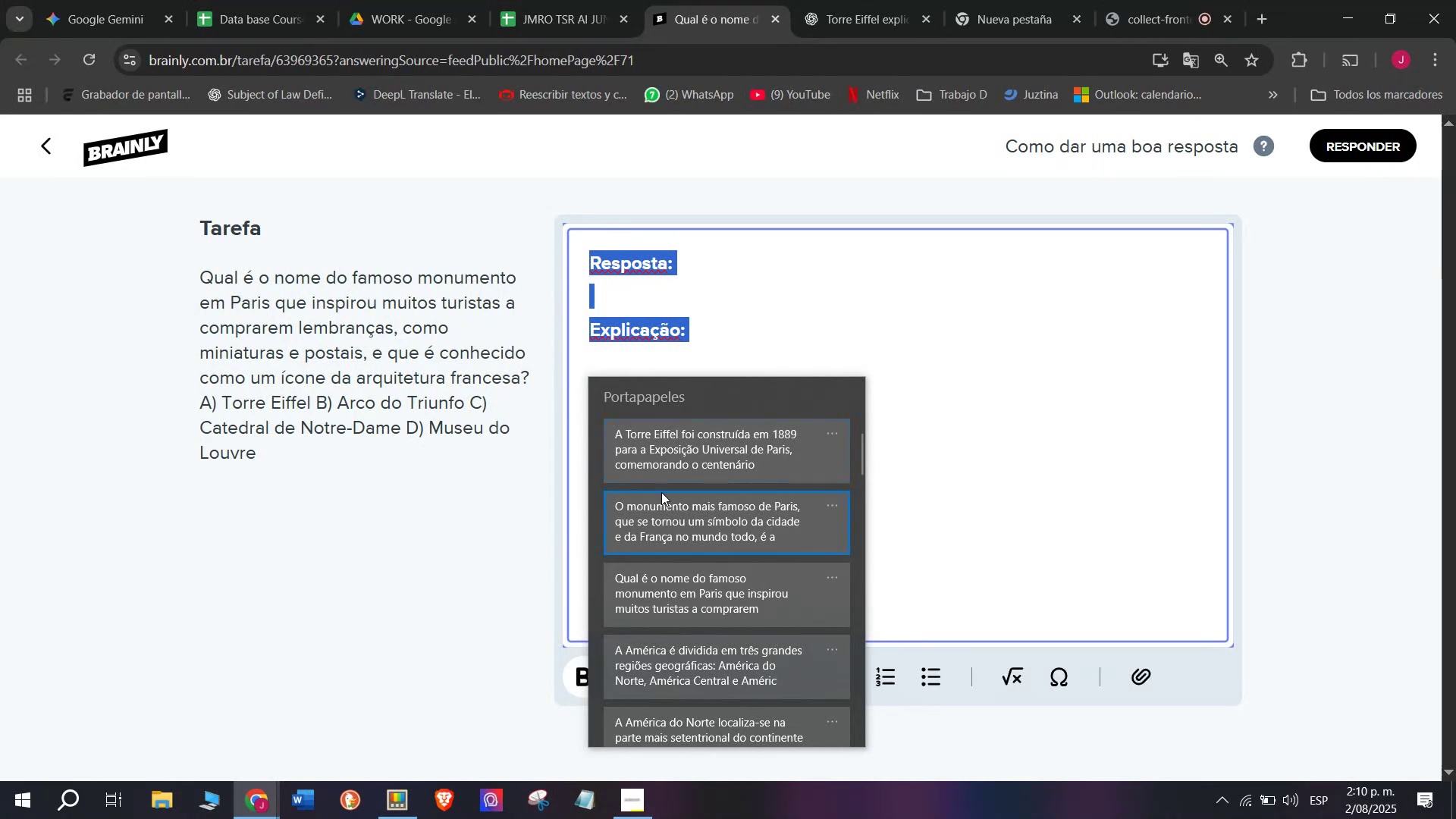 
key(Control+V)
 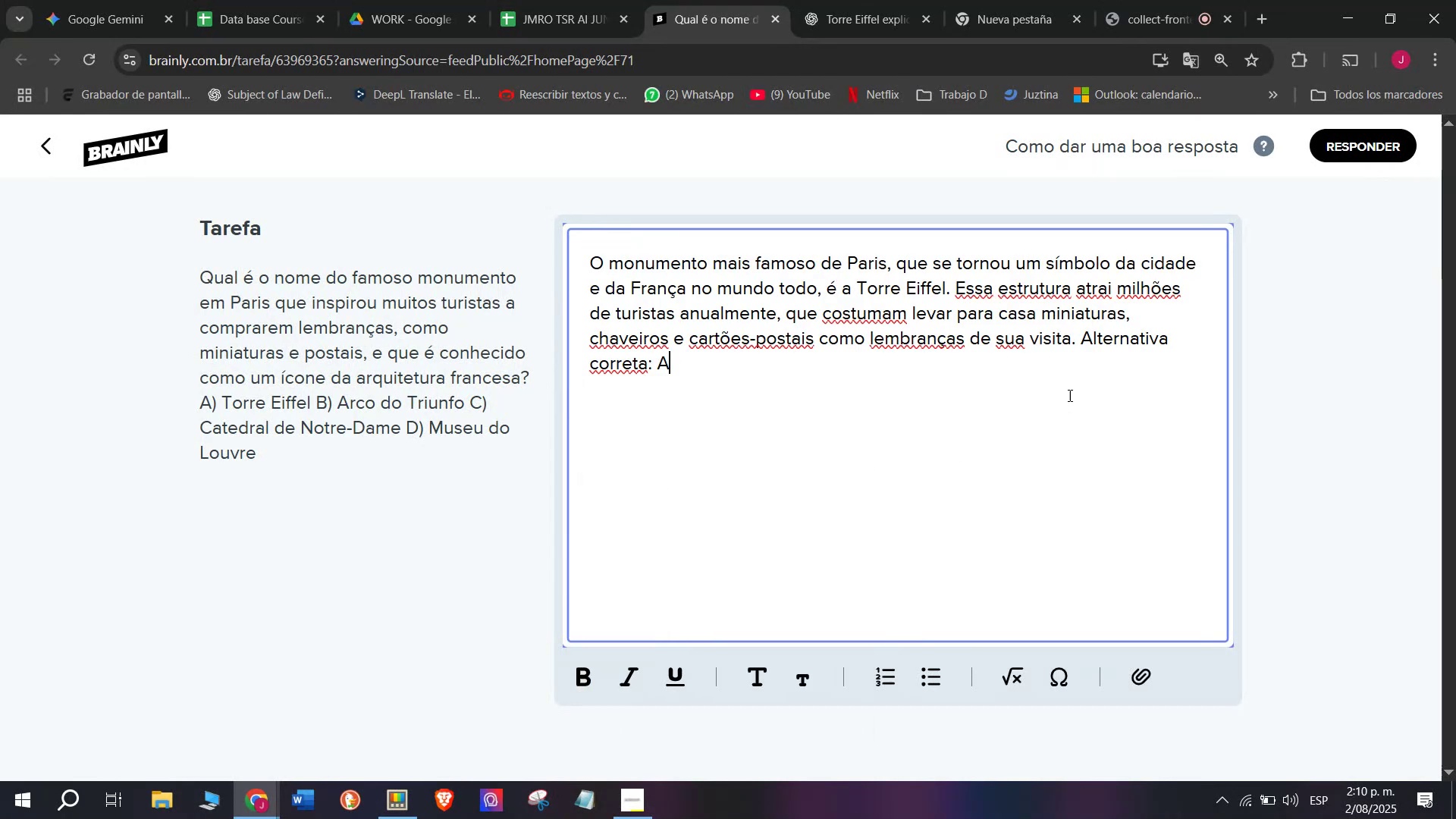 
left_click_drag(start_coordinate=[1081, 340], to_coordinate=[652, 374])
 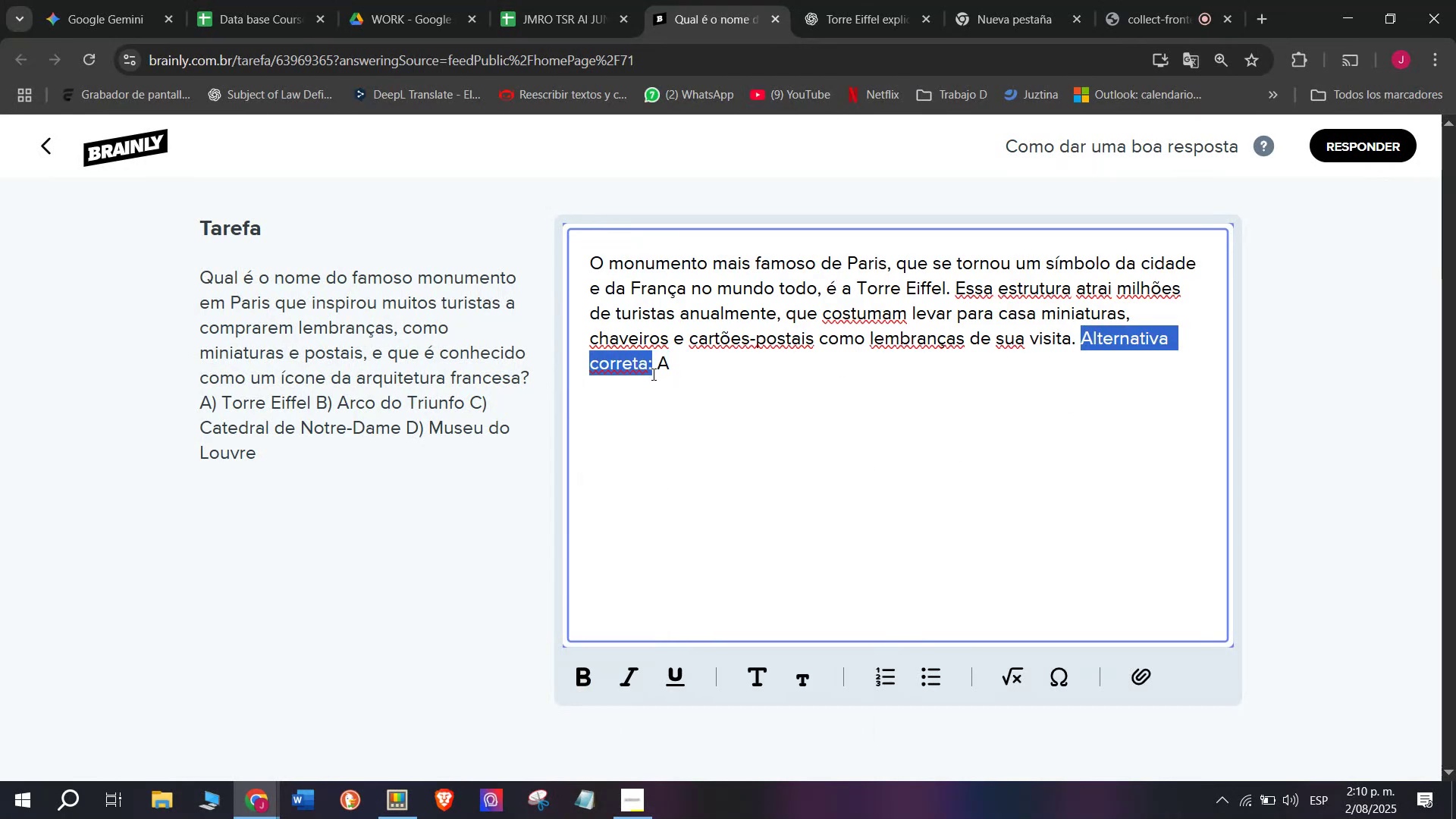 
key(Meta+MetaLeft)
 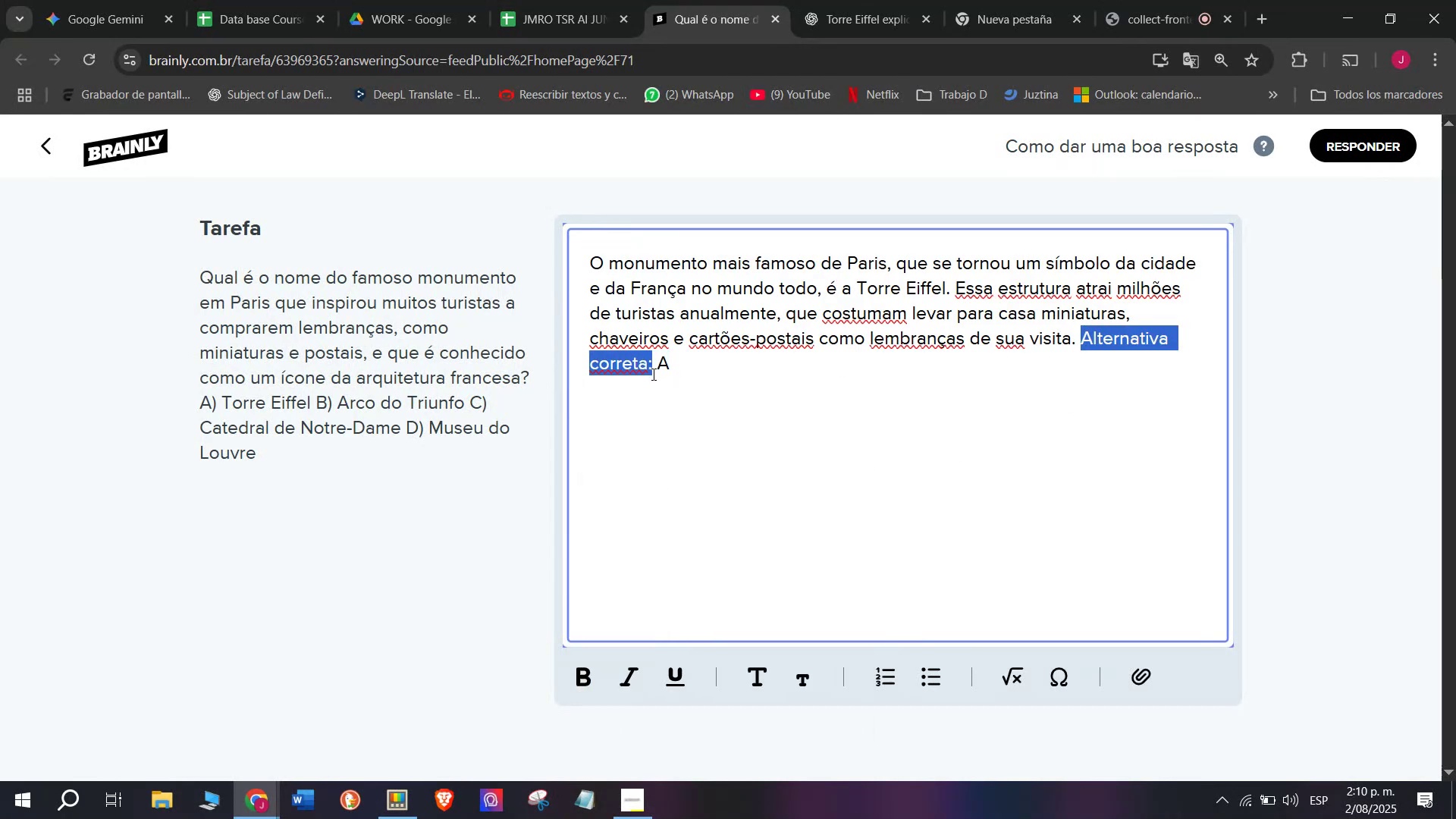 
key(Meta+V)
 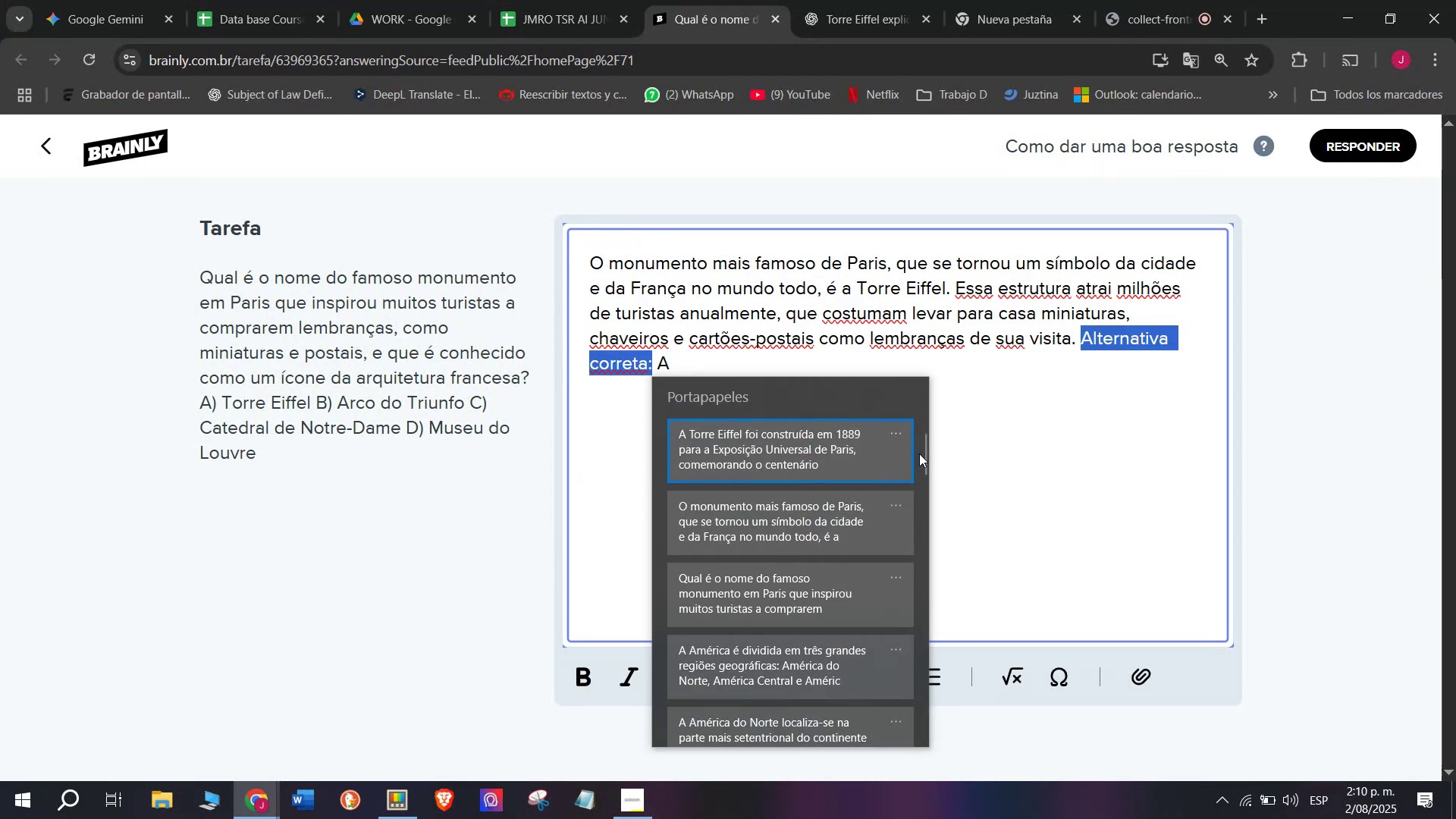 
left_click_drag(start_coordinate=[920, 453], to_coordinate=[897, 792])
 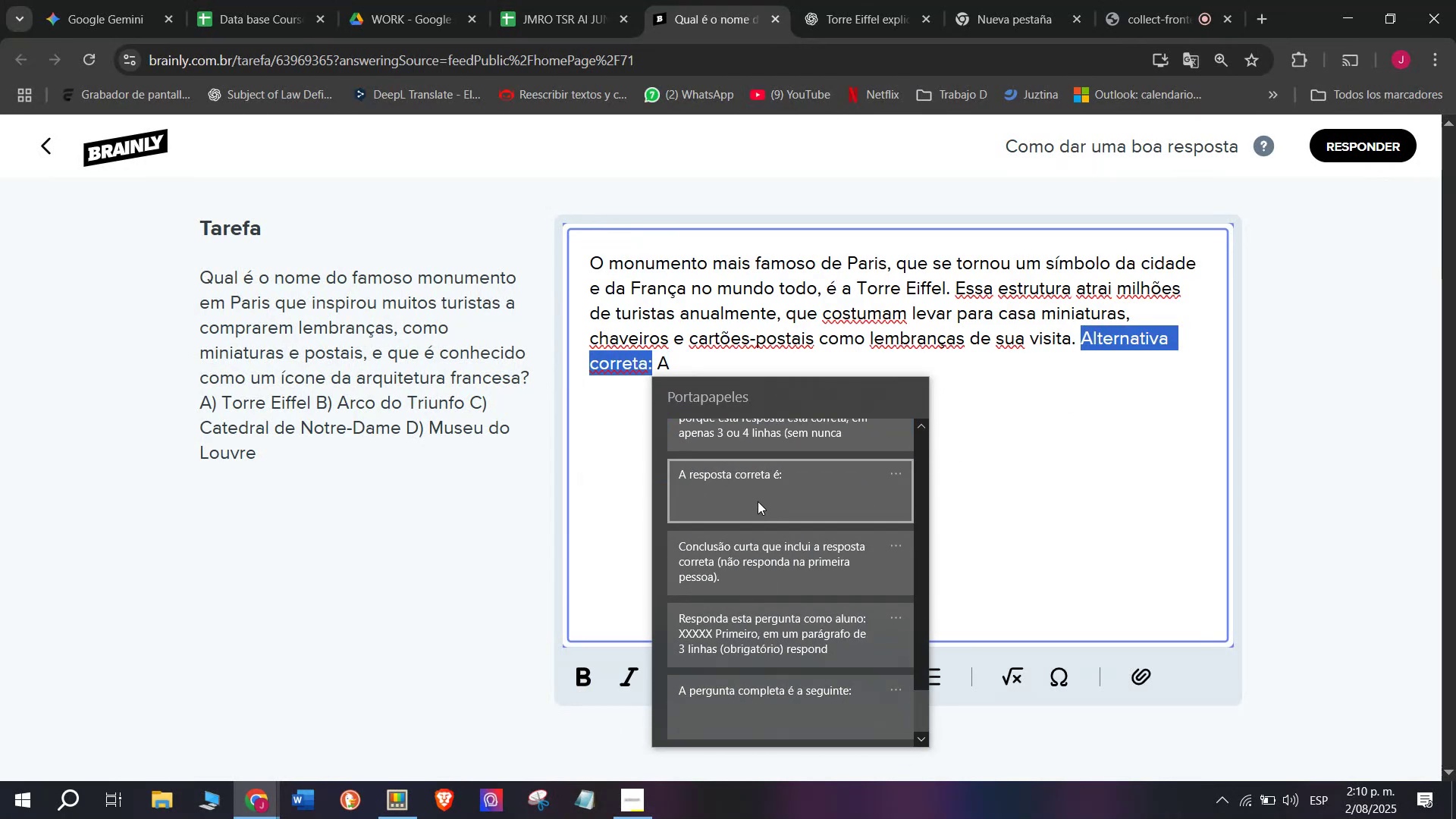 
key(Control+ControlLeft)
 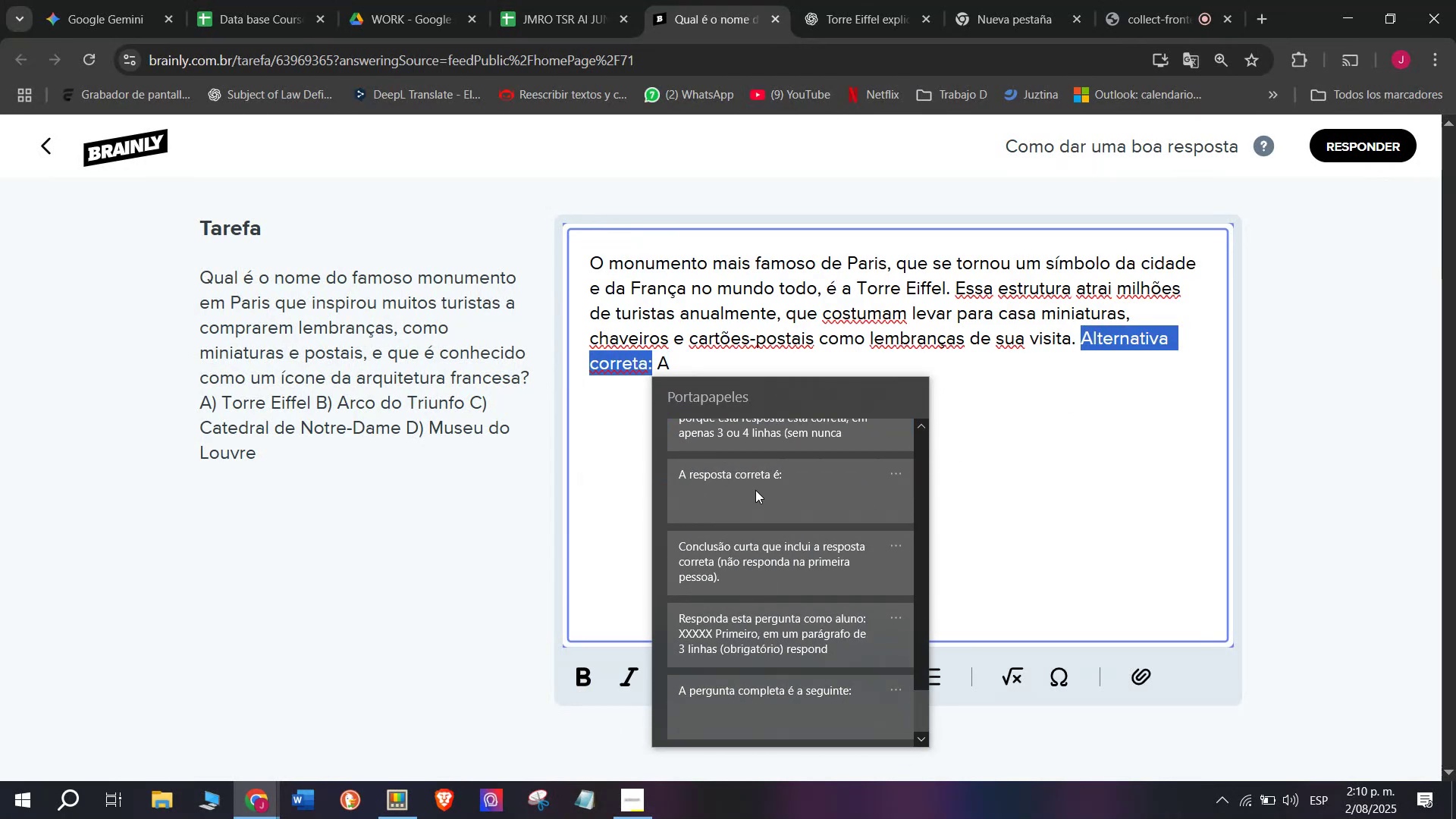 
key(Control+V)
 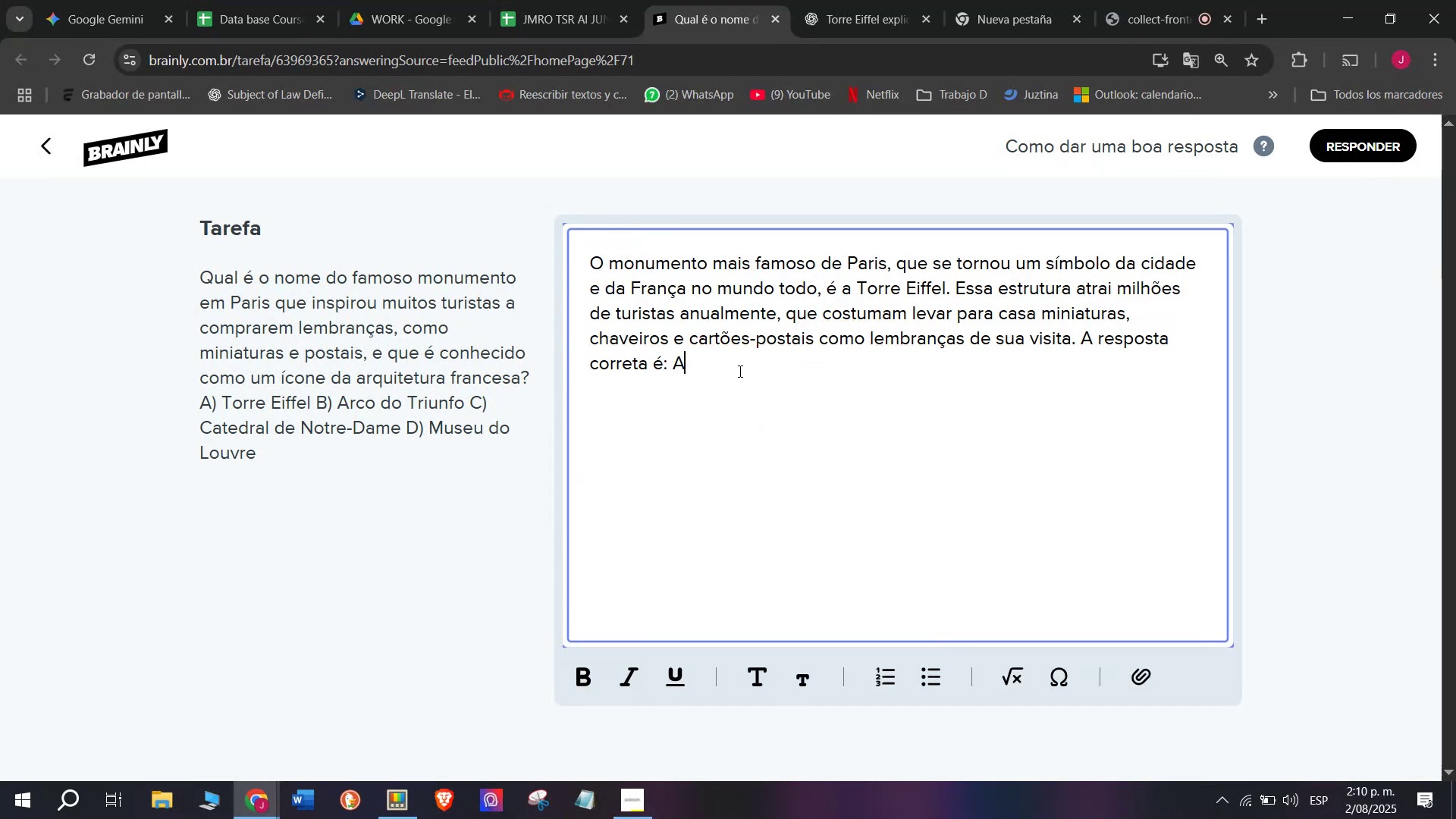 
key(Period)
 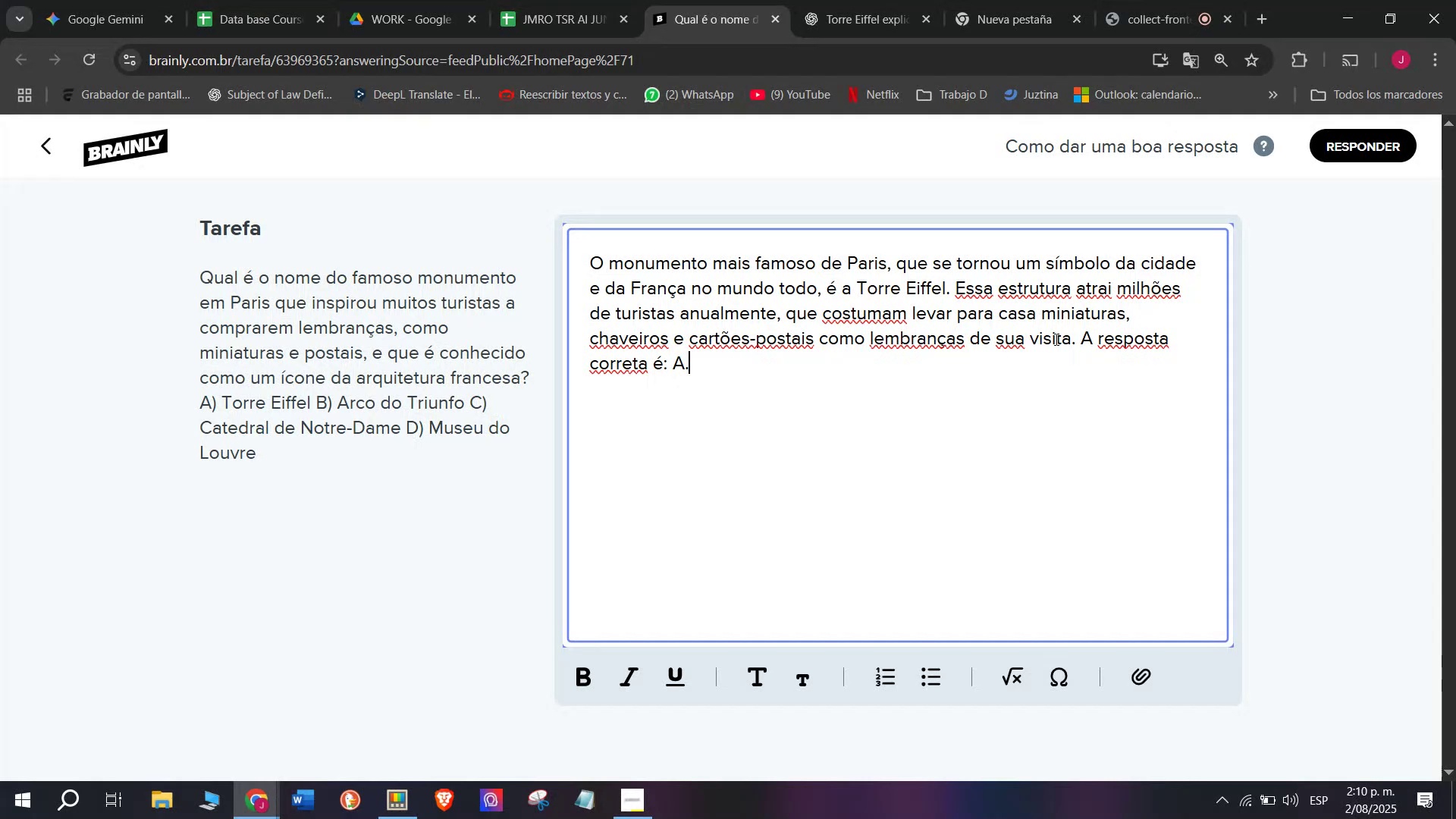 
left_click_drag(start_coordinate=[1081, 335], to_coordinate=[1096, 378])
 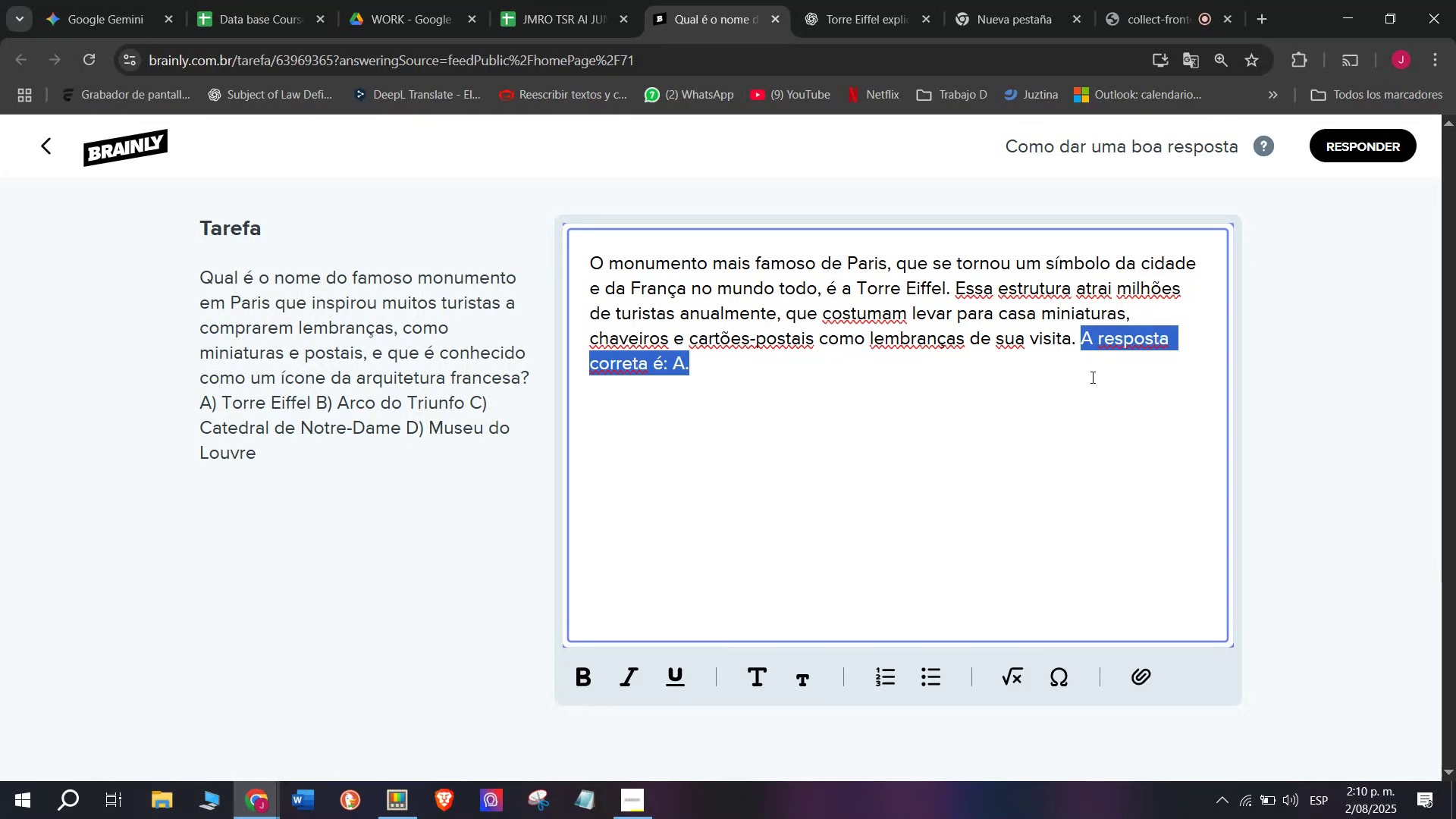 
key(Control+B)
 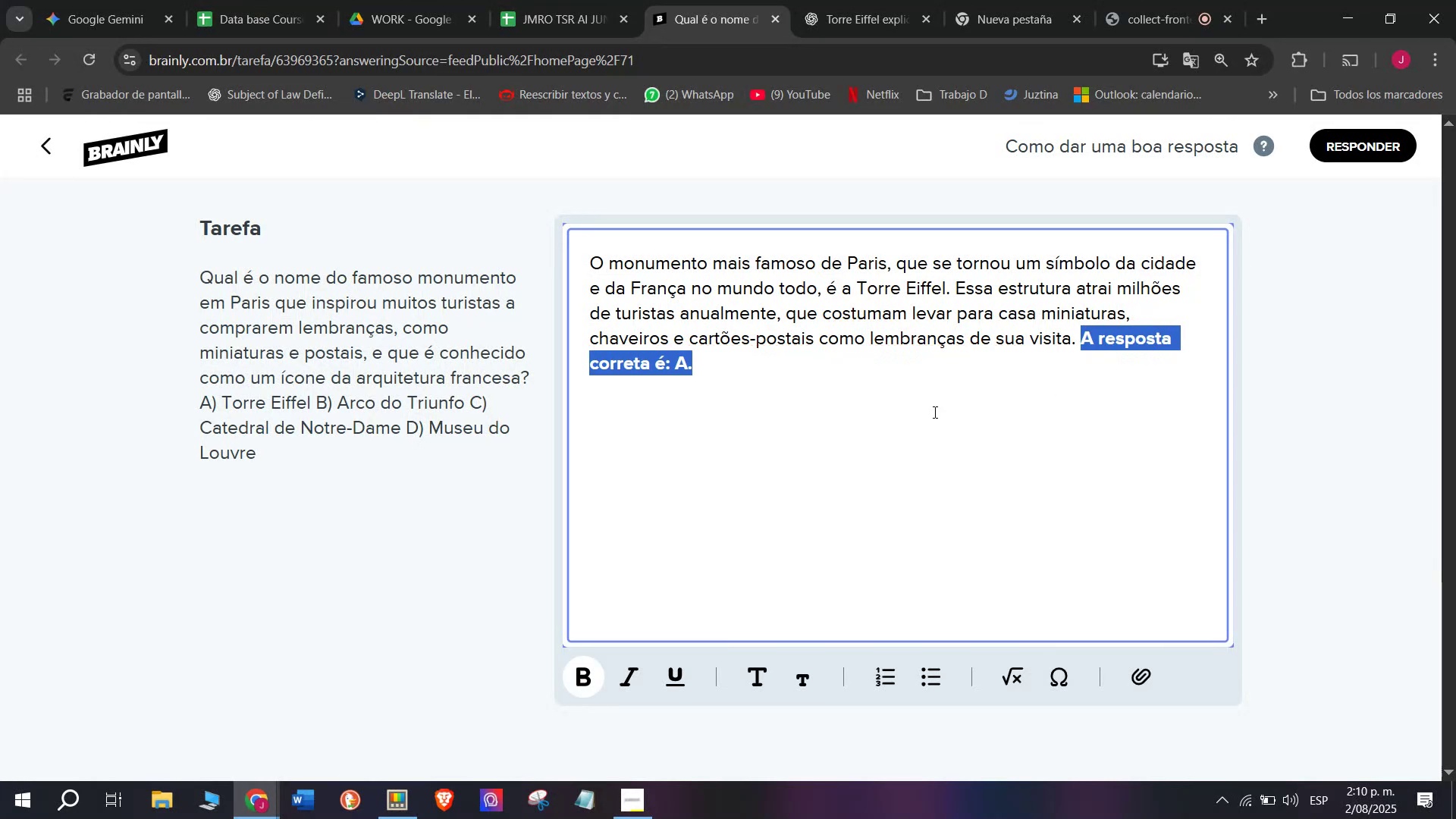 
left_click([927, 409])
 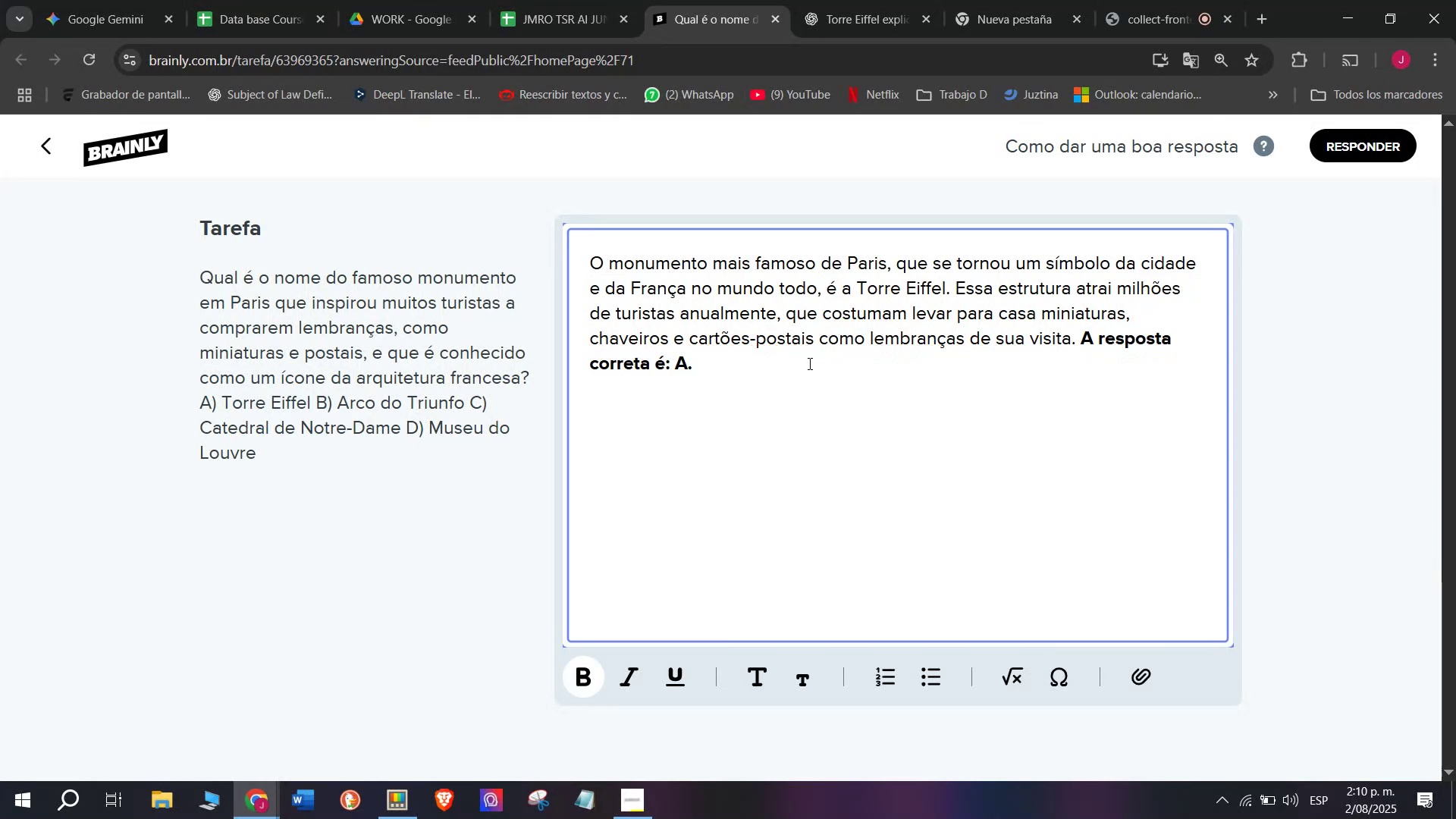 
key(Enter)
 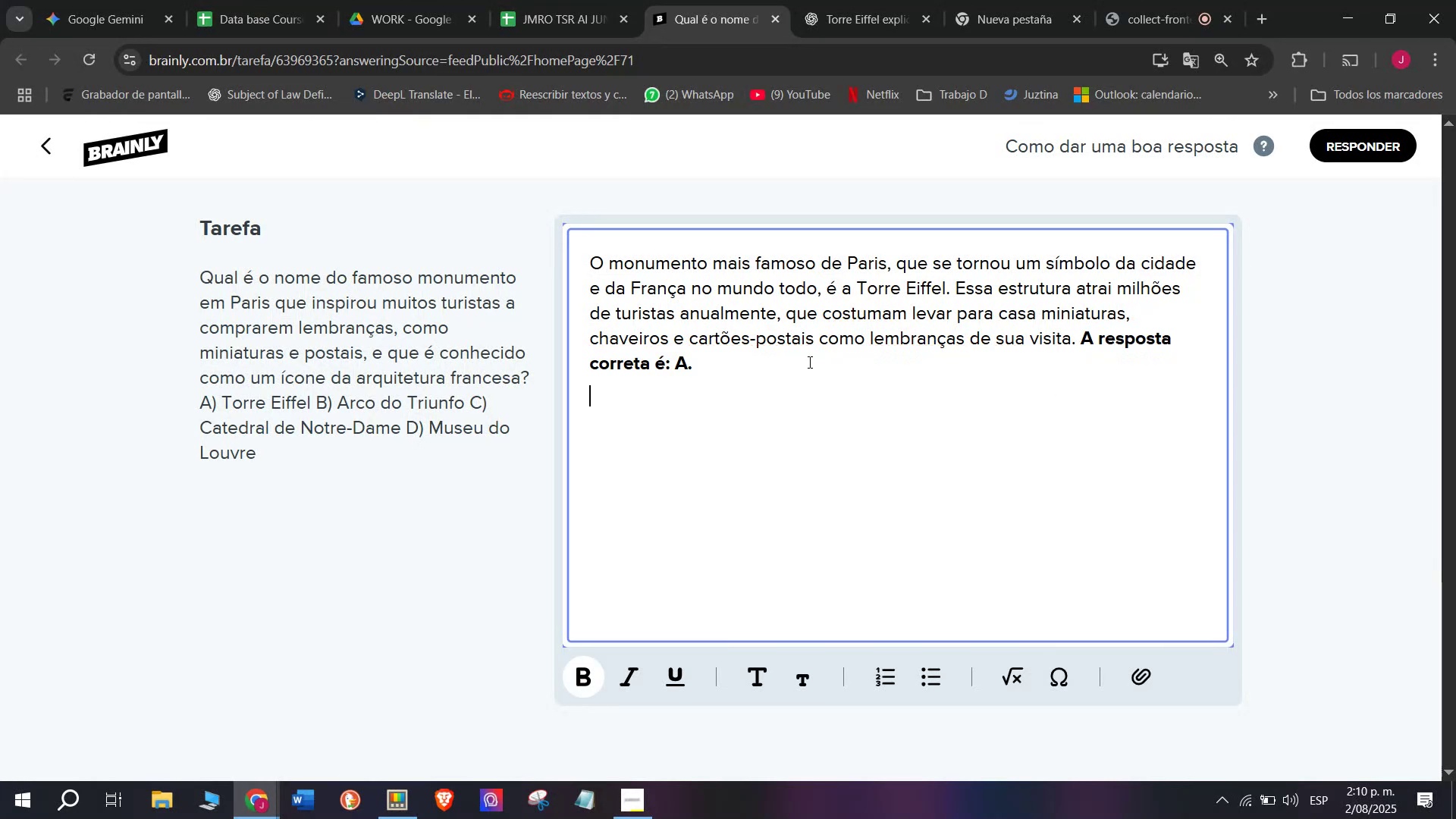 
key(Enter)
 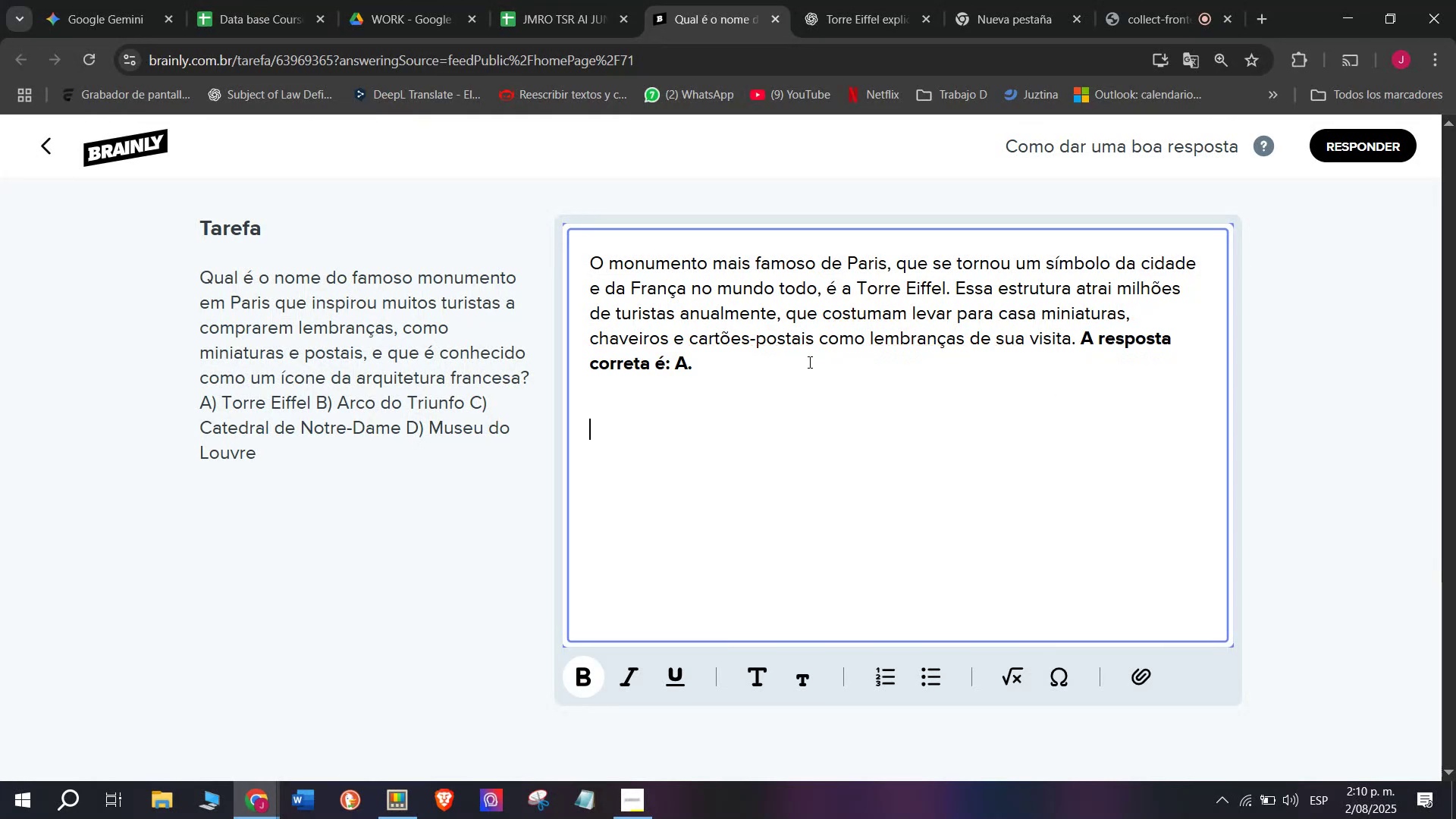 
key(Meta+V)
 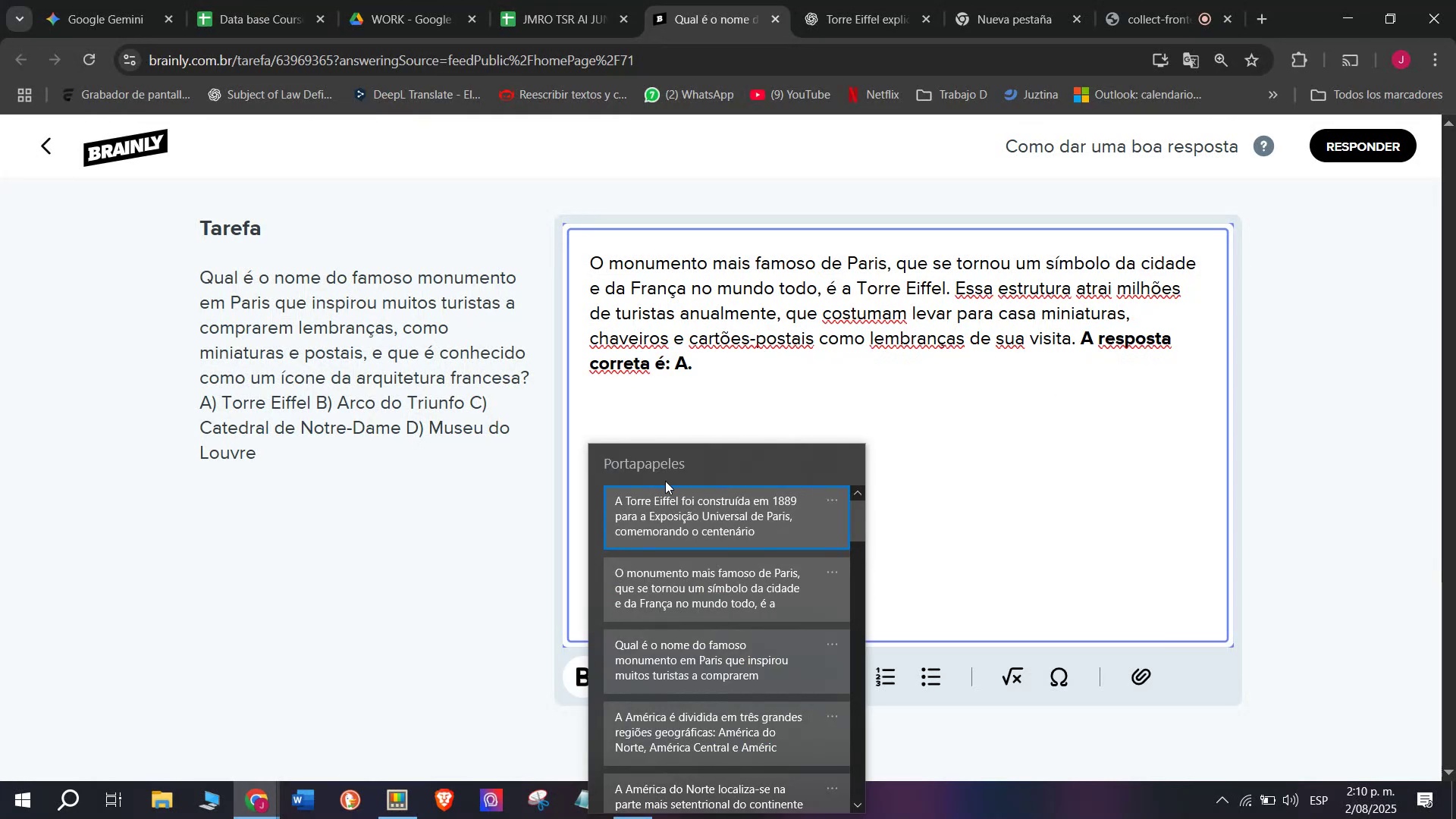 
key(Control+ControlLeft)
 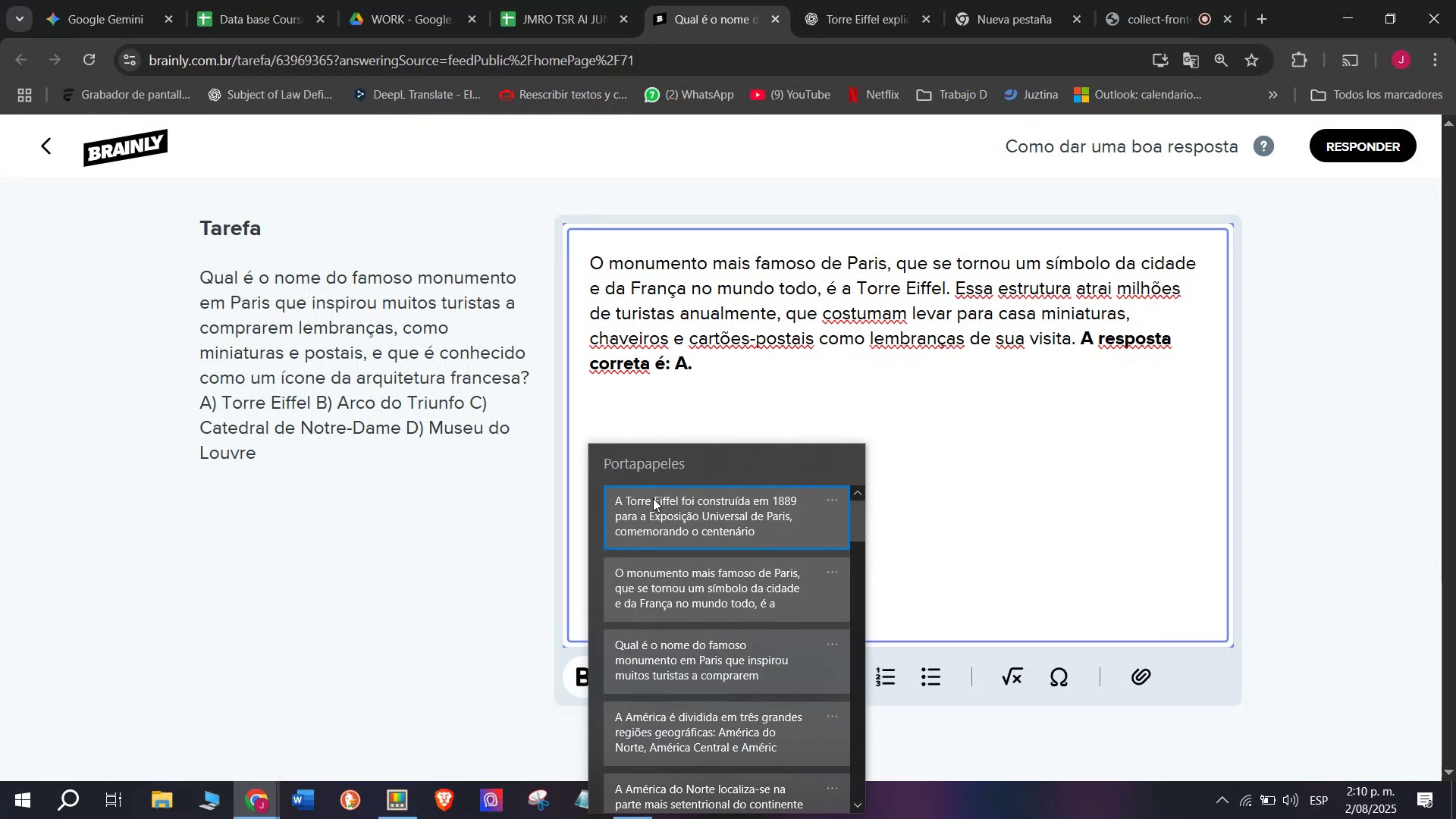 
key(Control+V)
 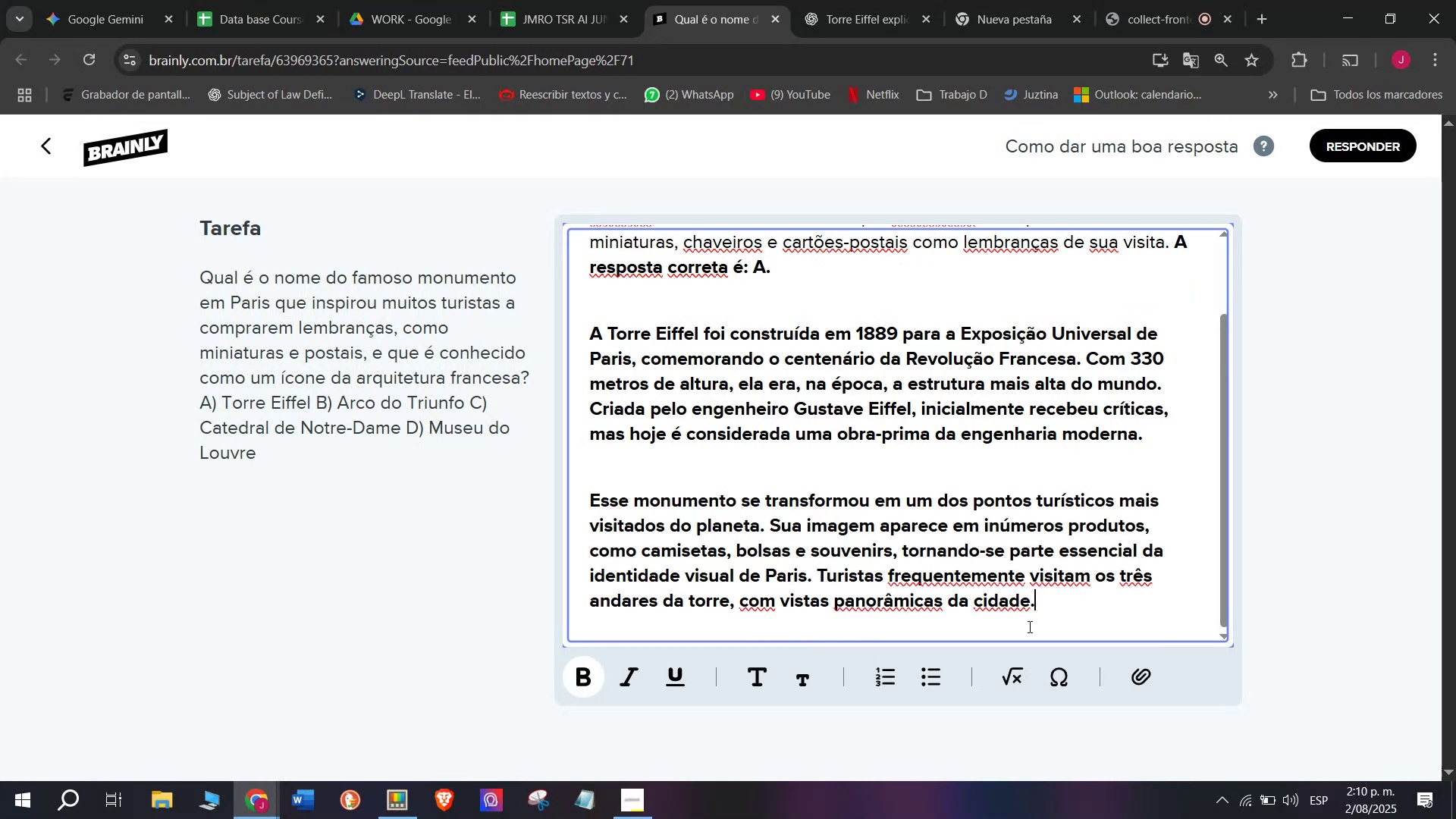 
left_click_drag(start_coordinate=[1043, 606], to_coordinate=[562, 326])
 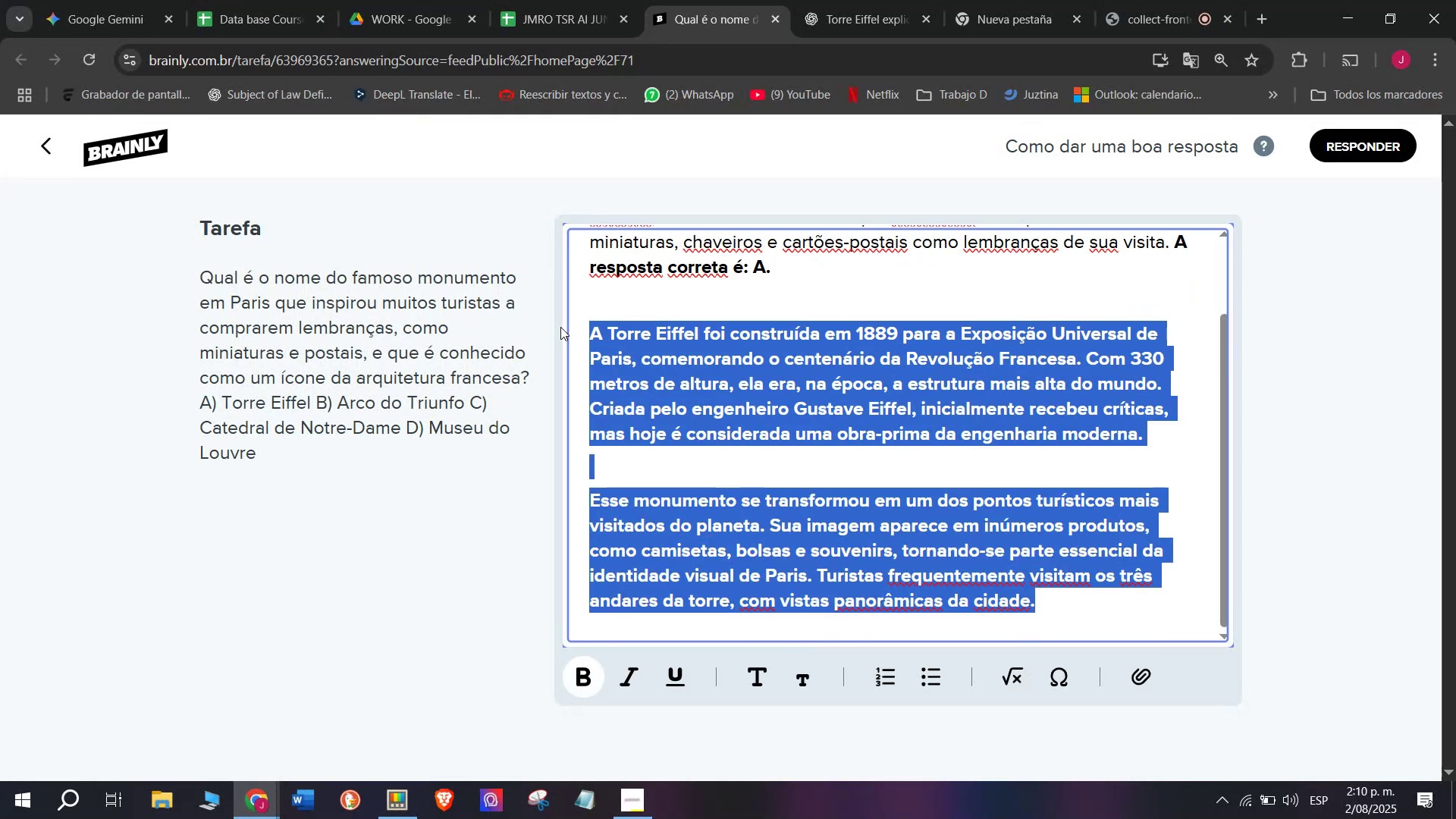 
key(Control+B)
 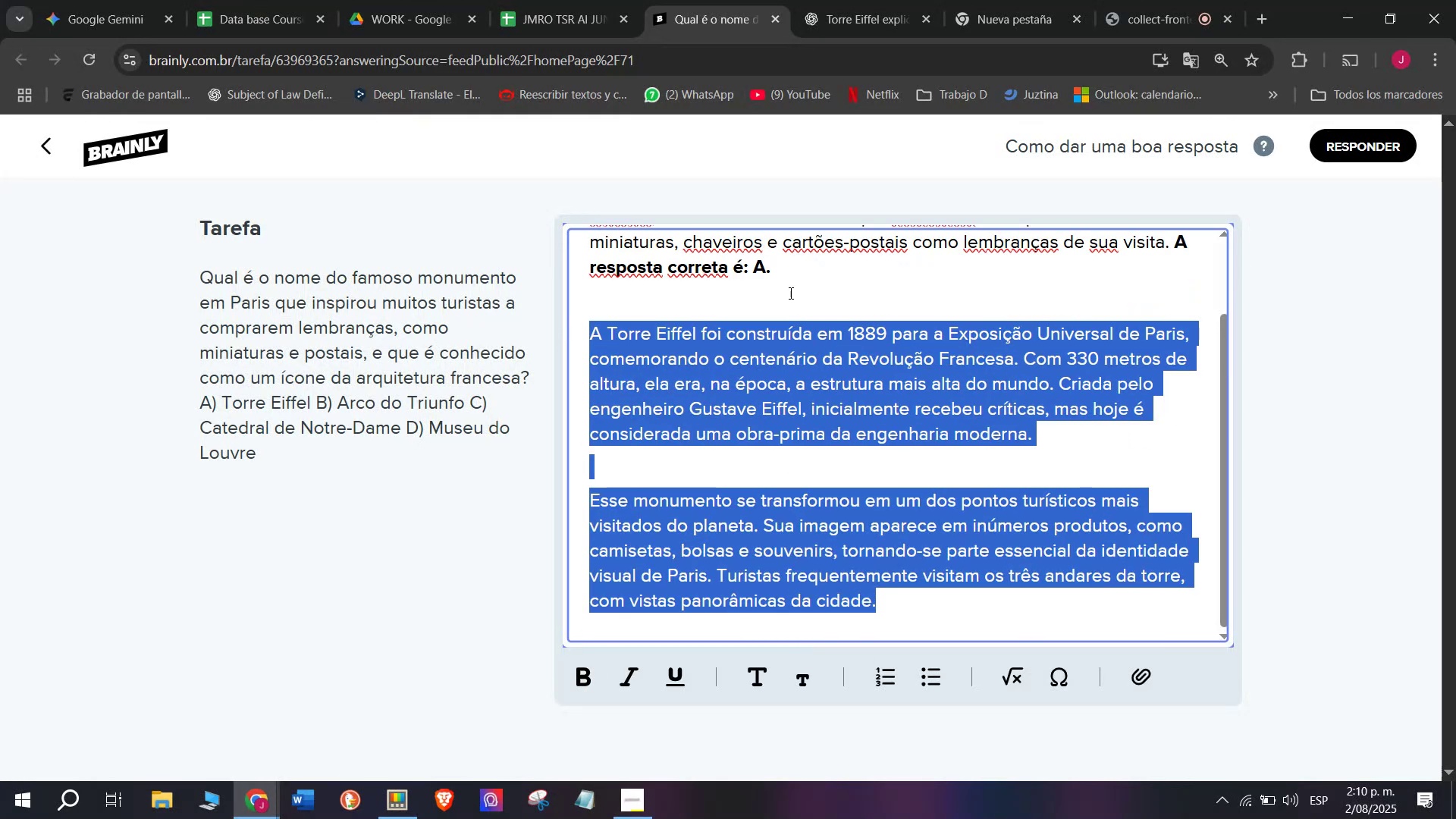 
left_click([798, 281])
 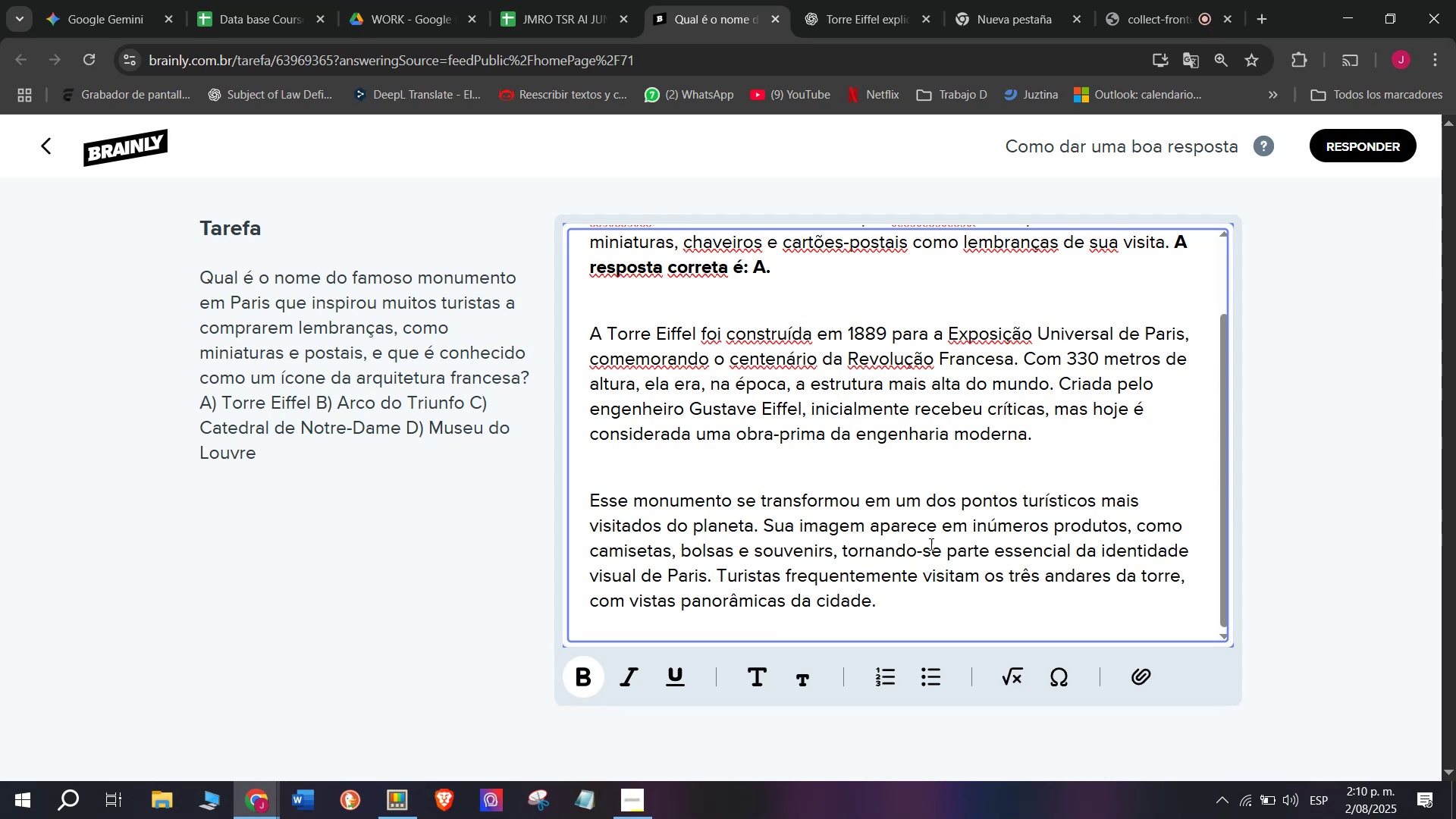 
left_click_drag(start_coordinate=[926, 598], to_coordinate=[488, 134])
 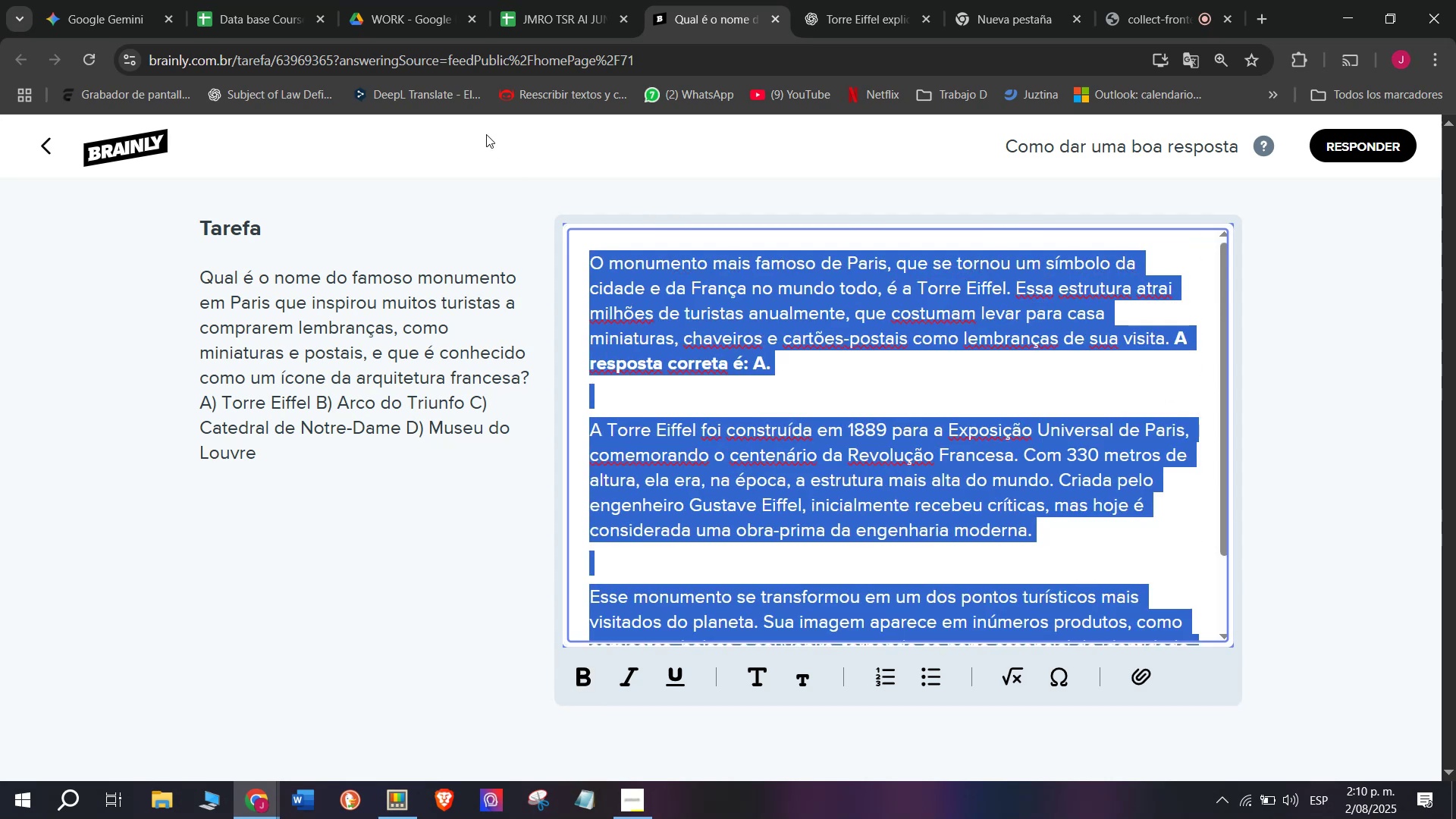 
key(Control+C)
 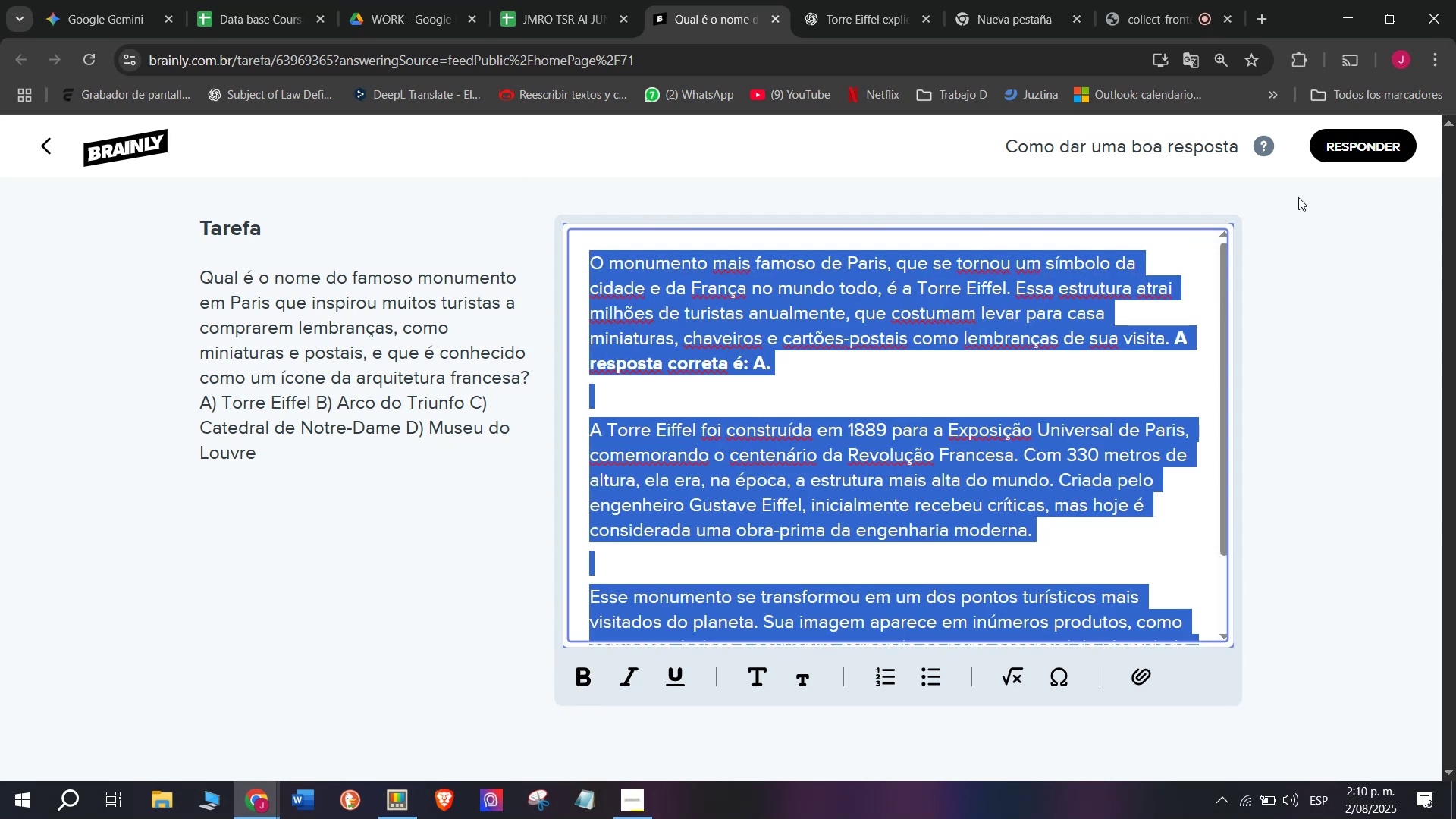 
left_click([1336, 149])
 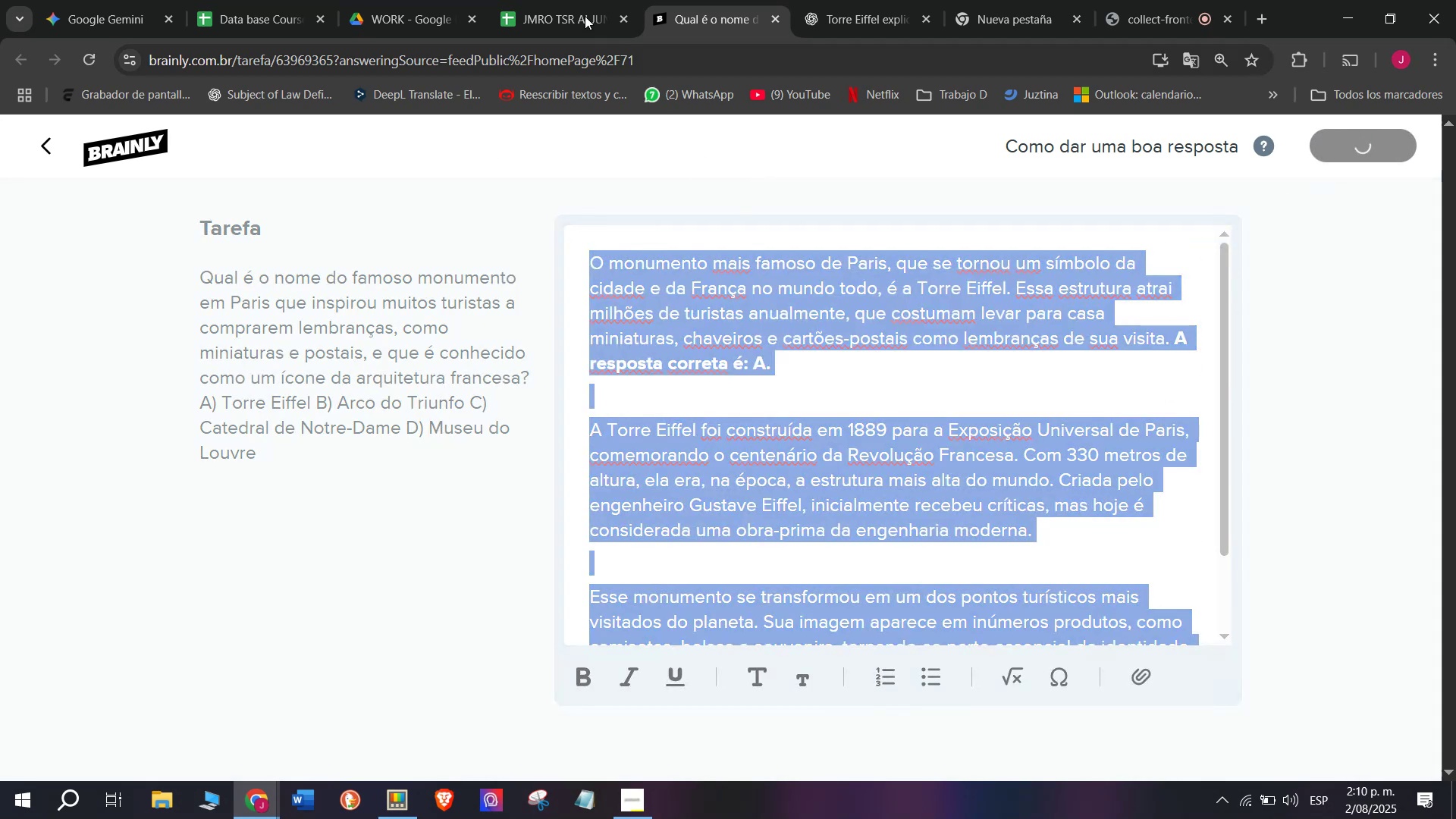 
left_click([556, 0])
 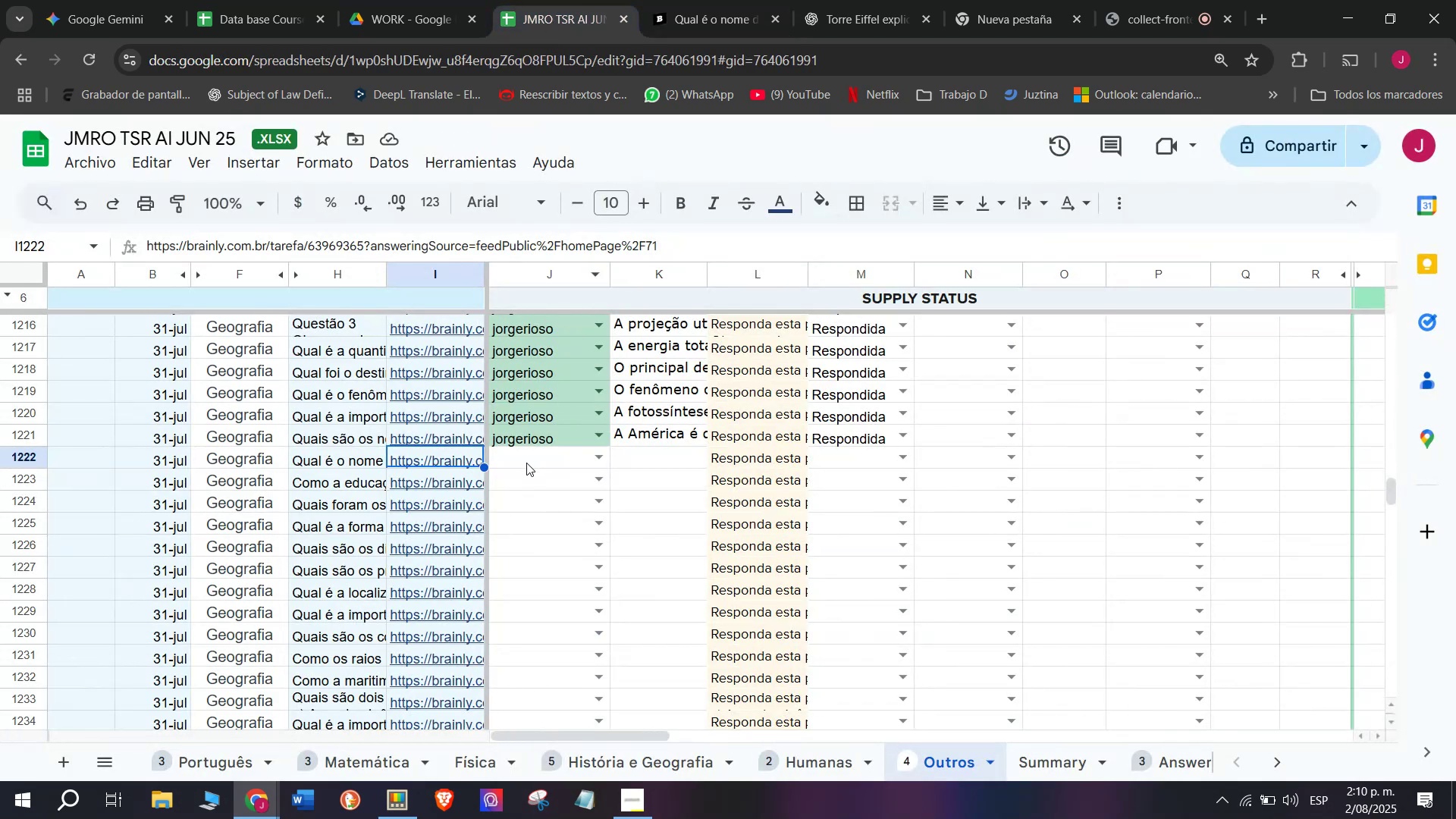 
left_click([526, 466])
 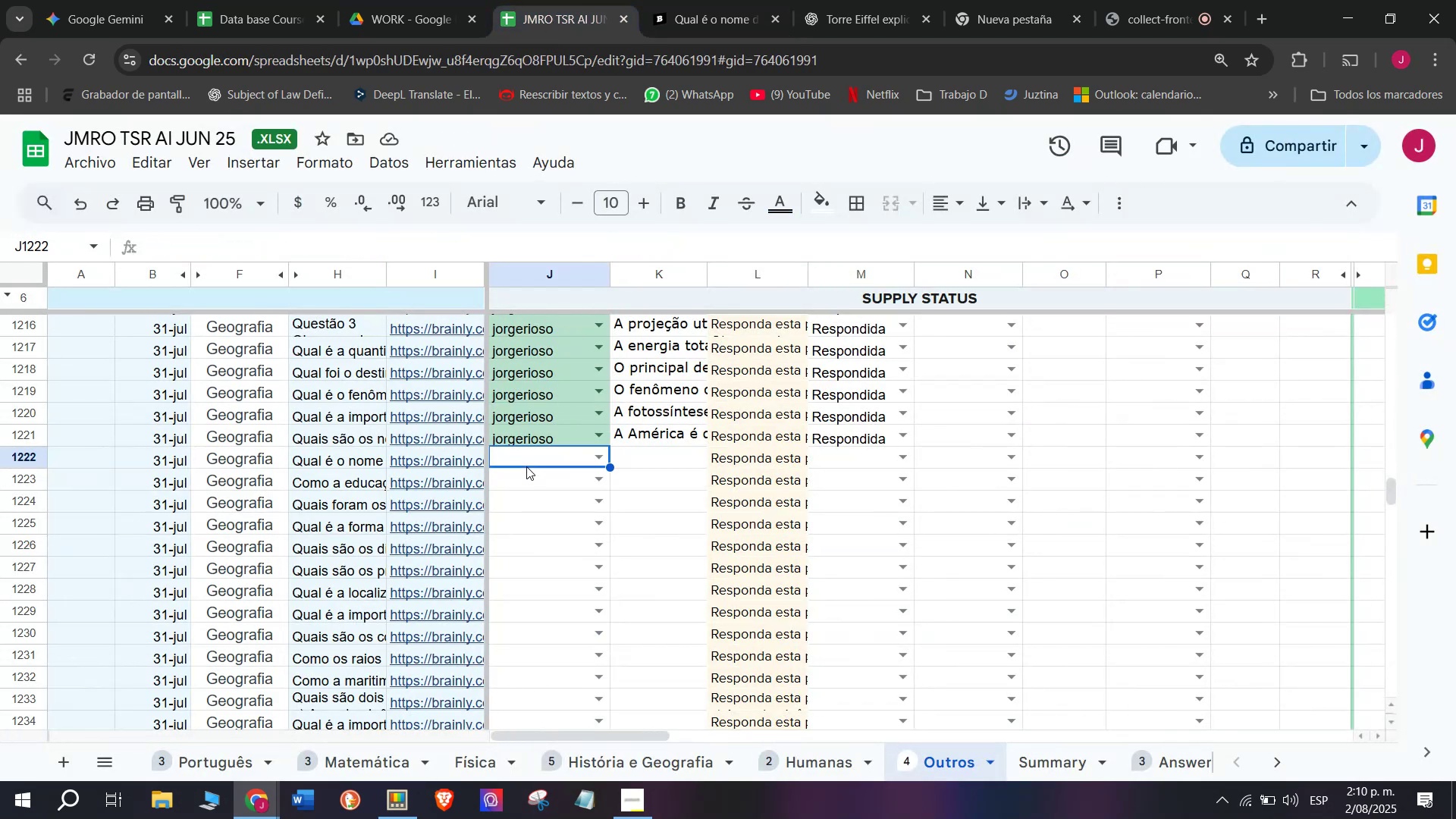 
key(J)
 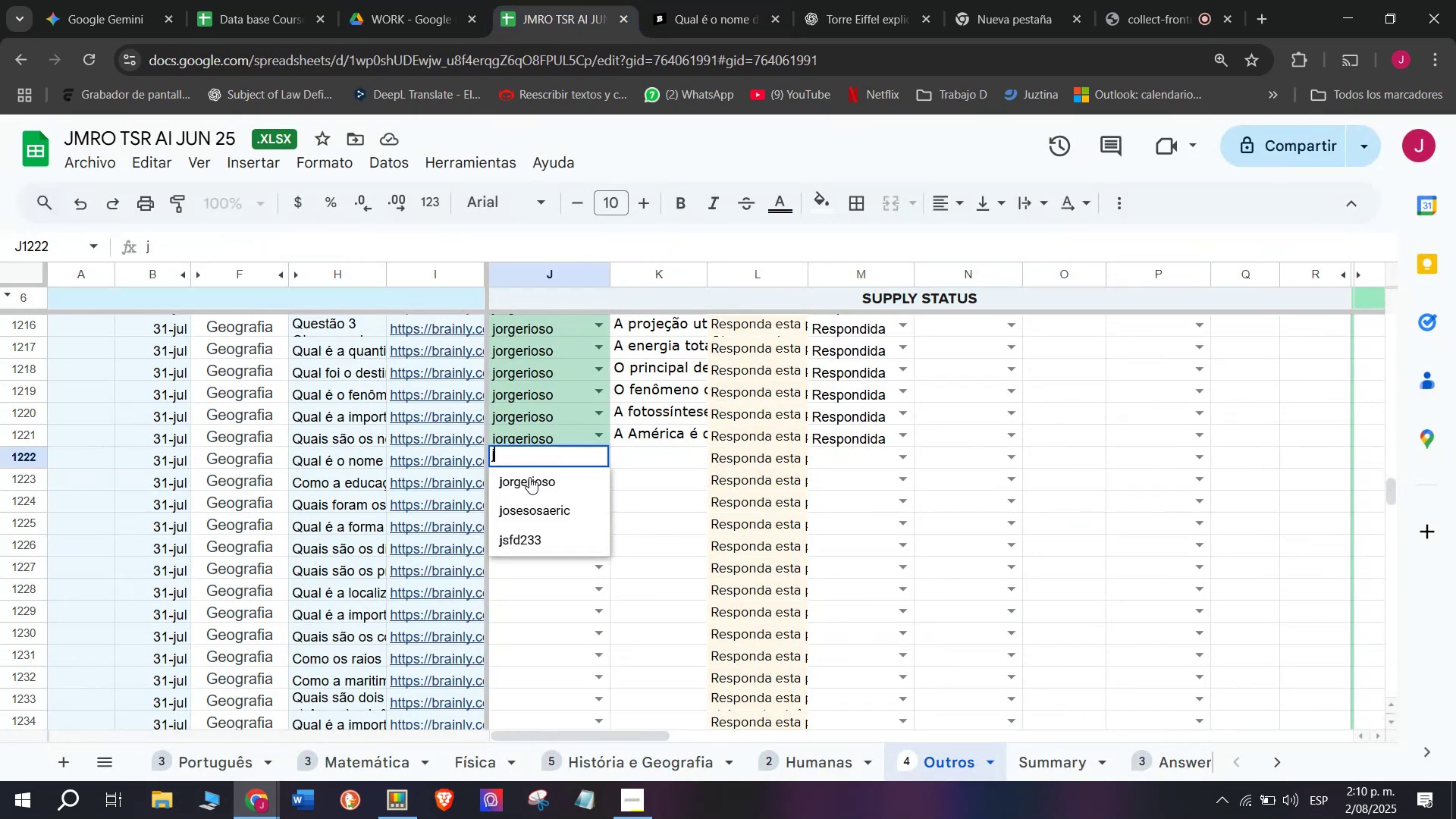 
left_click([529, 477])
 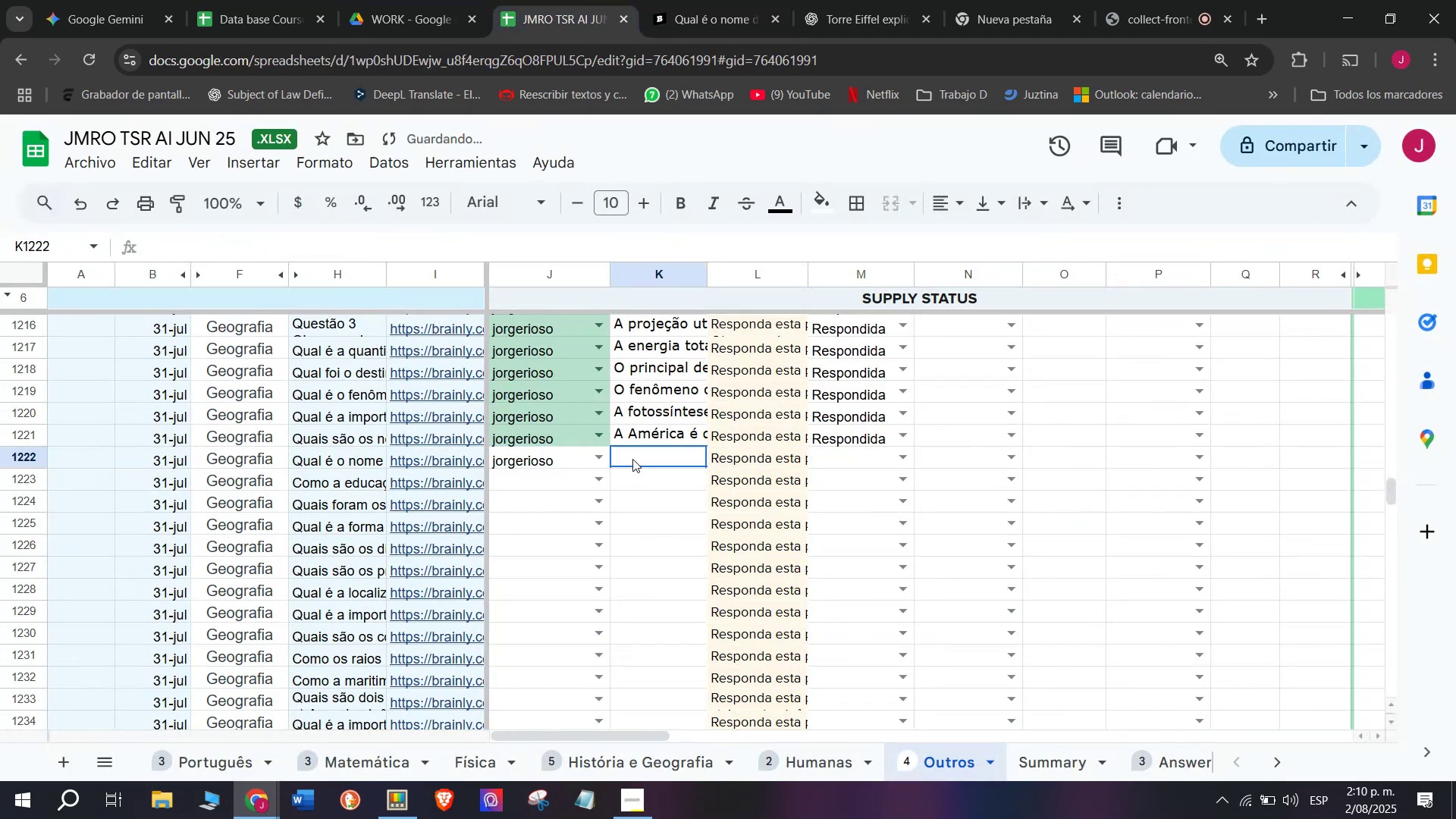 
double_click([632, 459])
 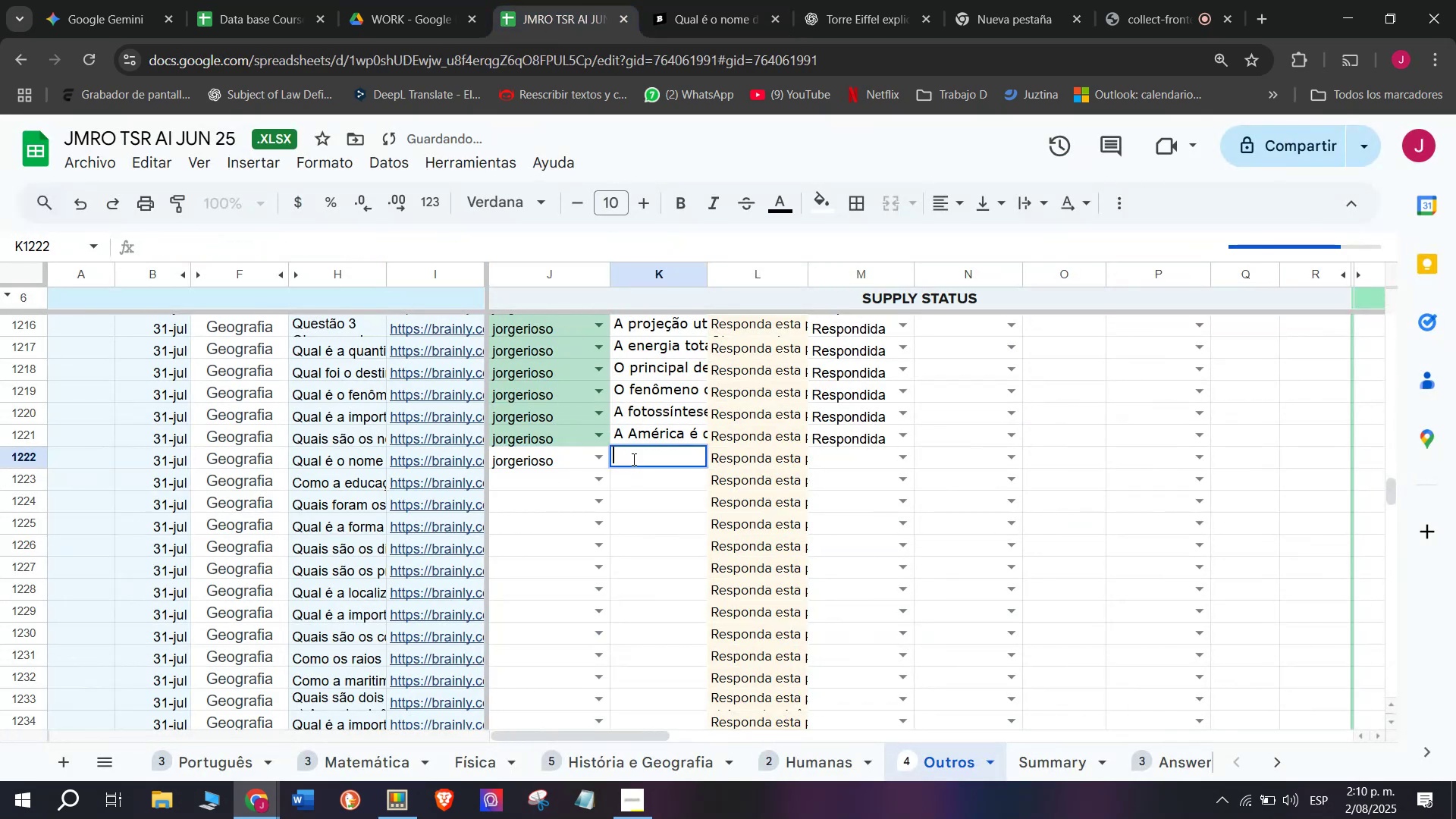 
key(Control+V)
 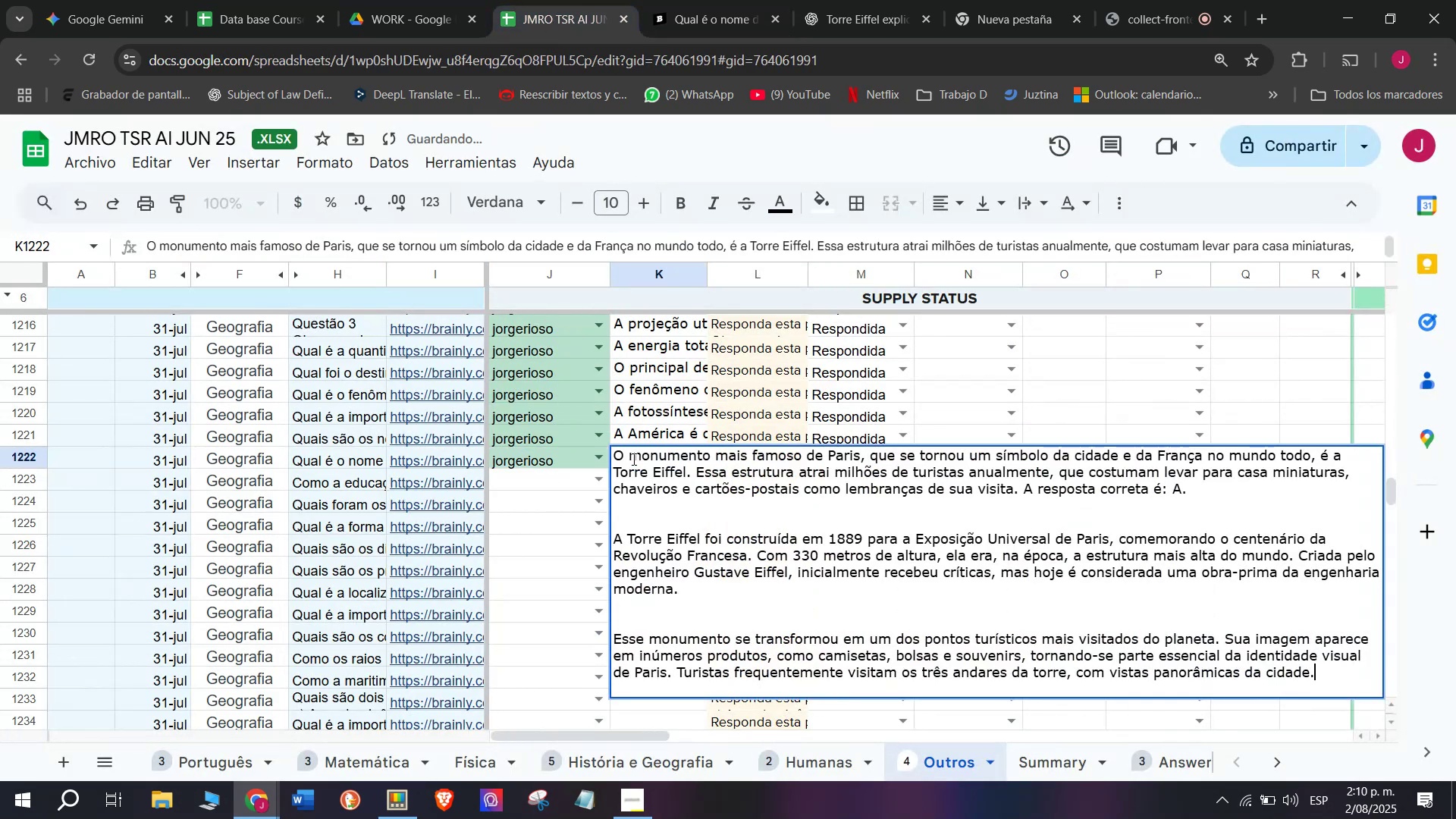 
key(Enter)
 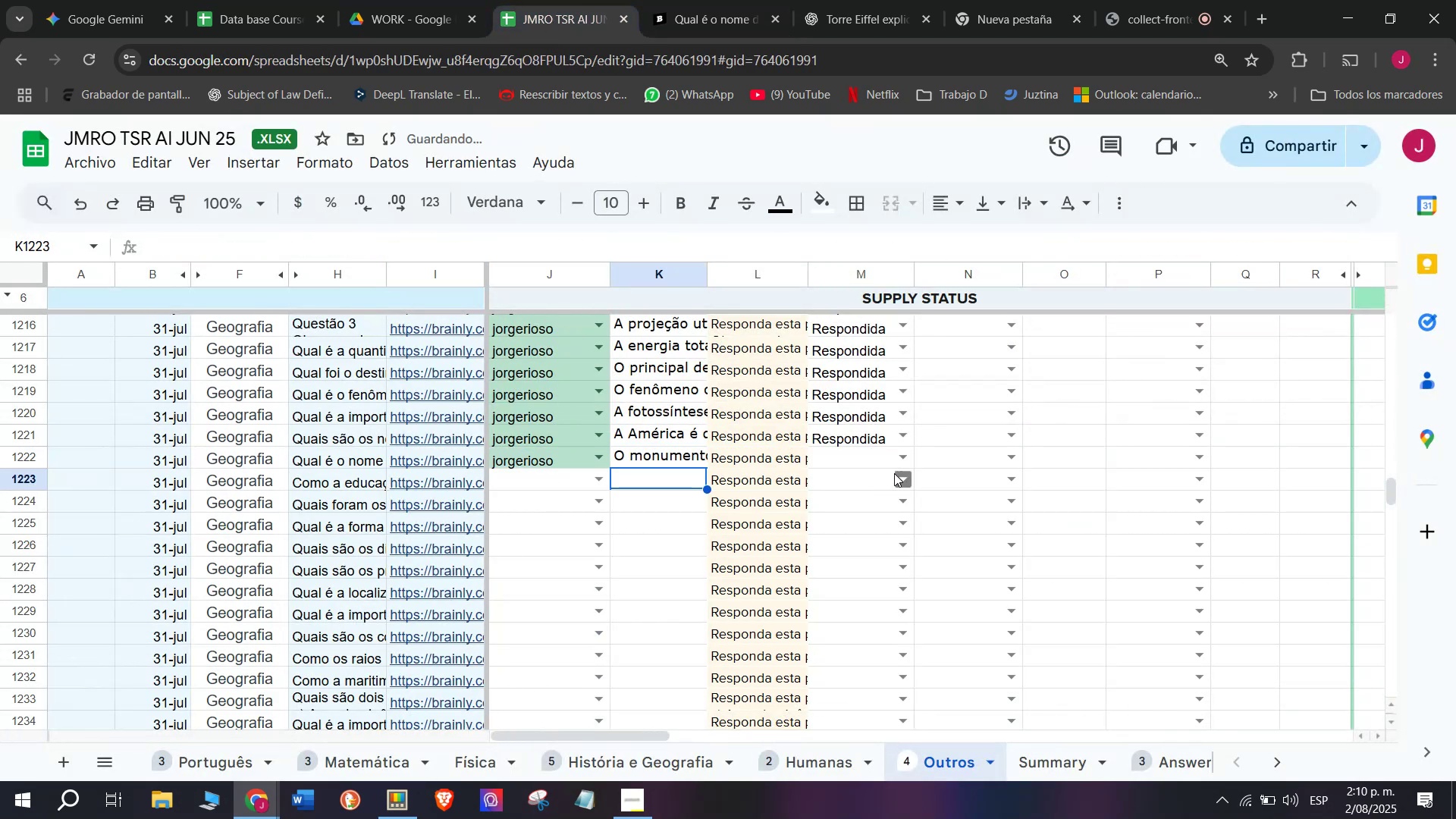 
left_click([901, 461])
 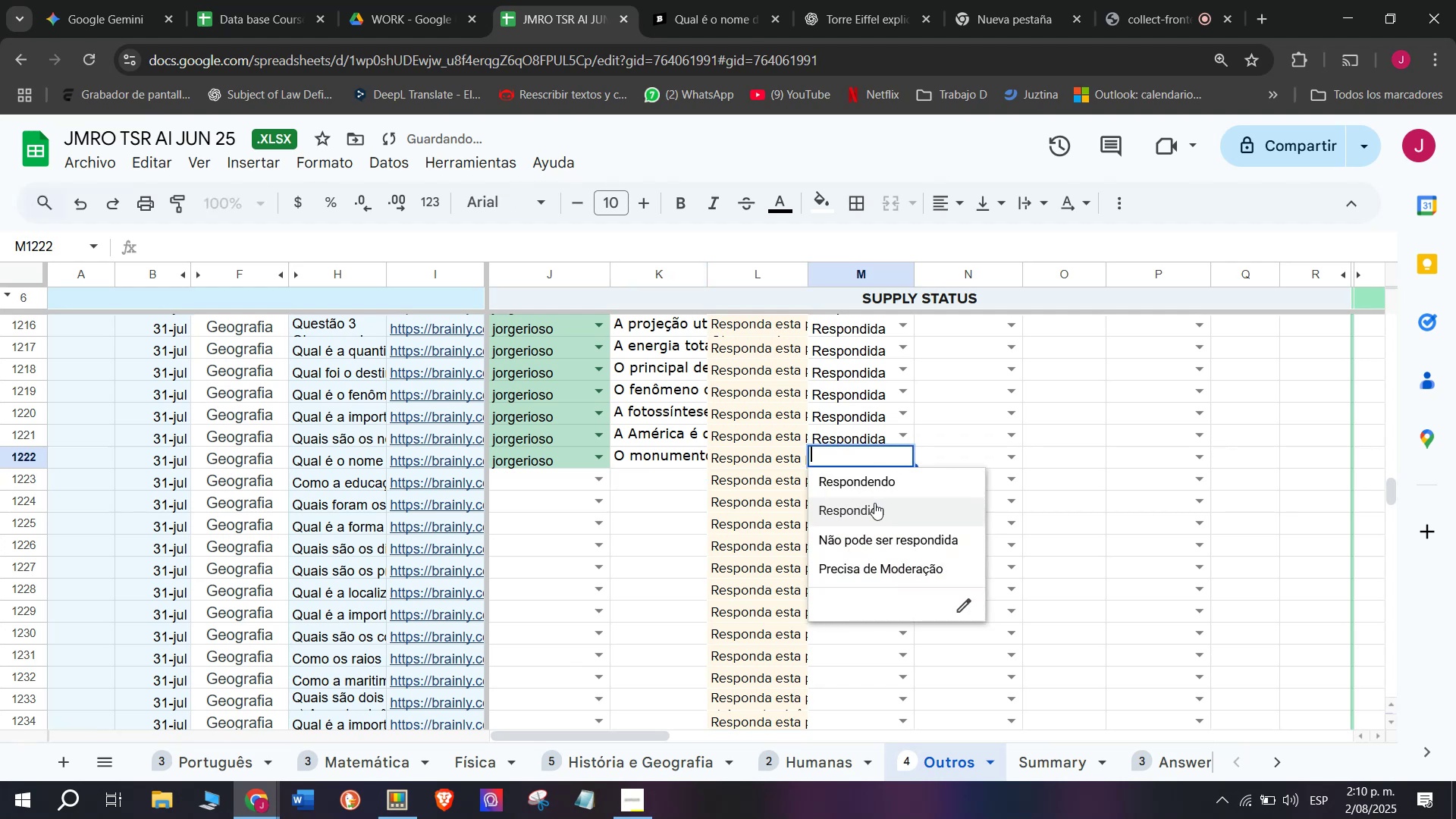 
left_click([874, 503])
 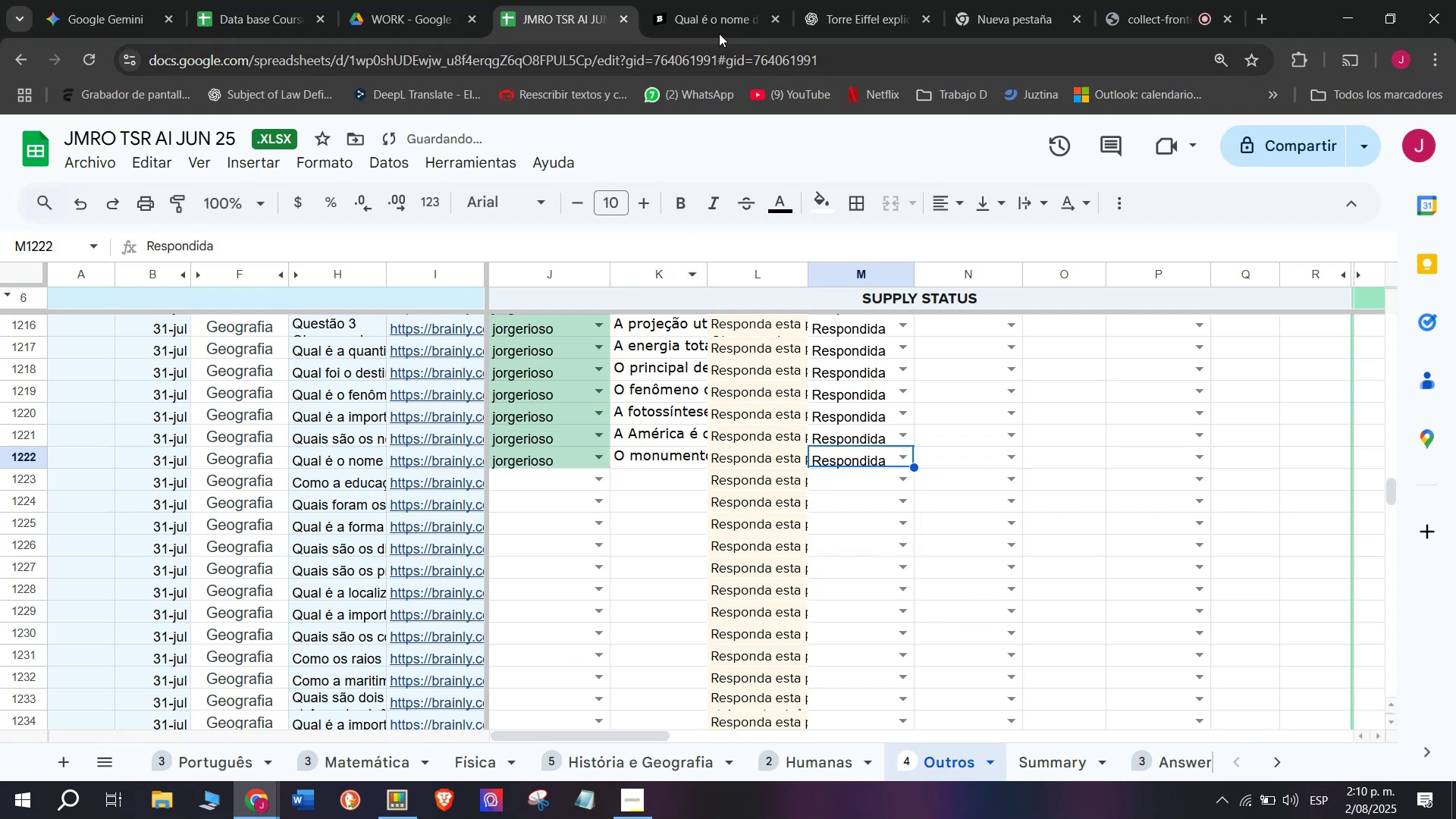 
left_click([718, 0])
 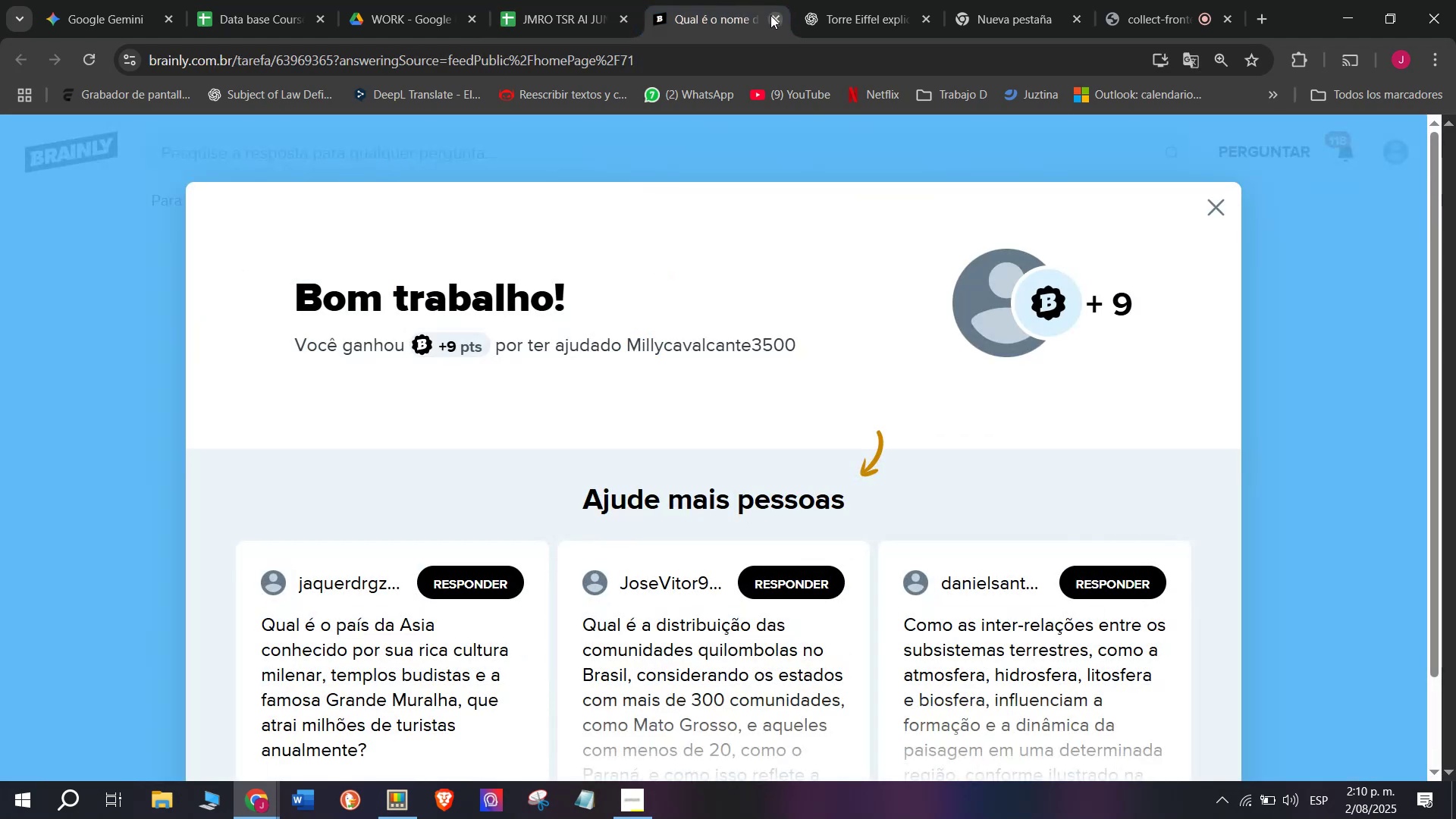 
left_click([772, 15])
 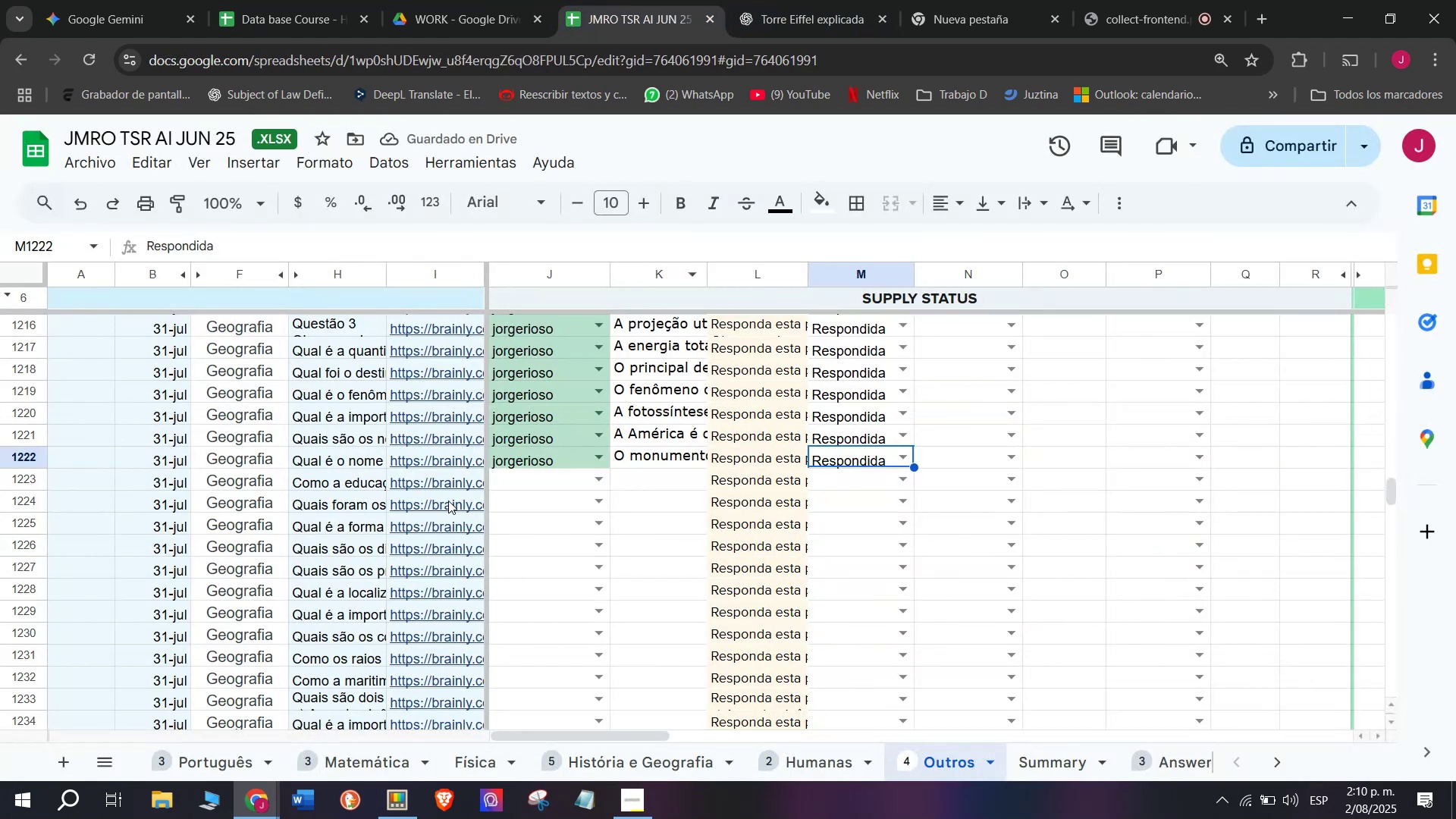 
left_click([454, 491])
 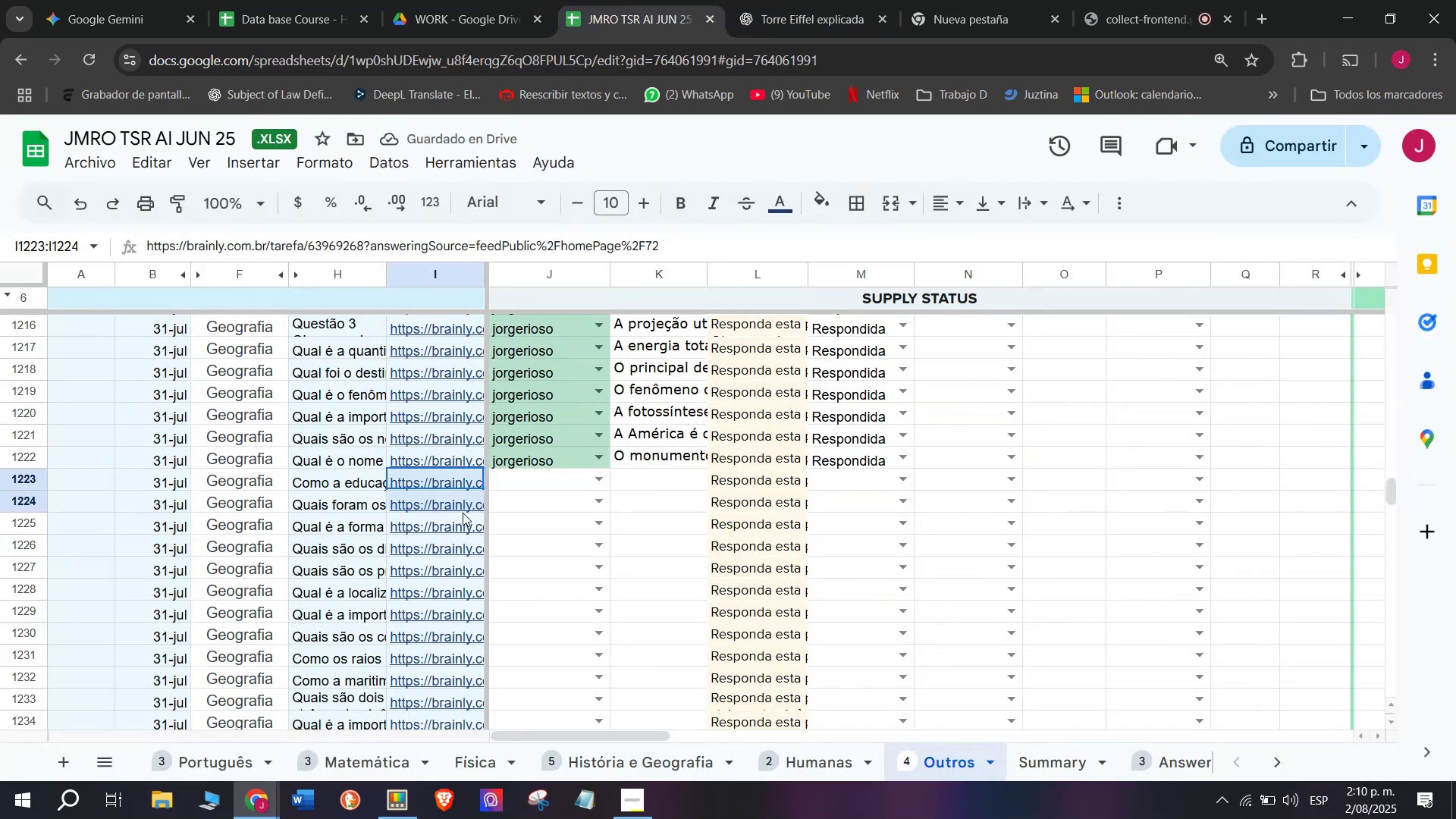 
left_click([463, 513])
 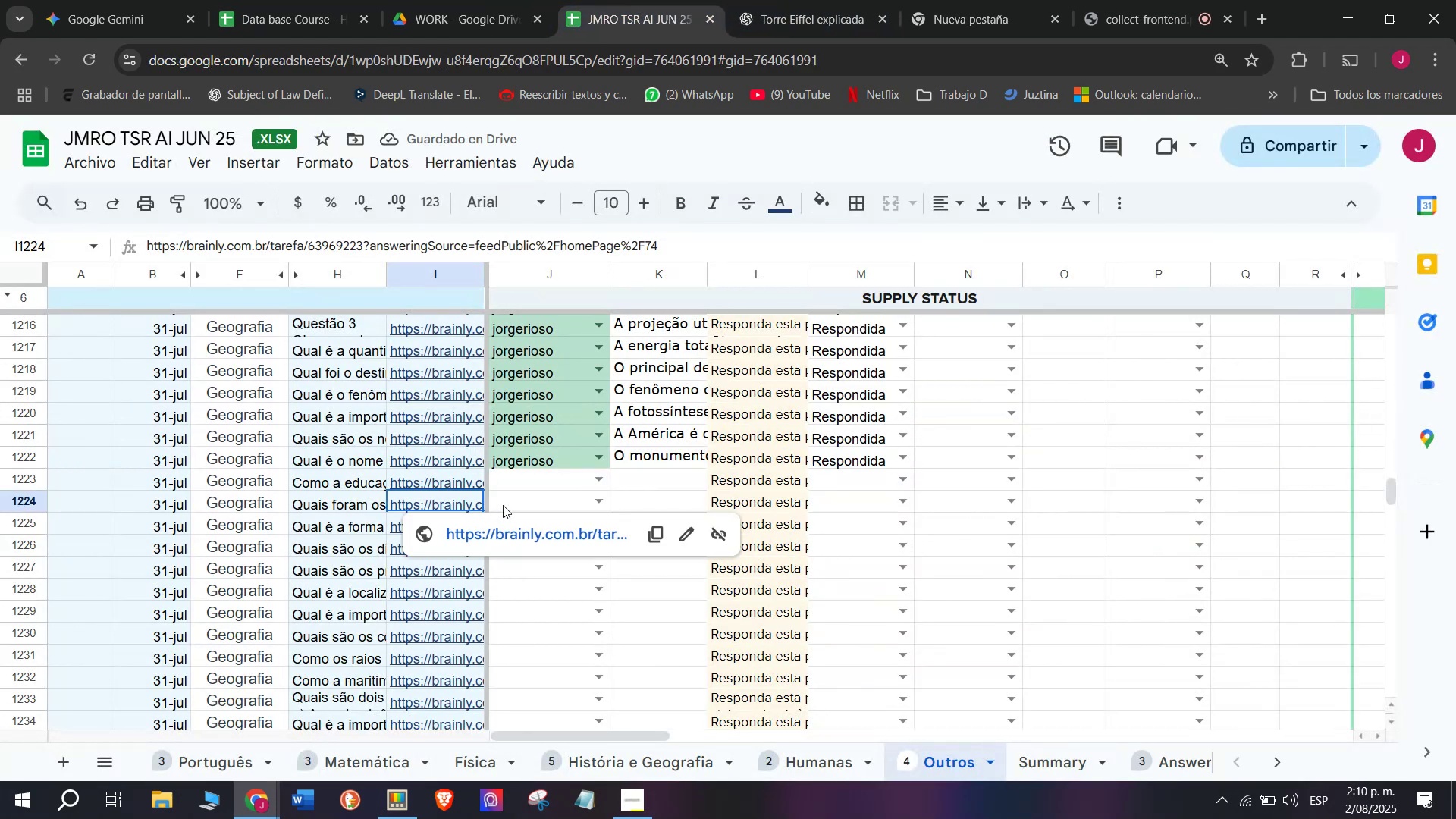 
left_click([538, 497])
 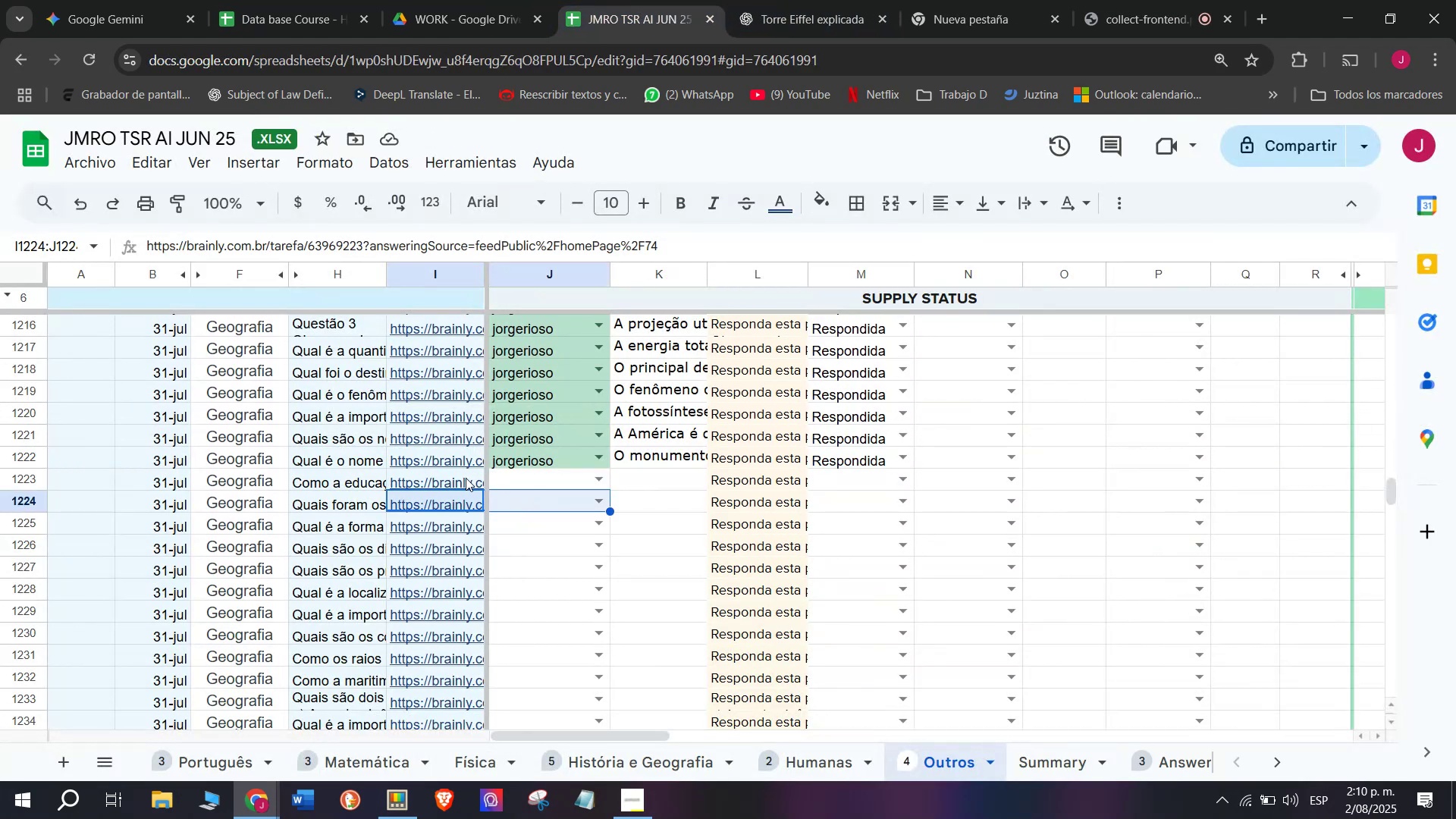 
left_click([466, 478])
 